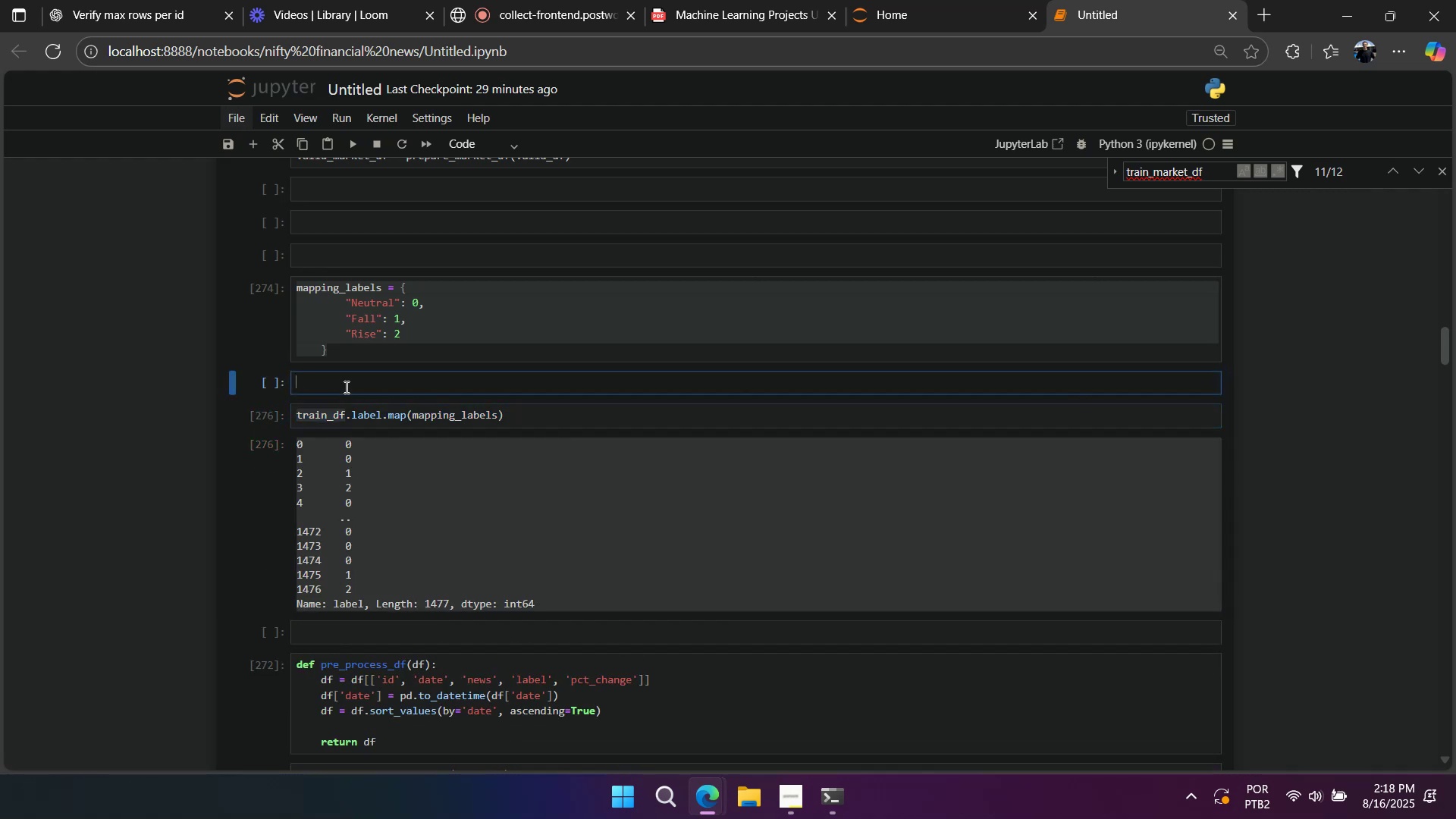 
key(Control+V)
 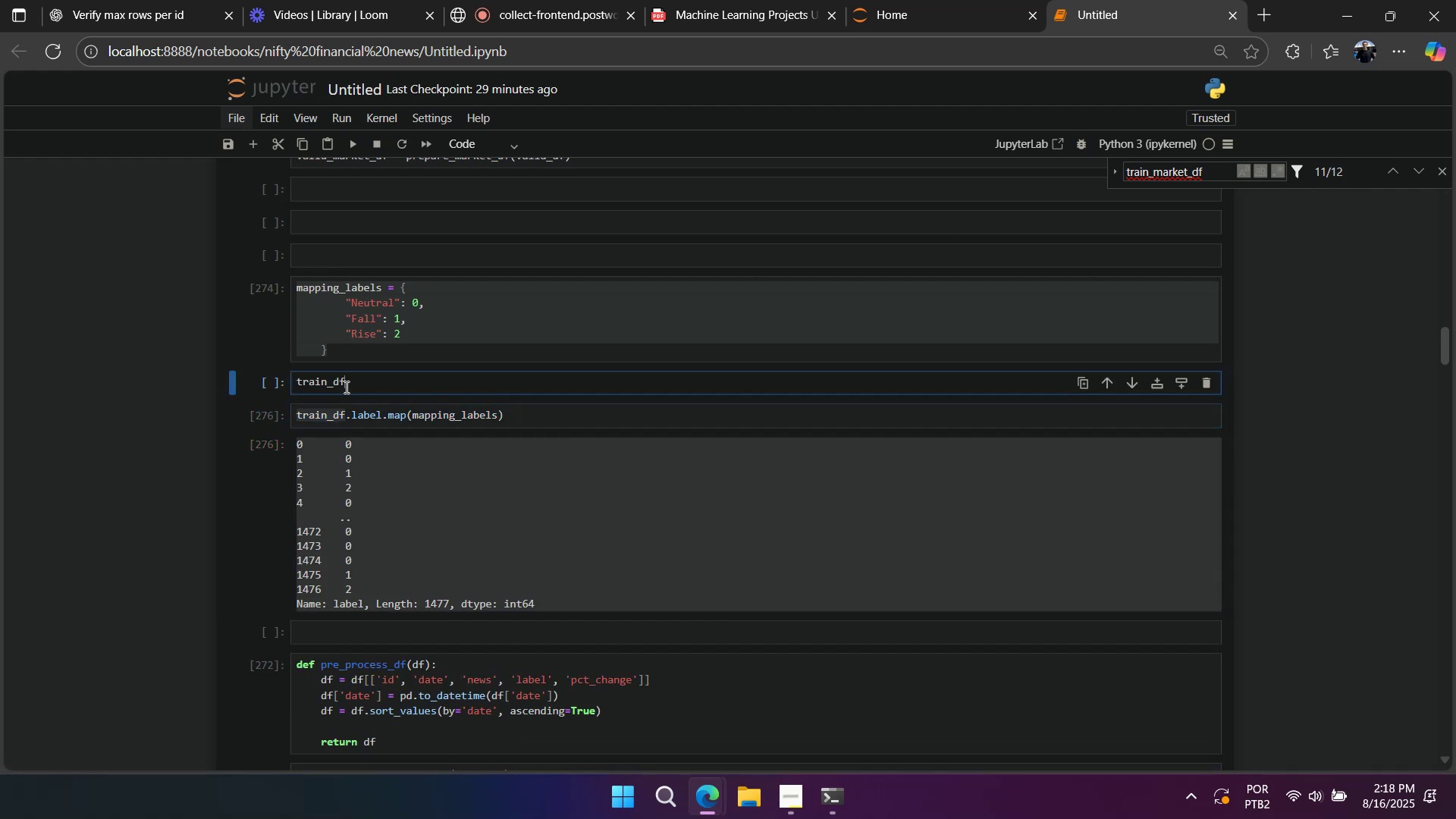 
key(Shift+Enter)
 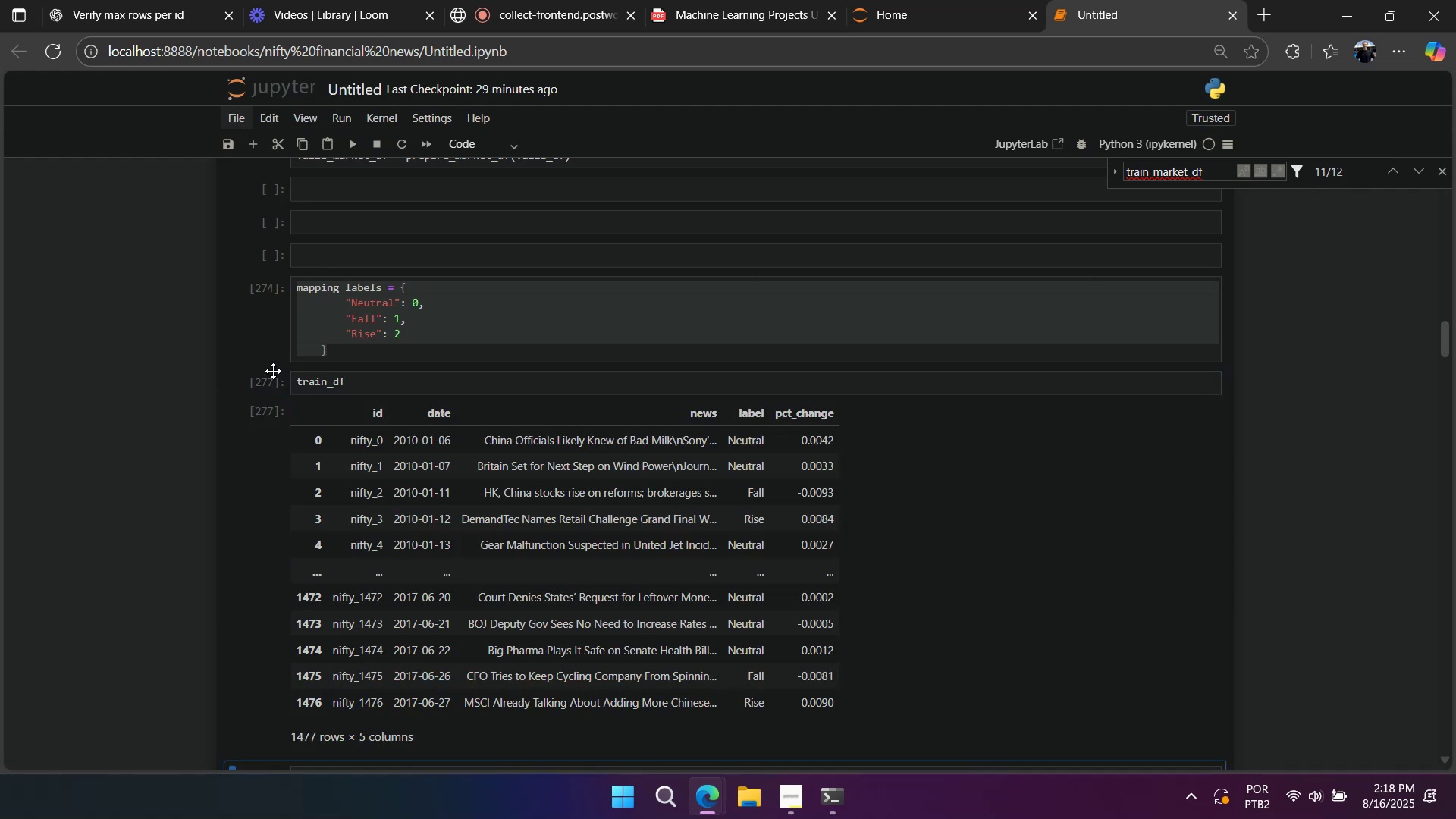 
double_click([262, 381])
 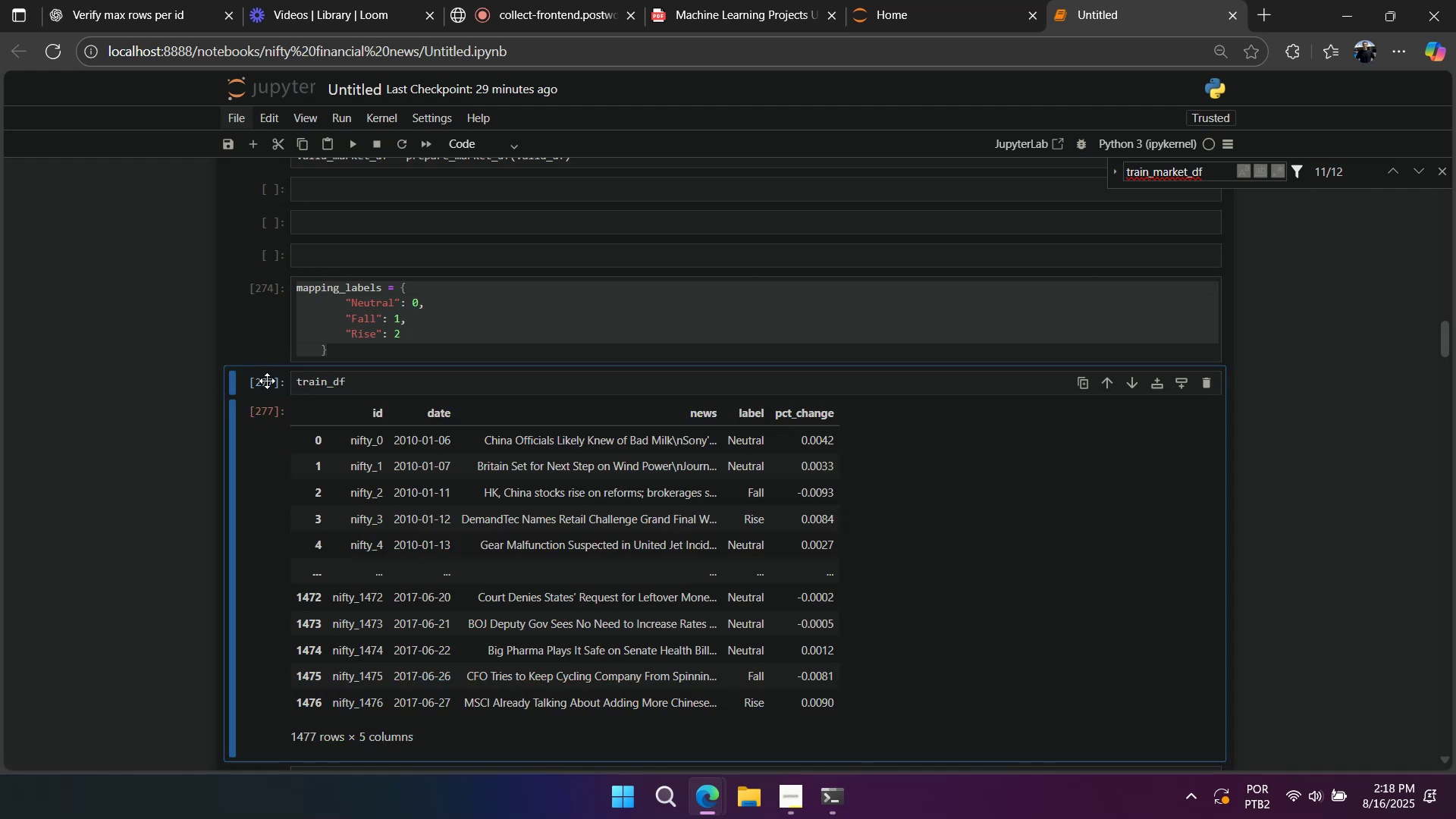 
type(dd)
 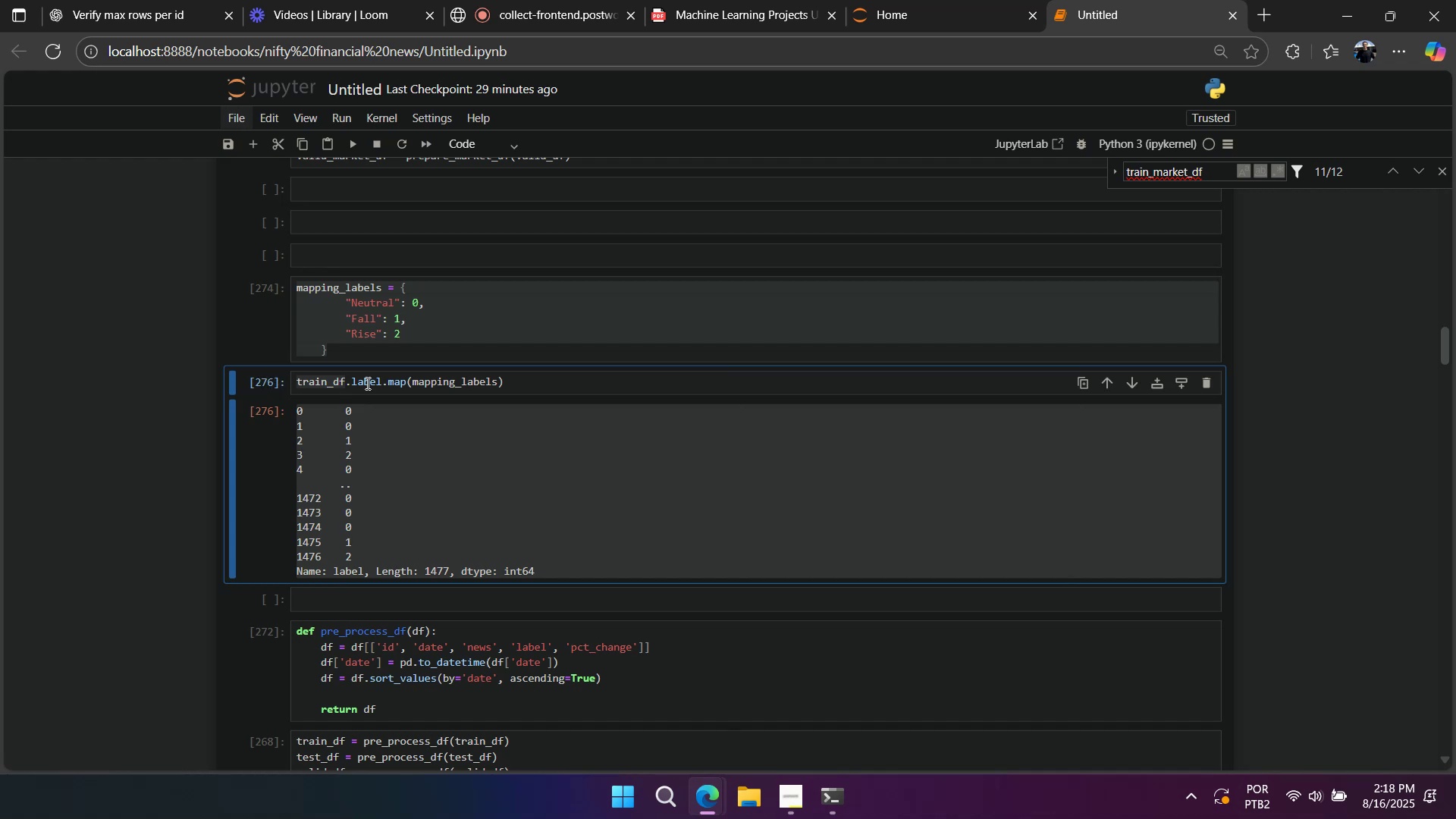 
left_click([436, 383])
 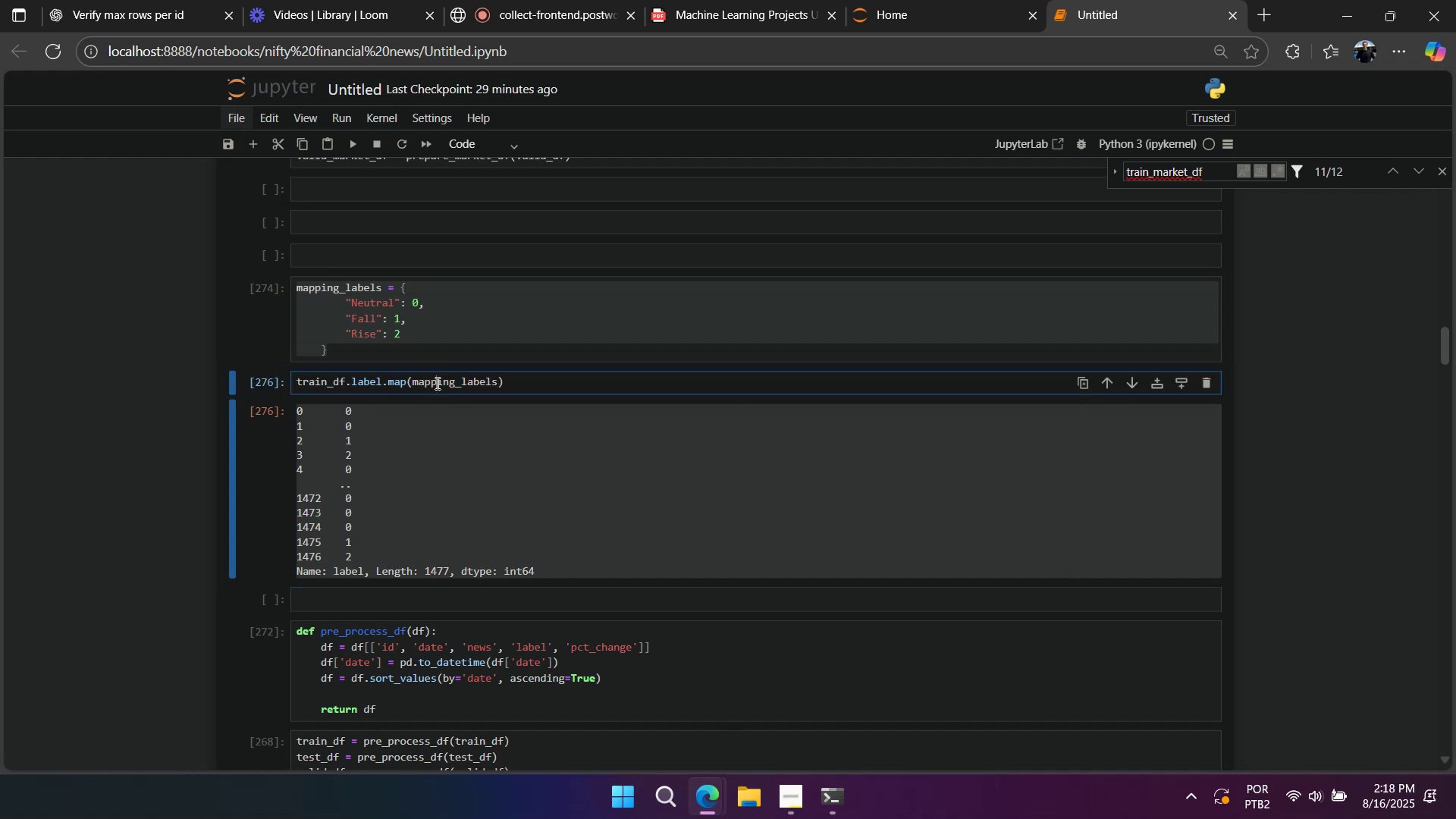 
key(Control+A)
 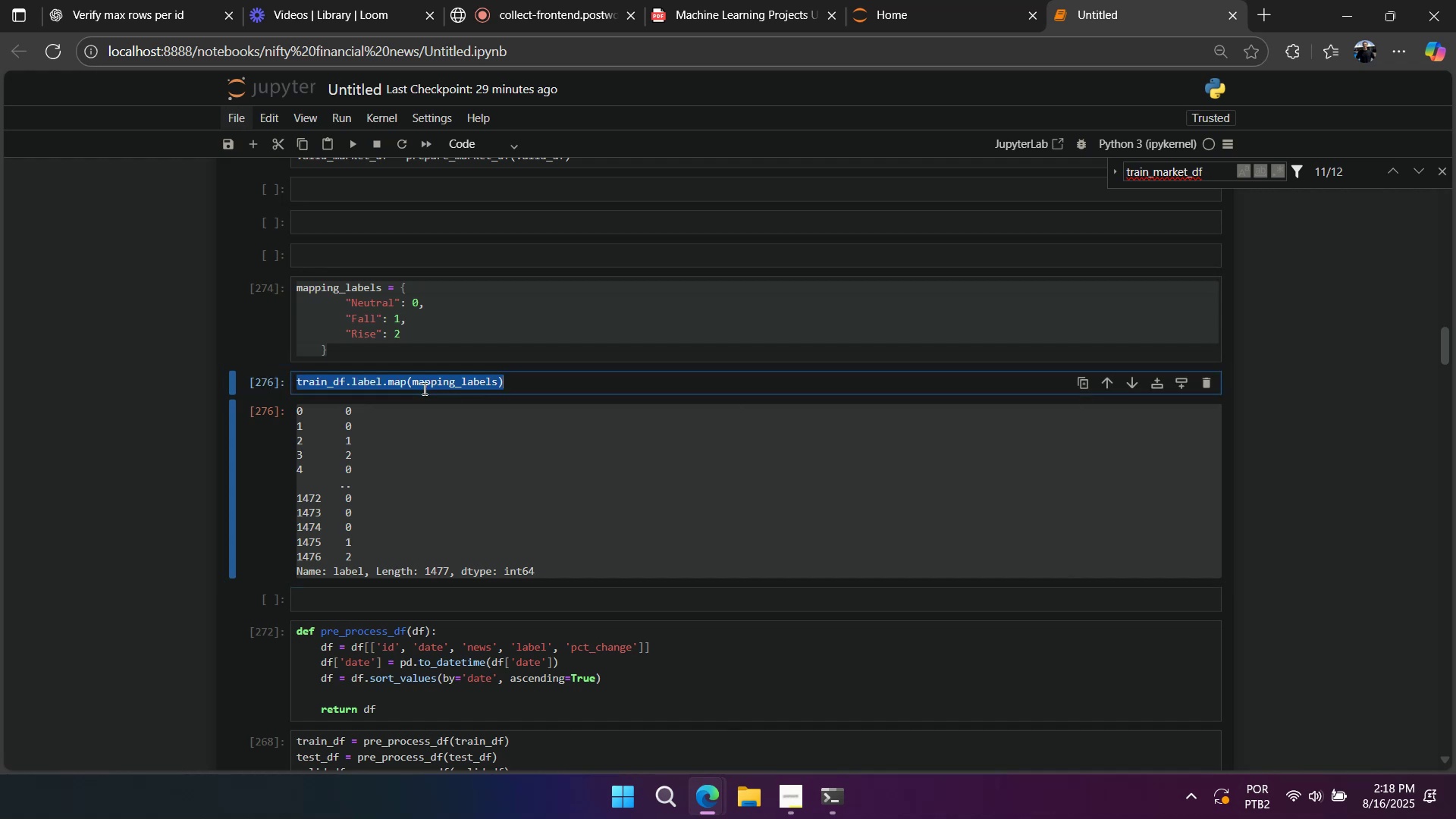 
key(Control+X)
 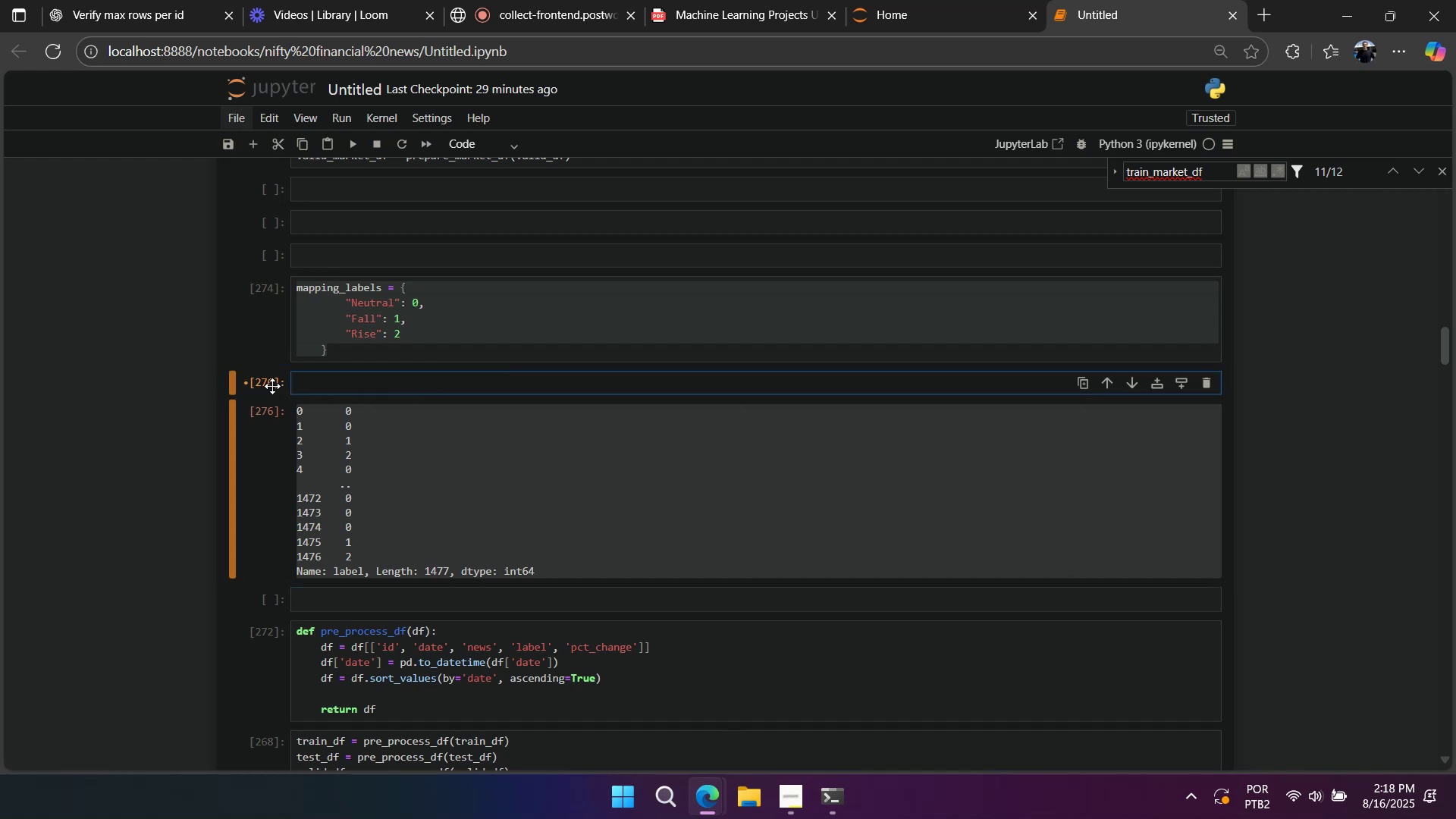 
left_click([271, 386])
 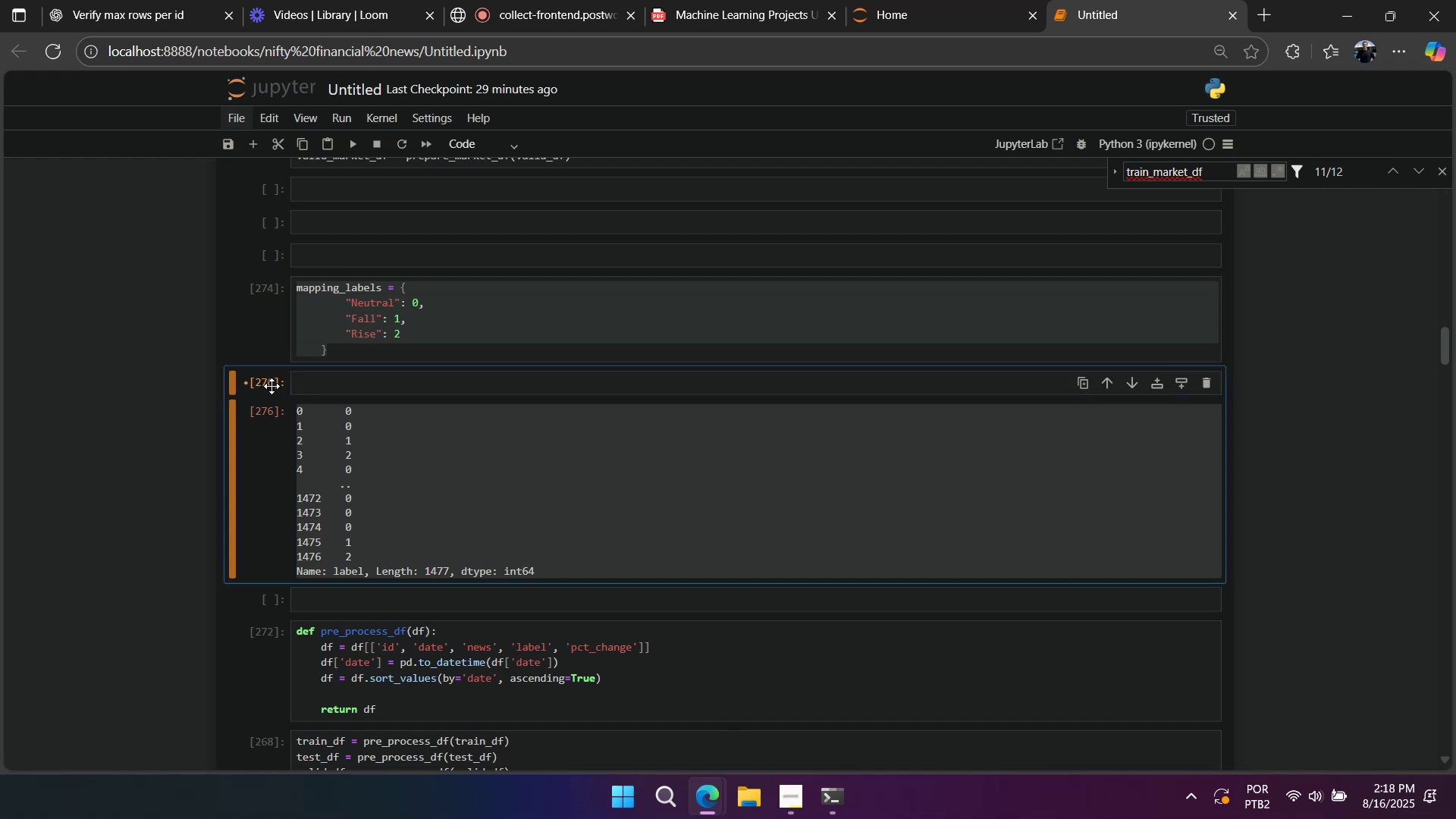 
type(dddd)
 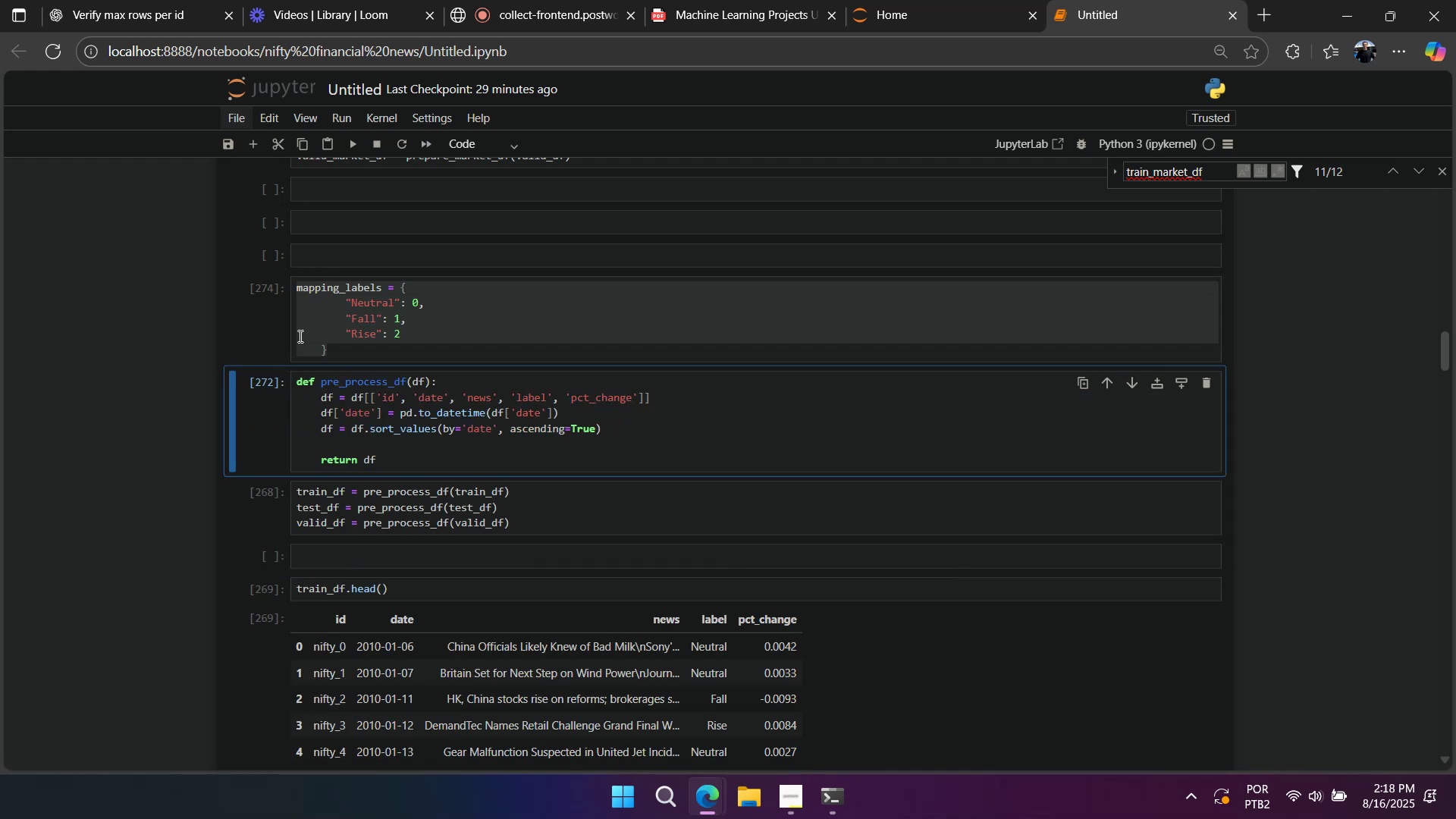 
left_click([338, 317])
 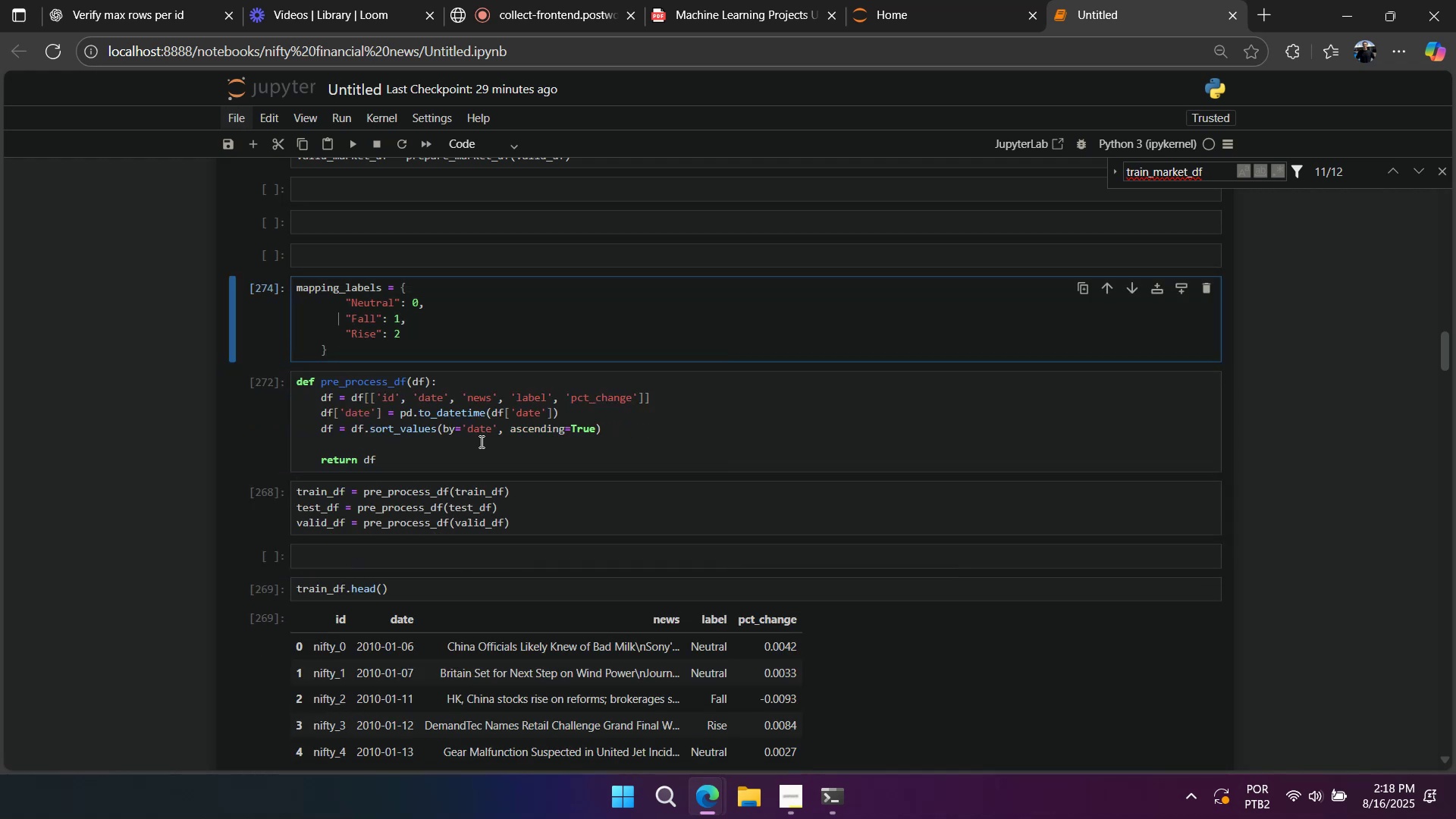 
left_click([485, 441])
 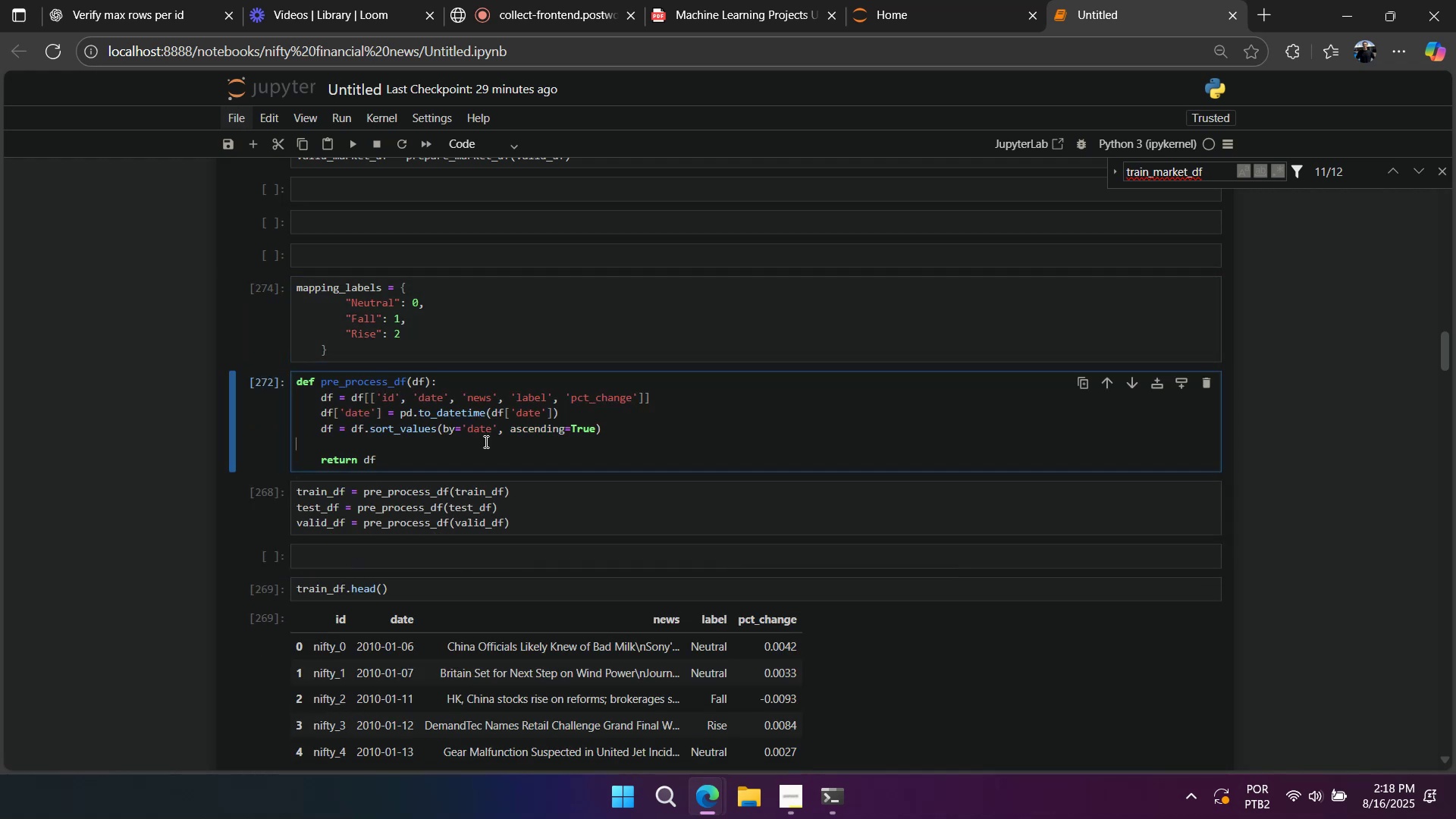 
key(Tab)
 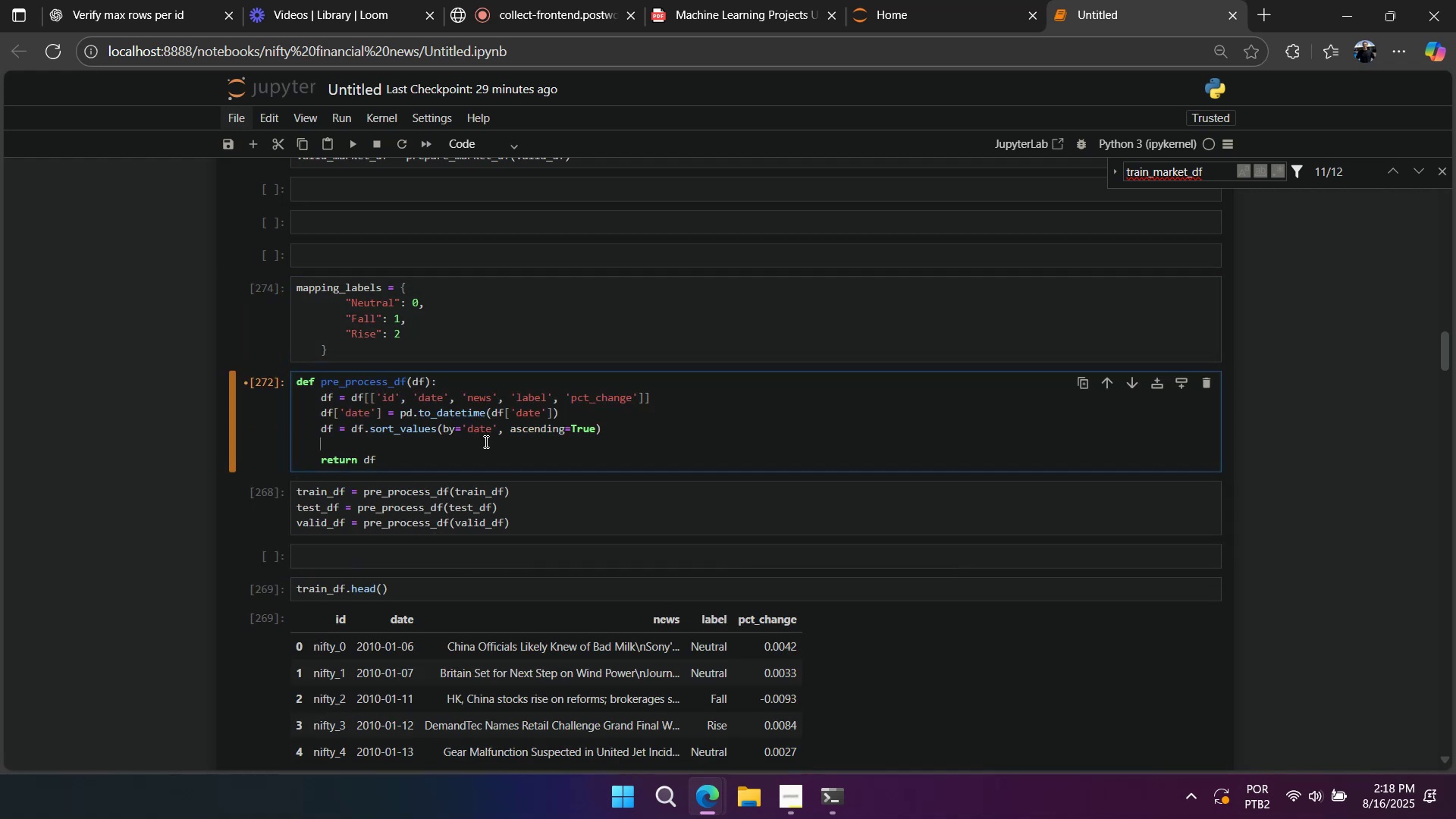 
key(Enter)
 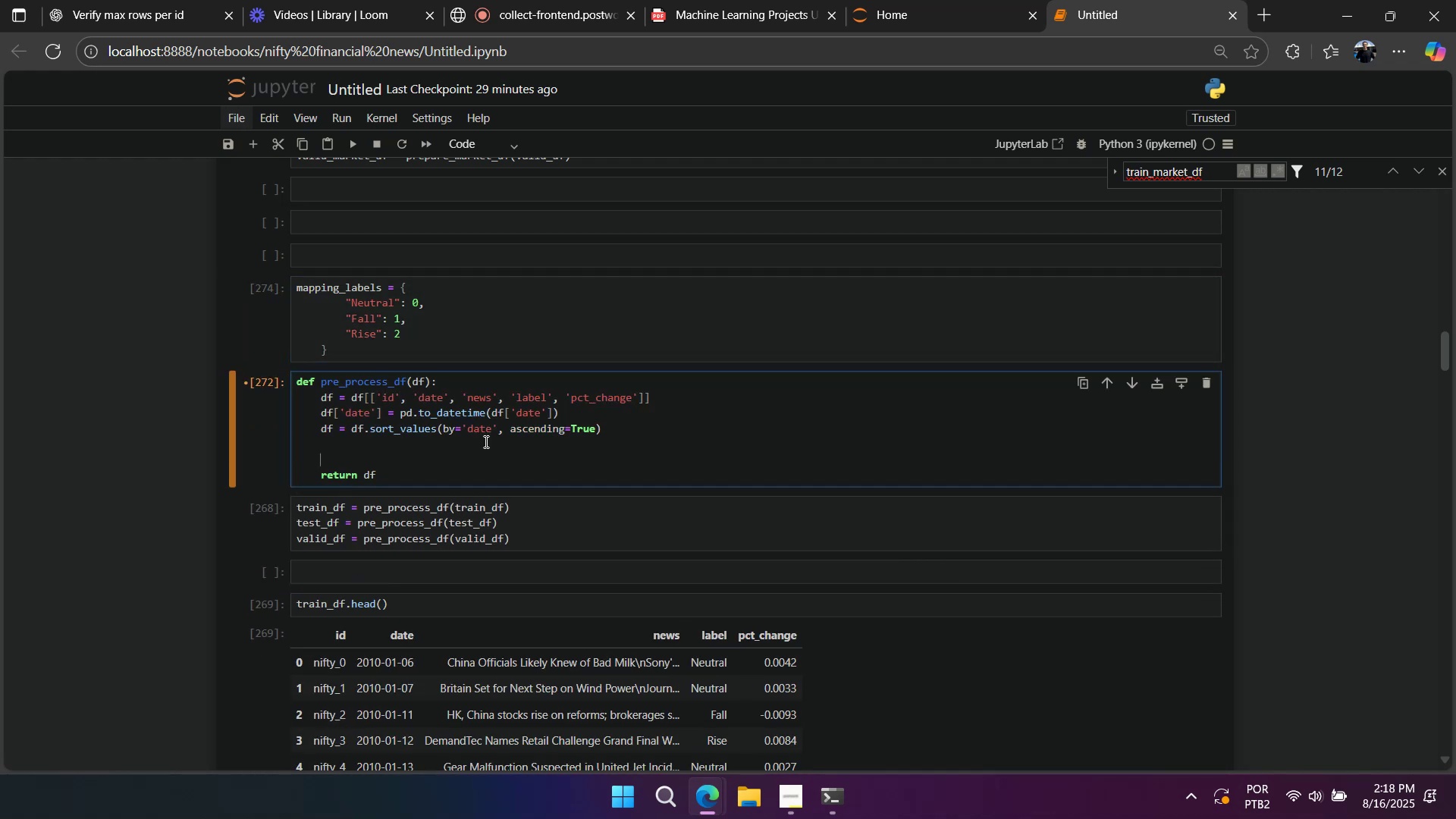 
key(Control+V)
 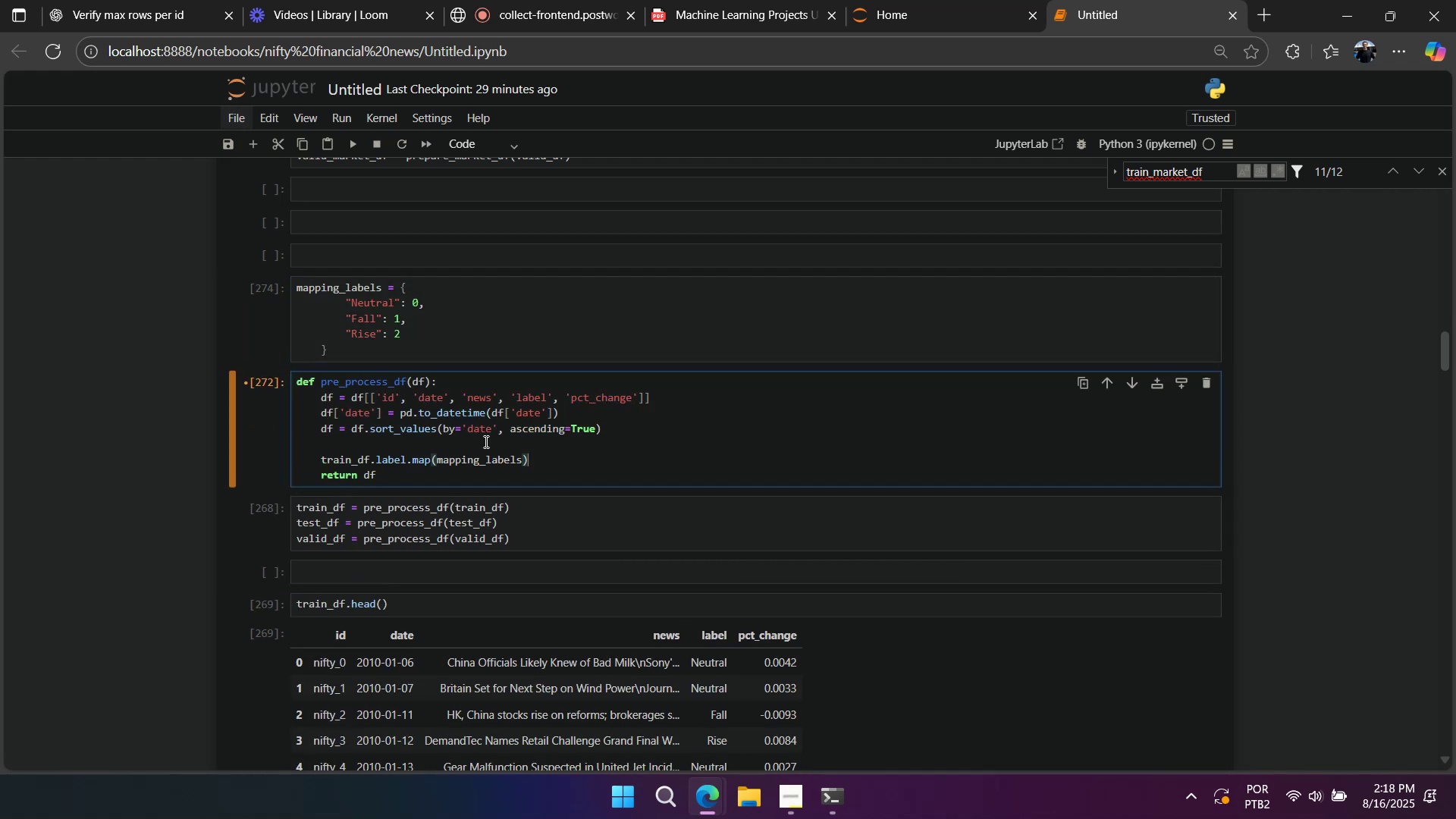 
key(Enter)
 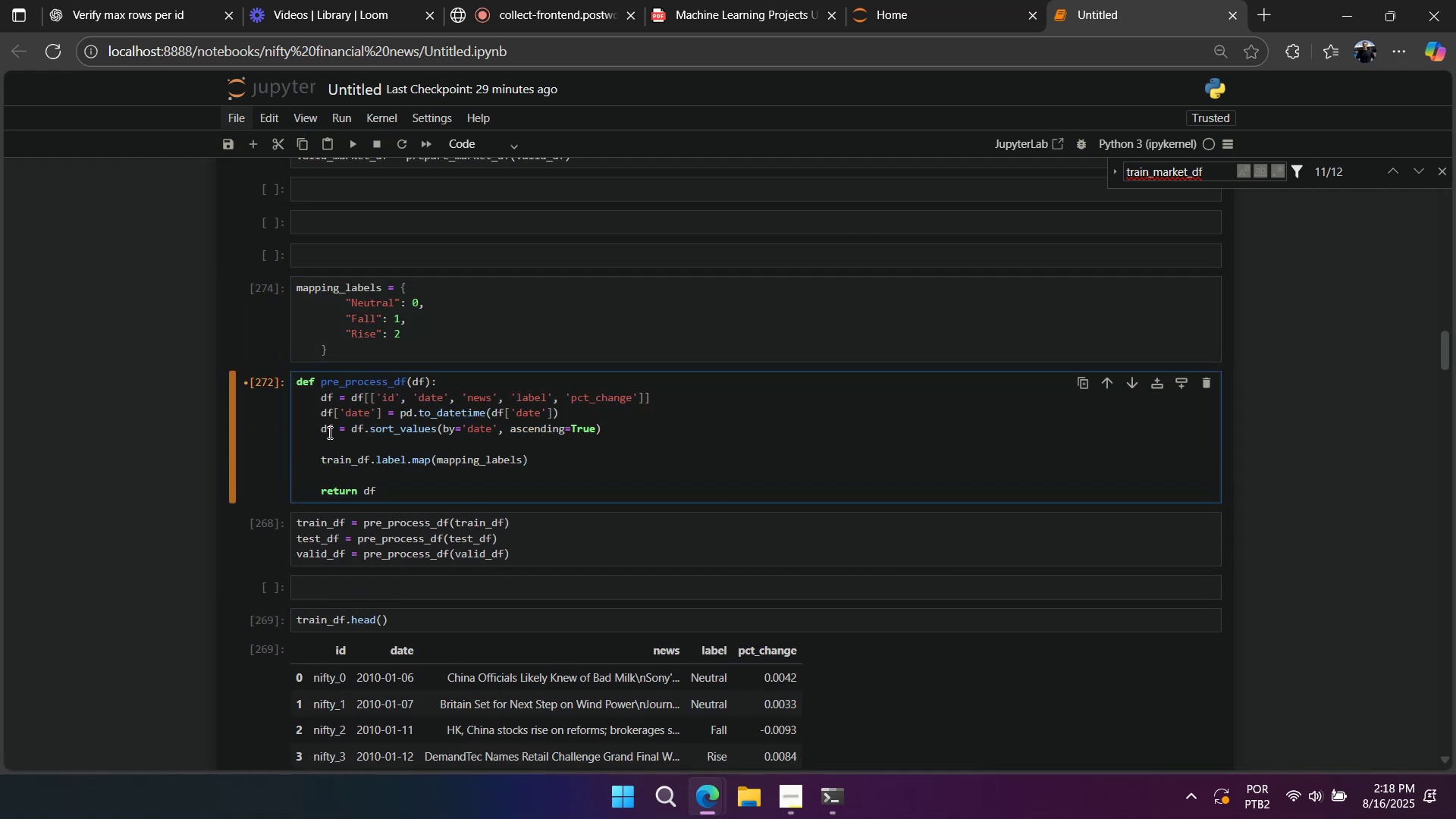 
double_click([323, 431])
 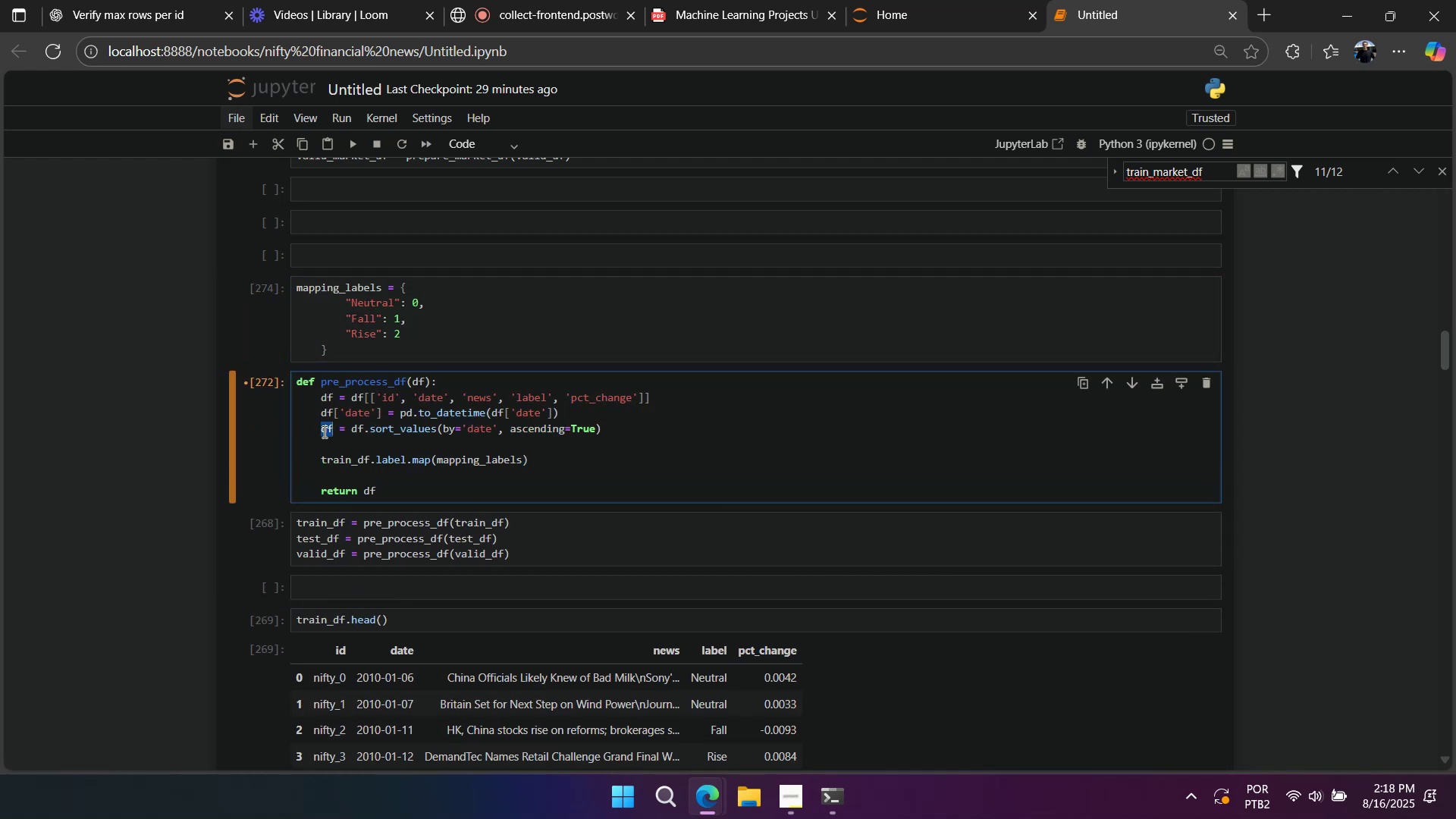 
key(Control+ControlLeft)
 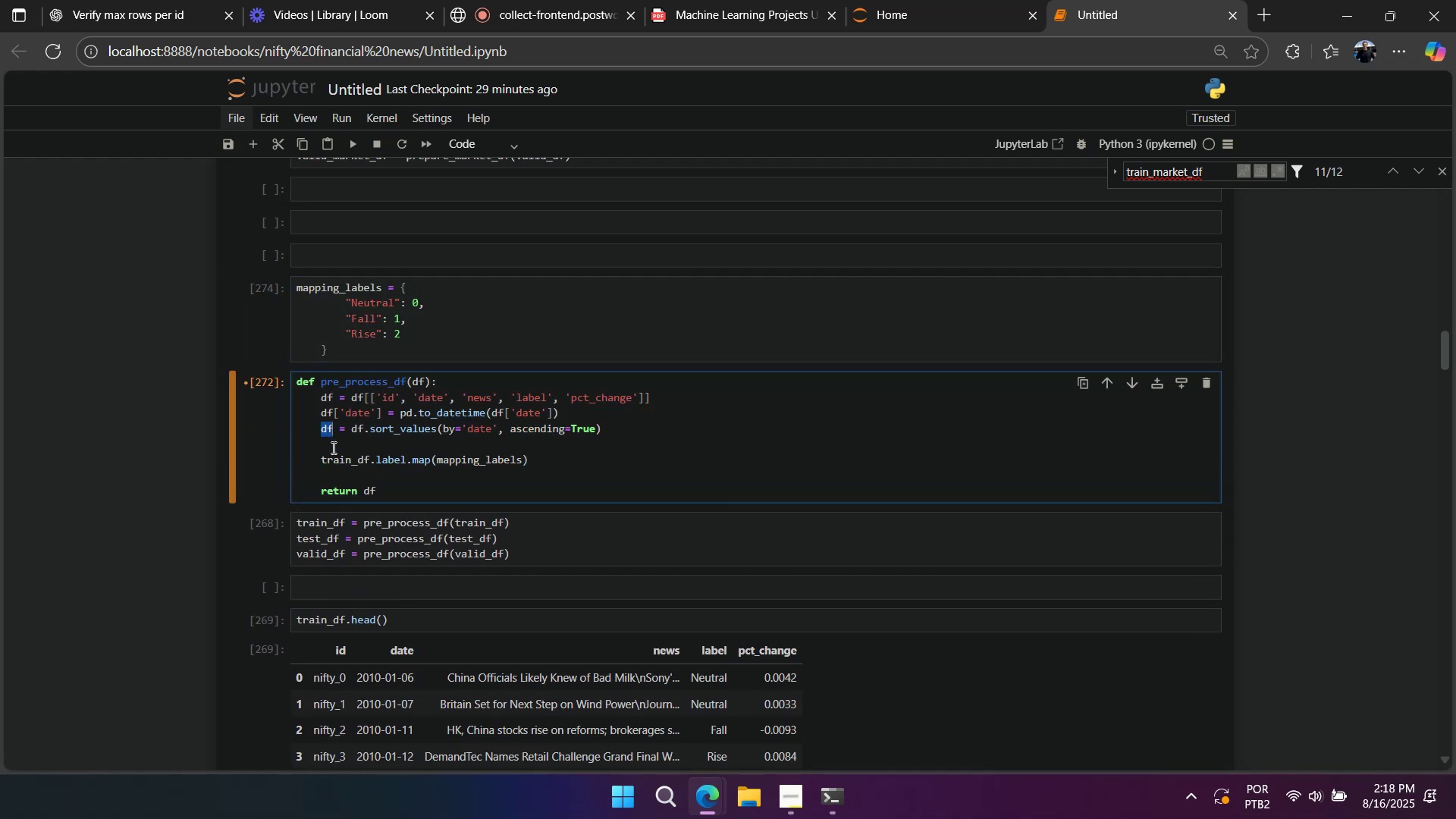 
key(Control+C)
 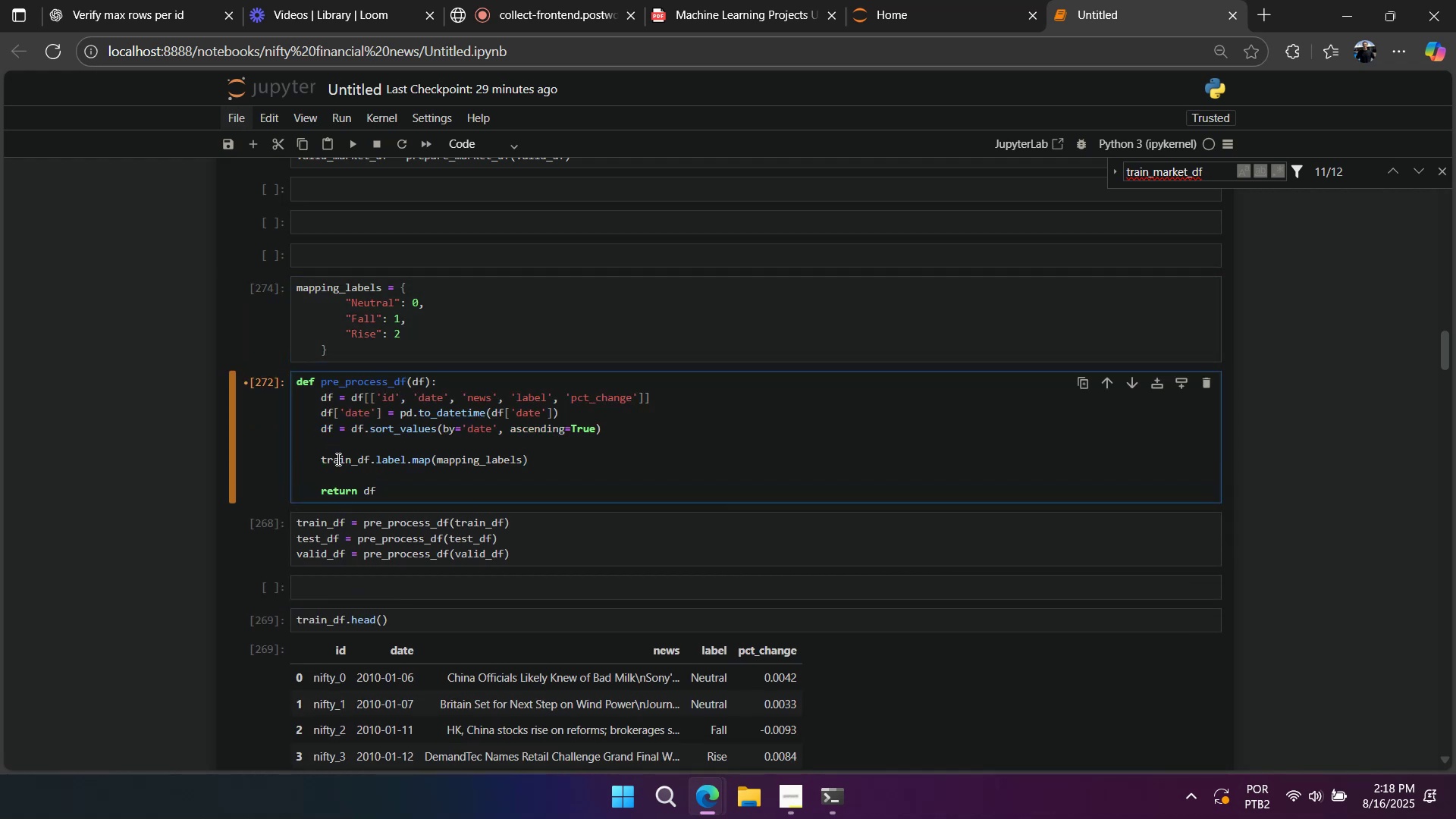 
triple_click([337, 459])
 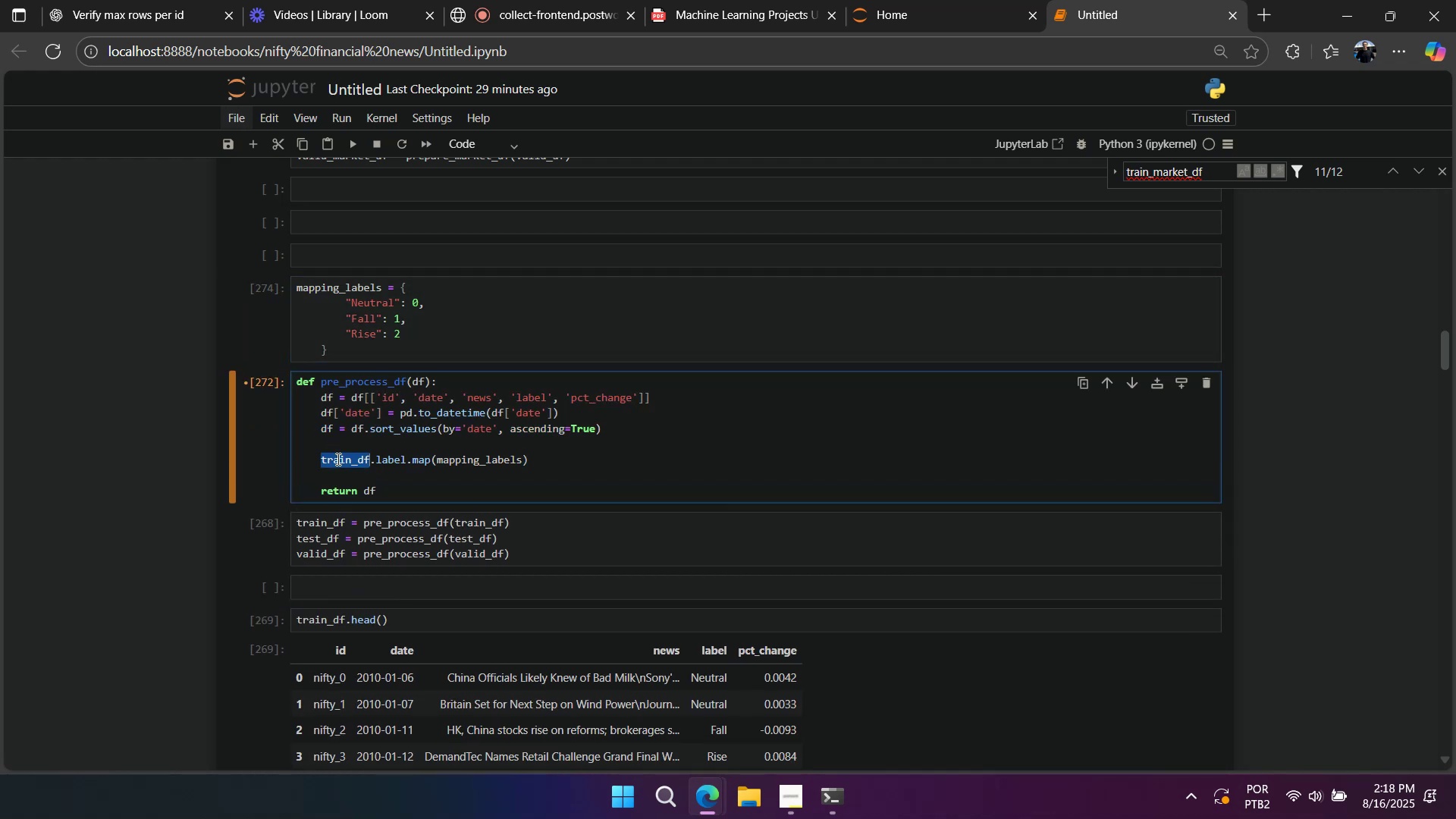 
triple_click([337, 459])
 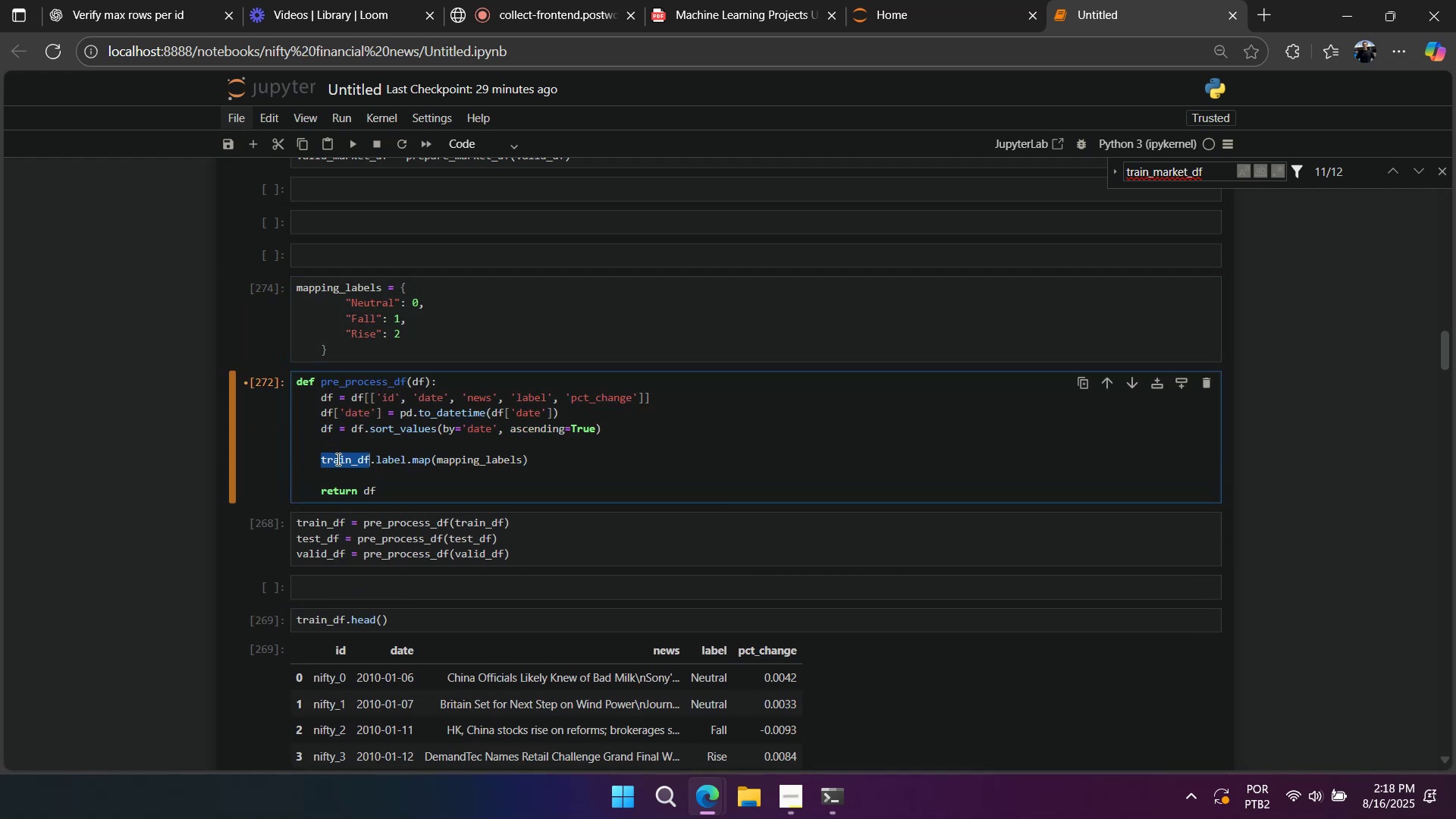 
key(Control+V)
 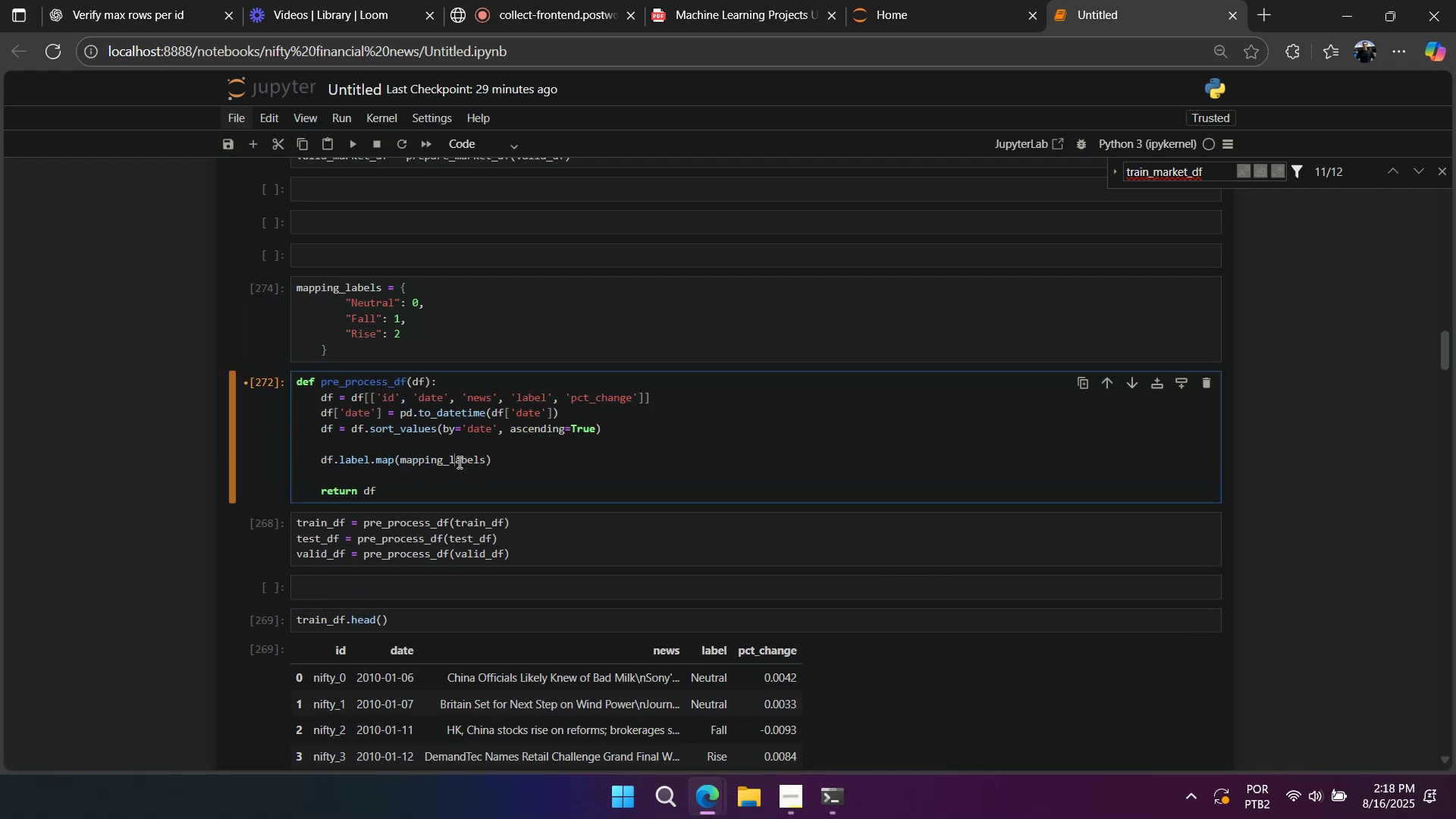 
double_click([458, 462])
 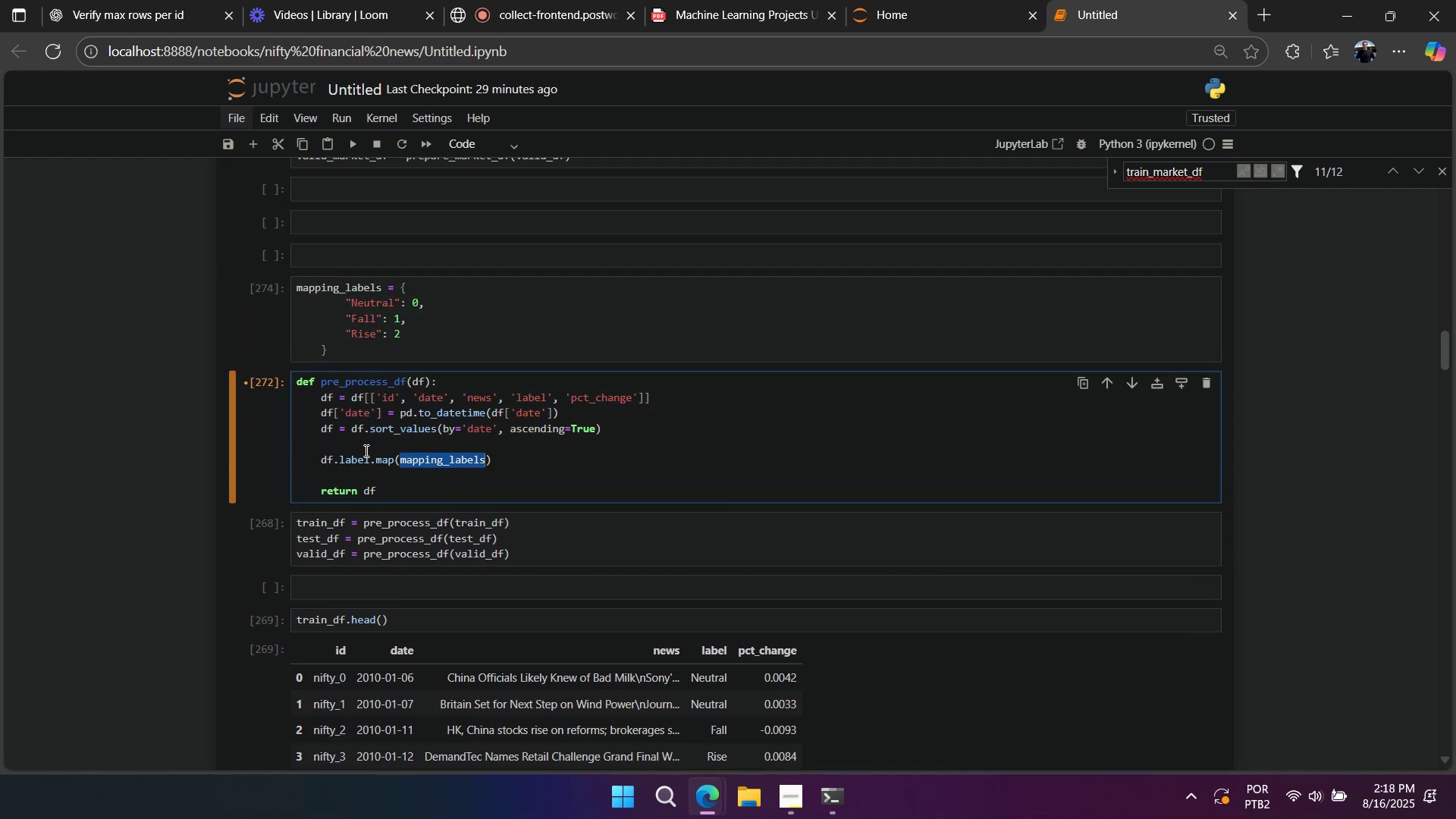 
left_click([365, 444])
 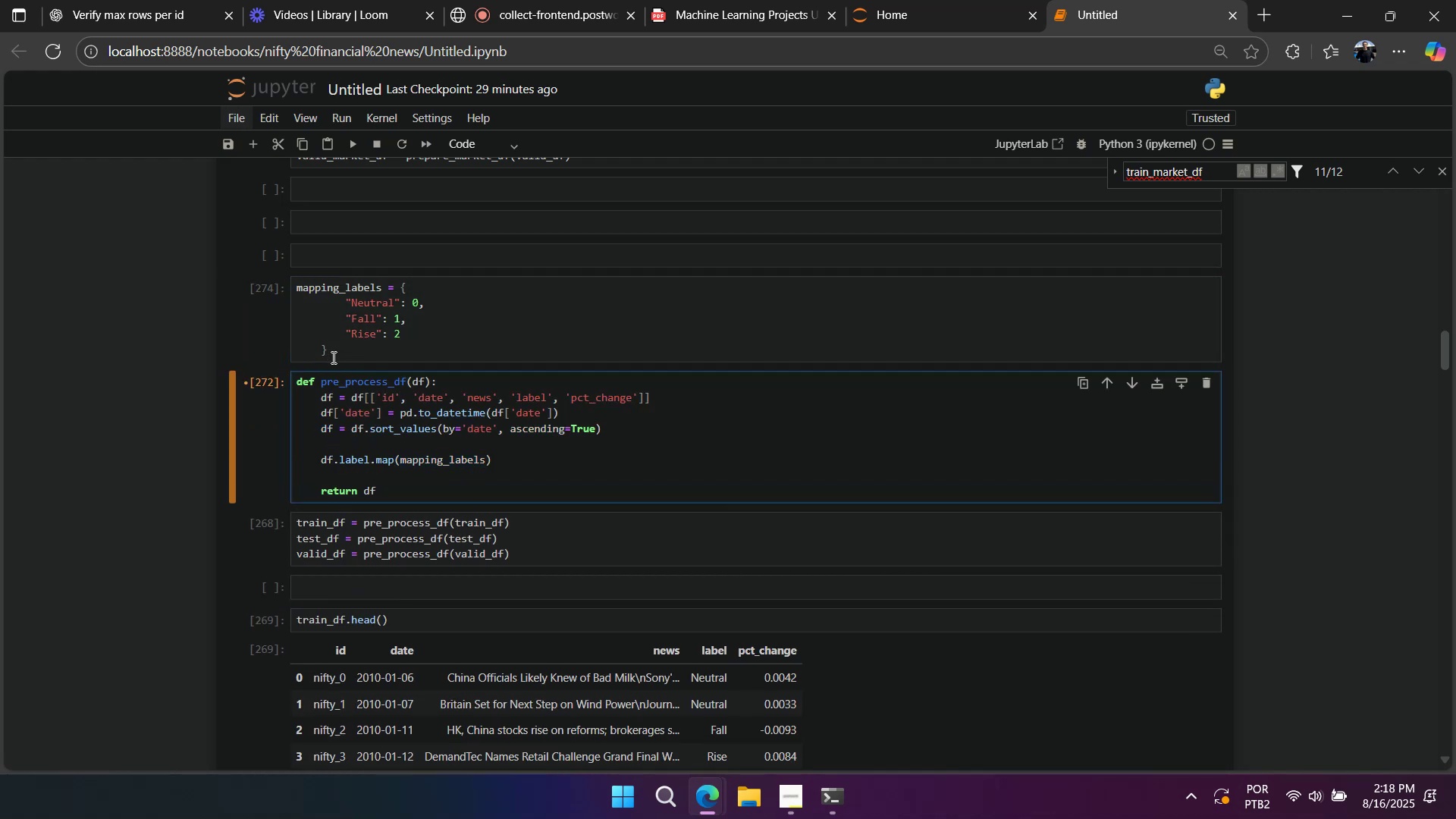 
key(Control+X)
 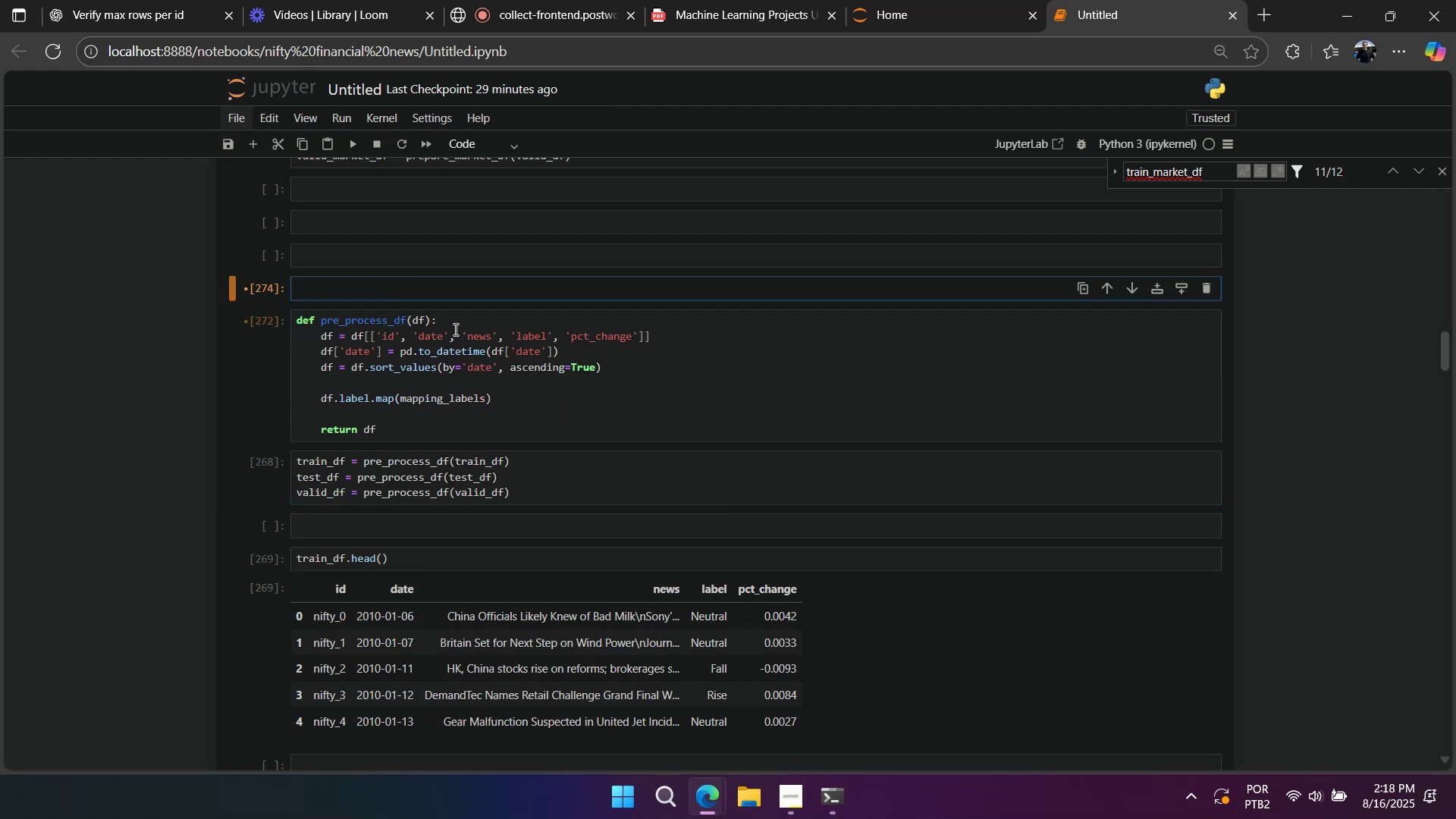 
left_click([455, 321])
 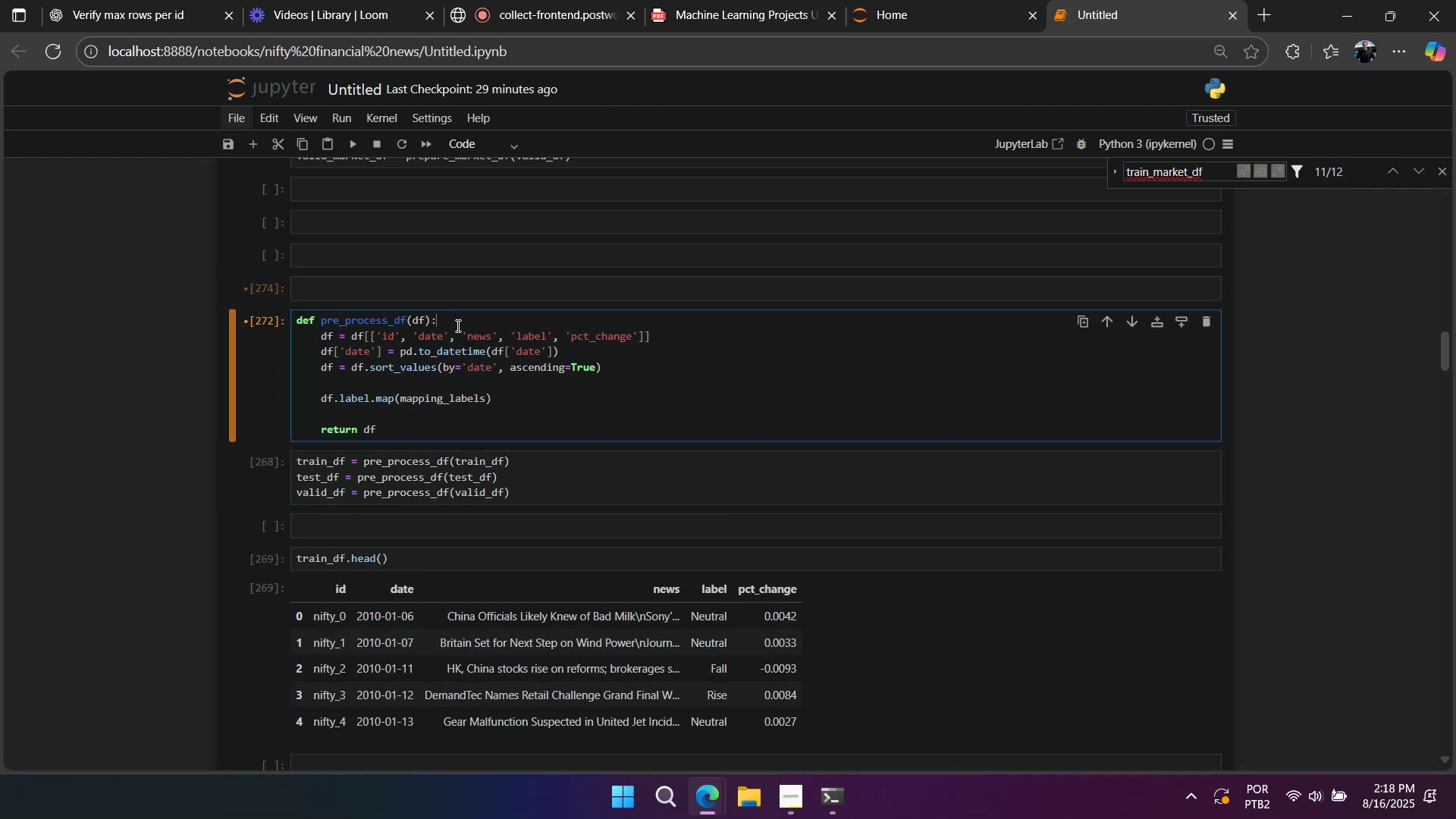 
key(Enter)
 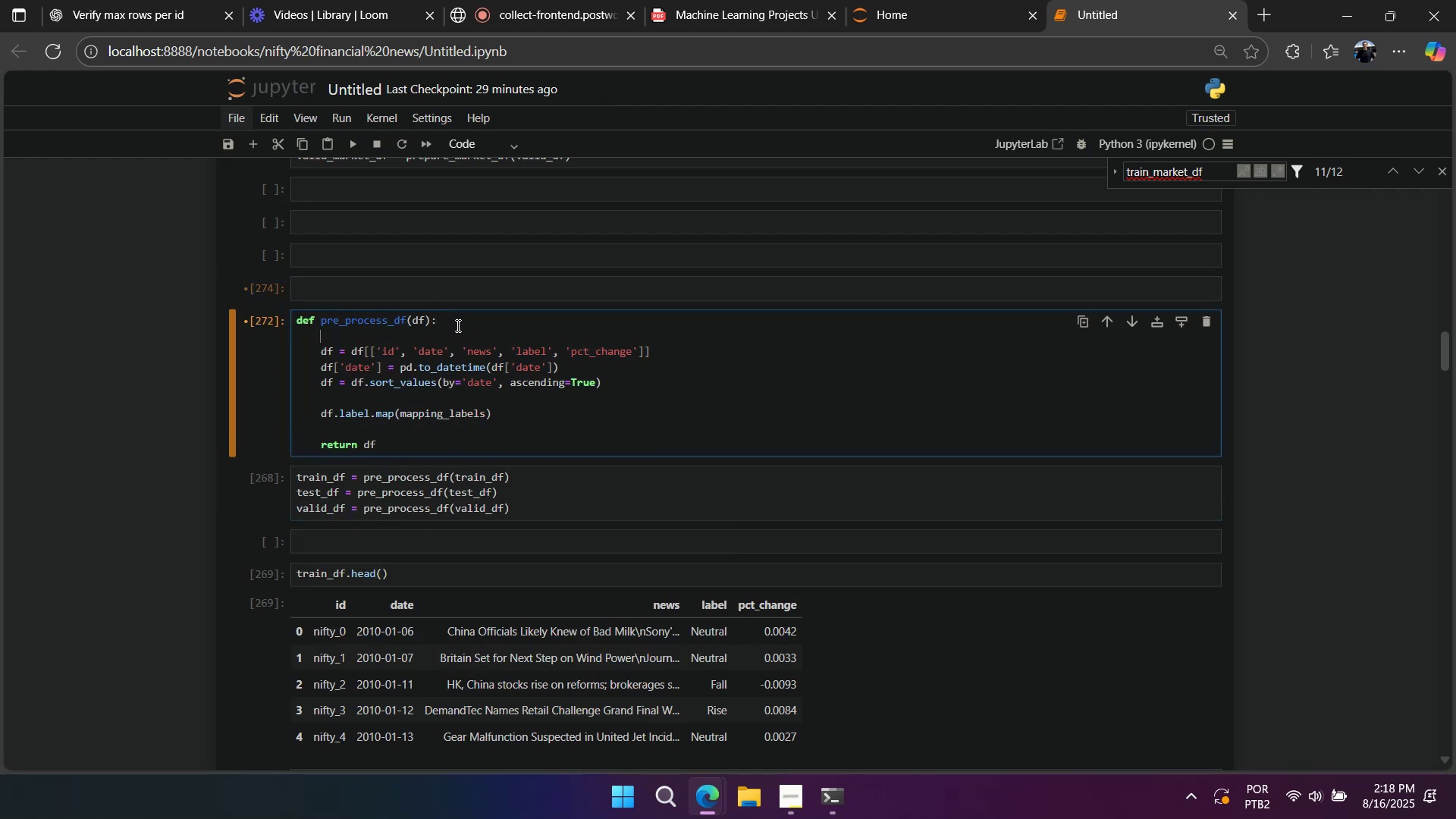 
key(Control+ControlLeft)
 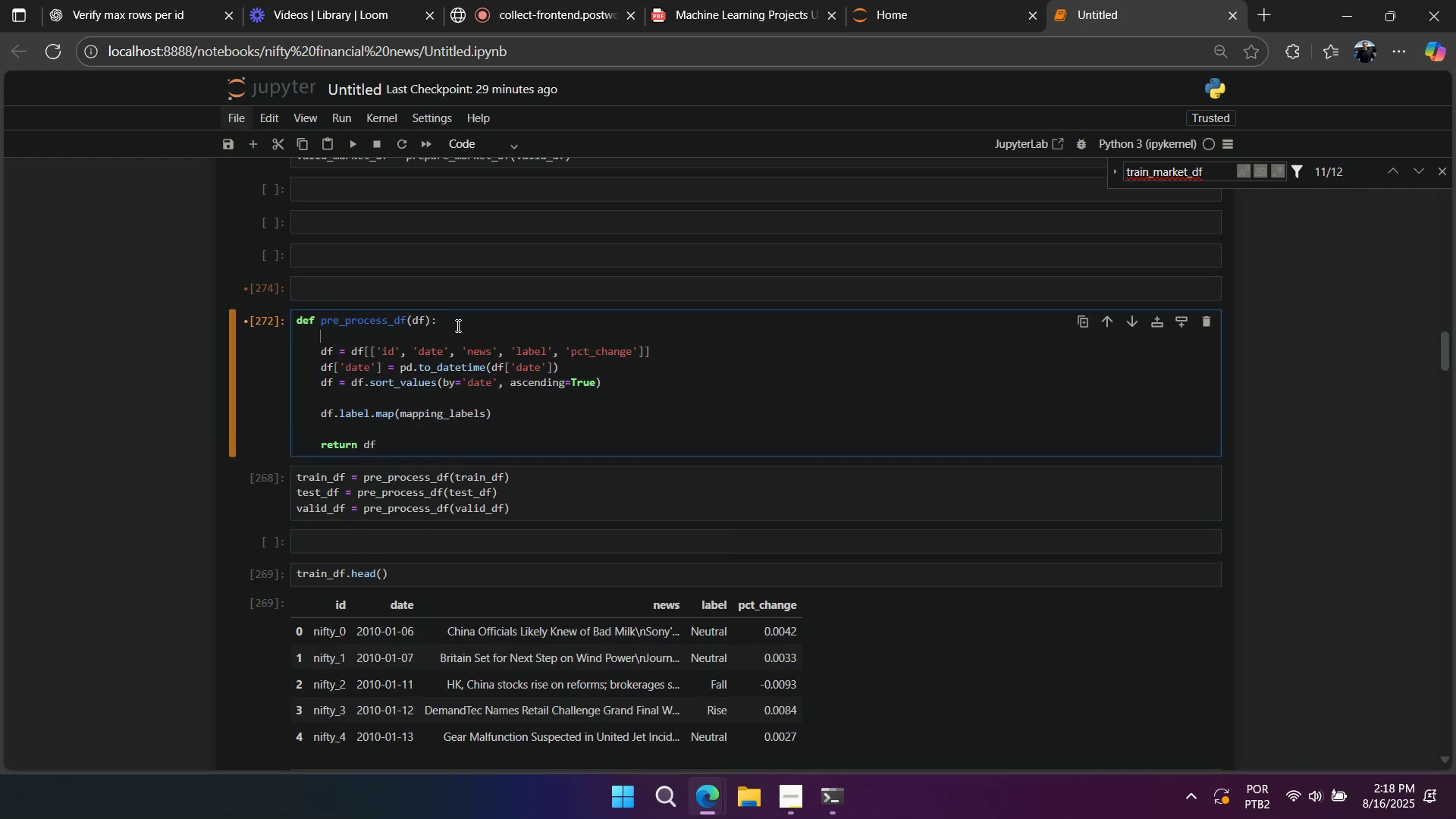 
key(Control+V)
 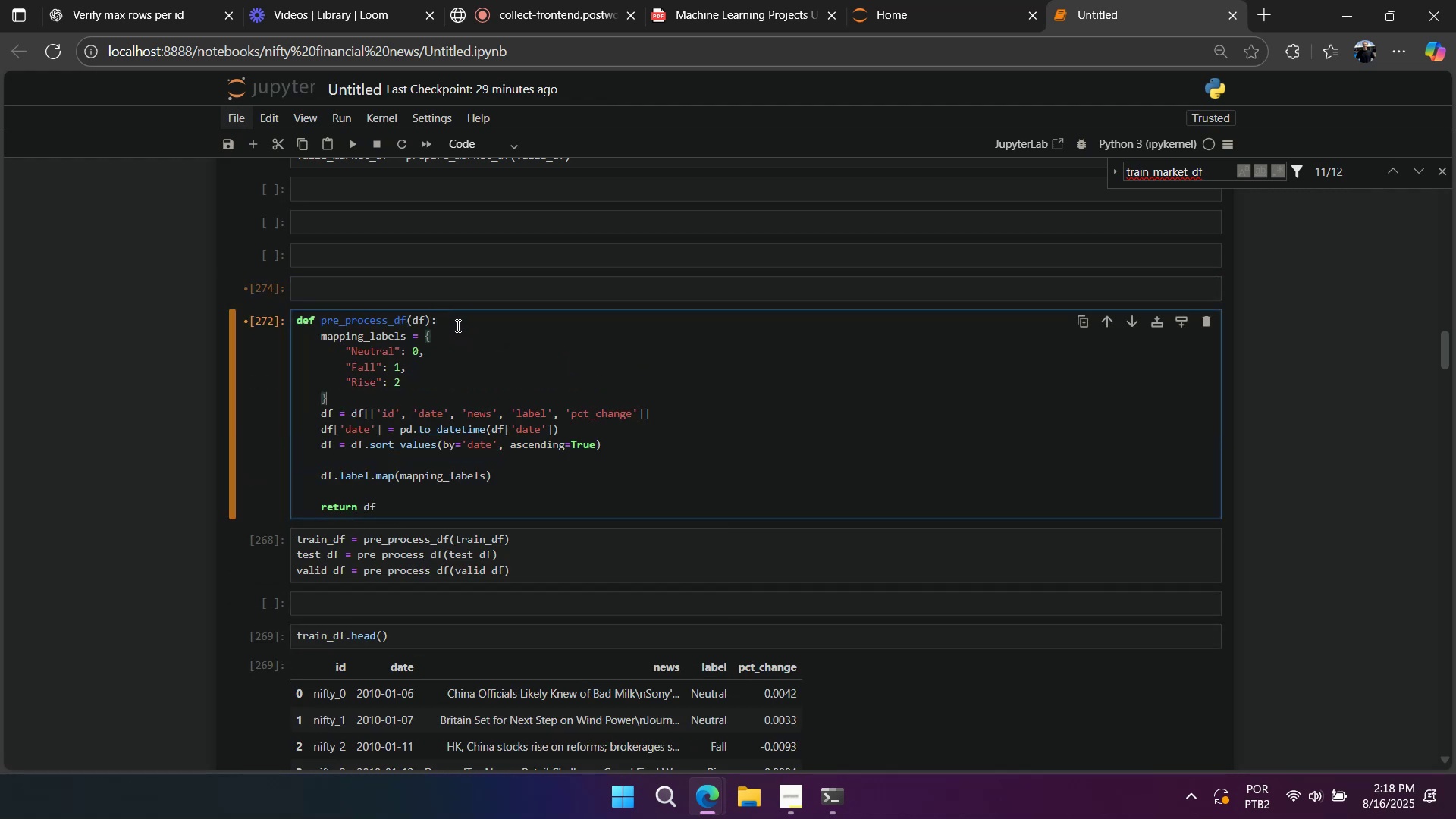 
key(Enter)
 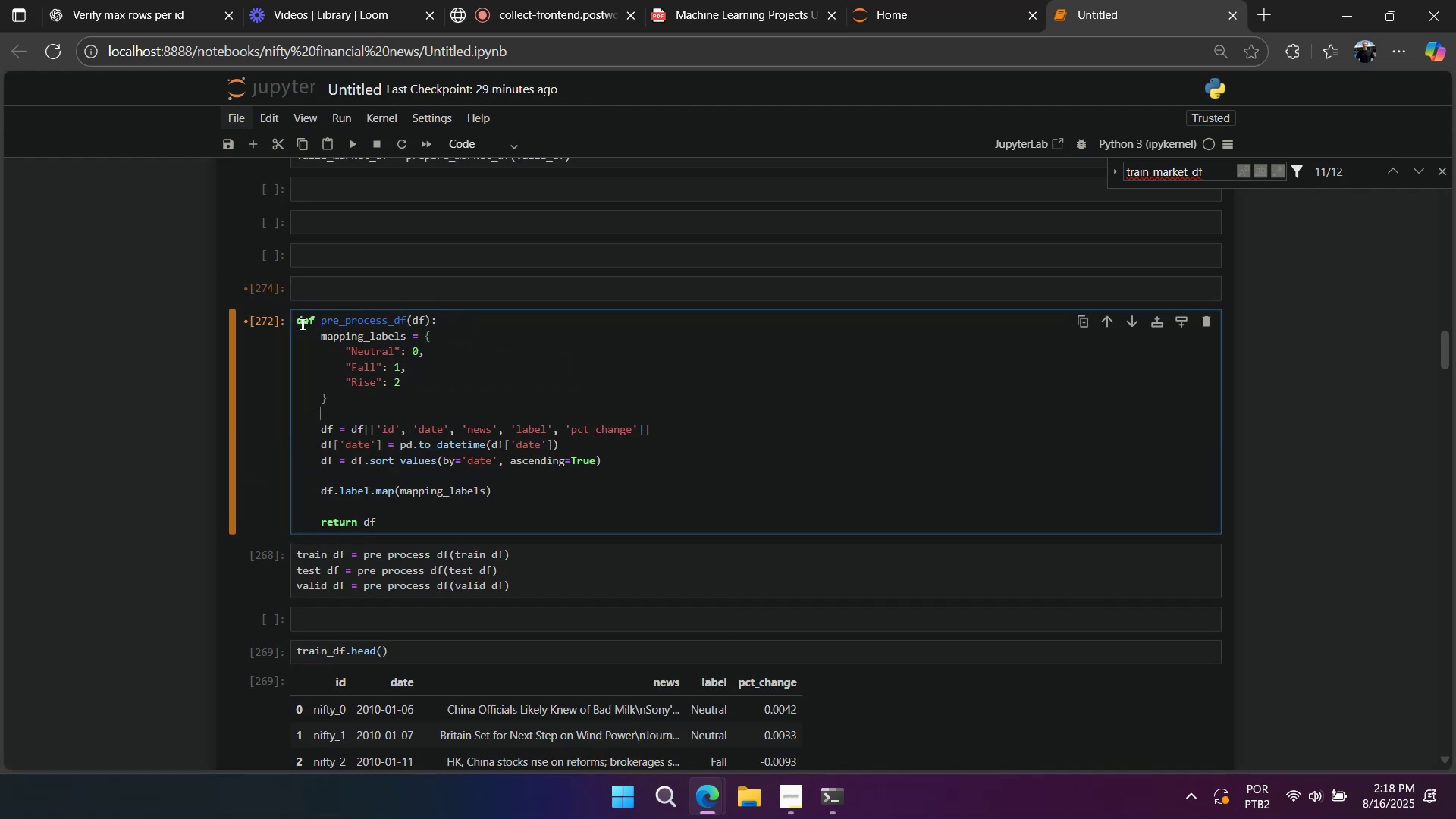 
left_click([424, 415])
 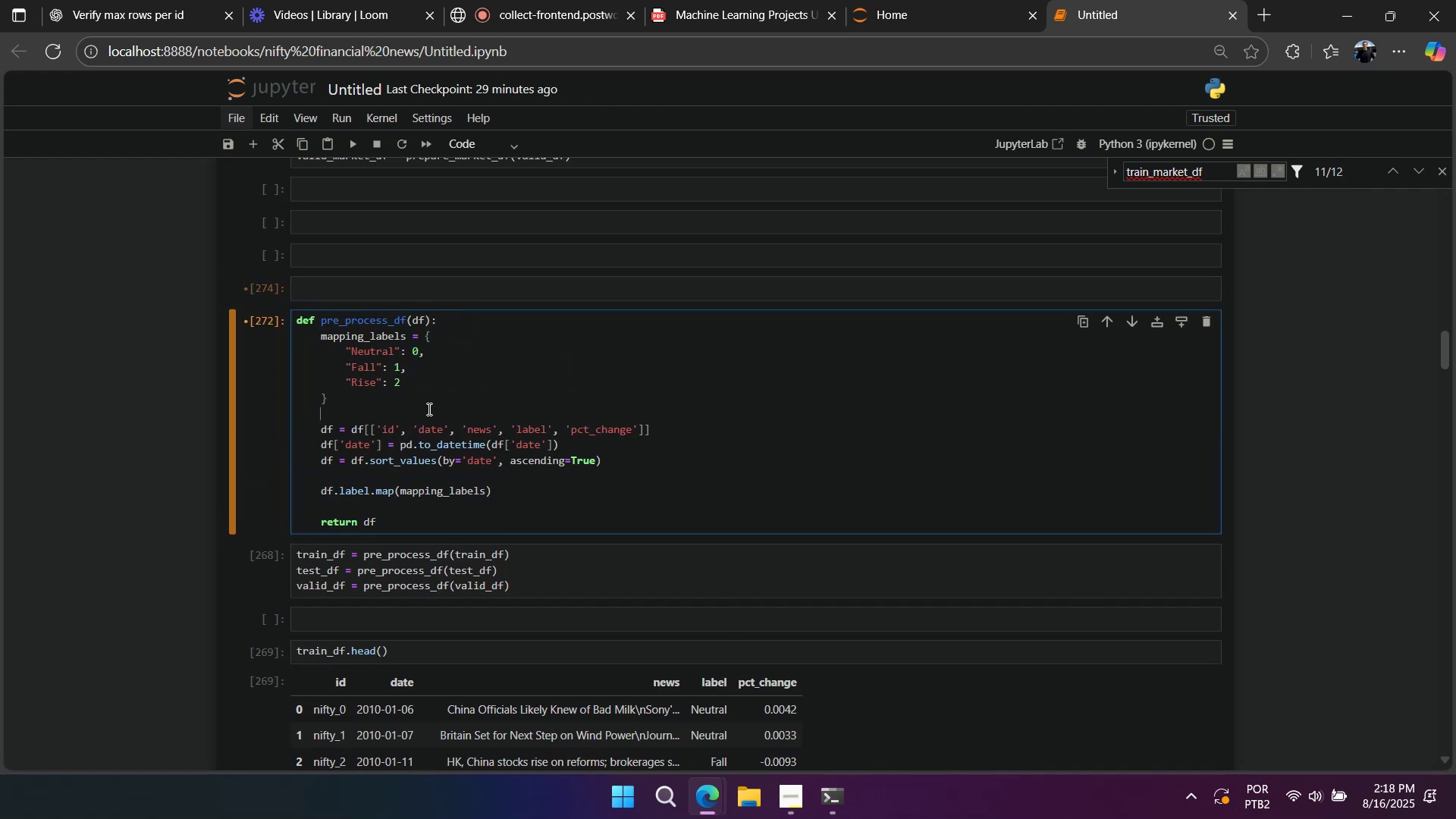 
scroll: coordinate [428, 409], scroll_direction: up, amount: 1.0
 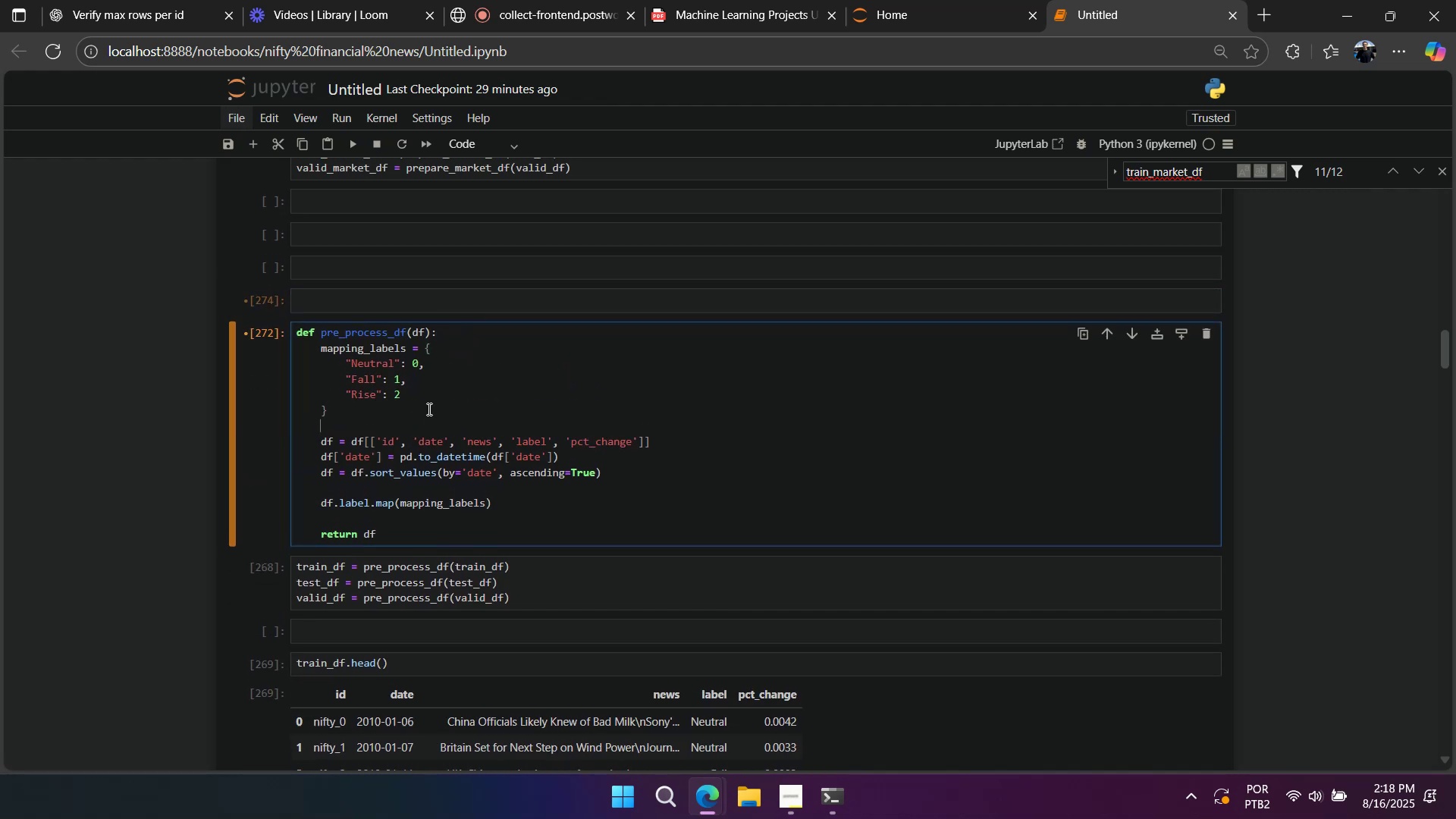 
key(Shift+Enter)
 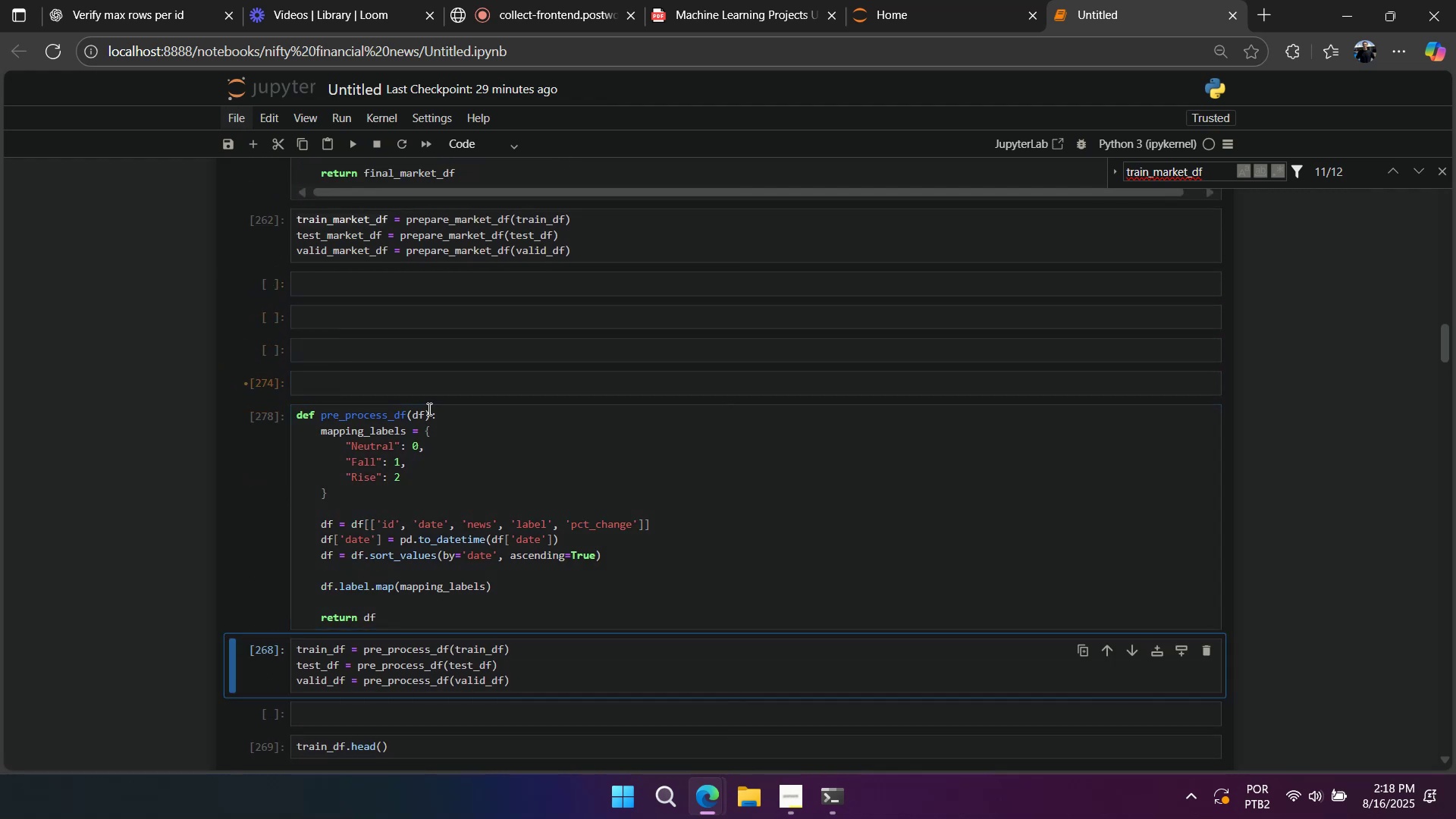 
key(Shift+Enter)
 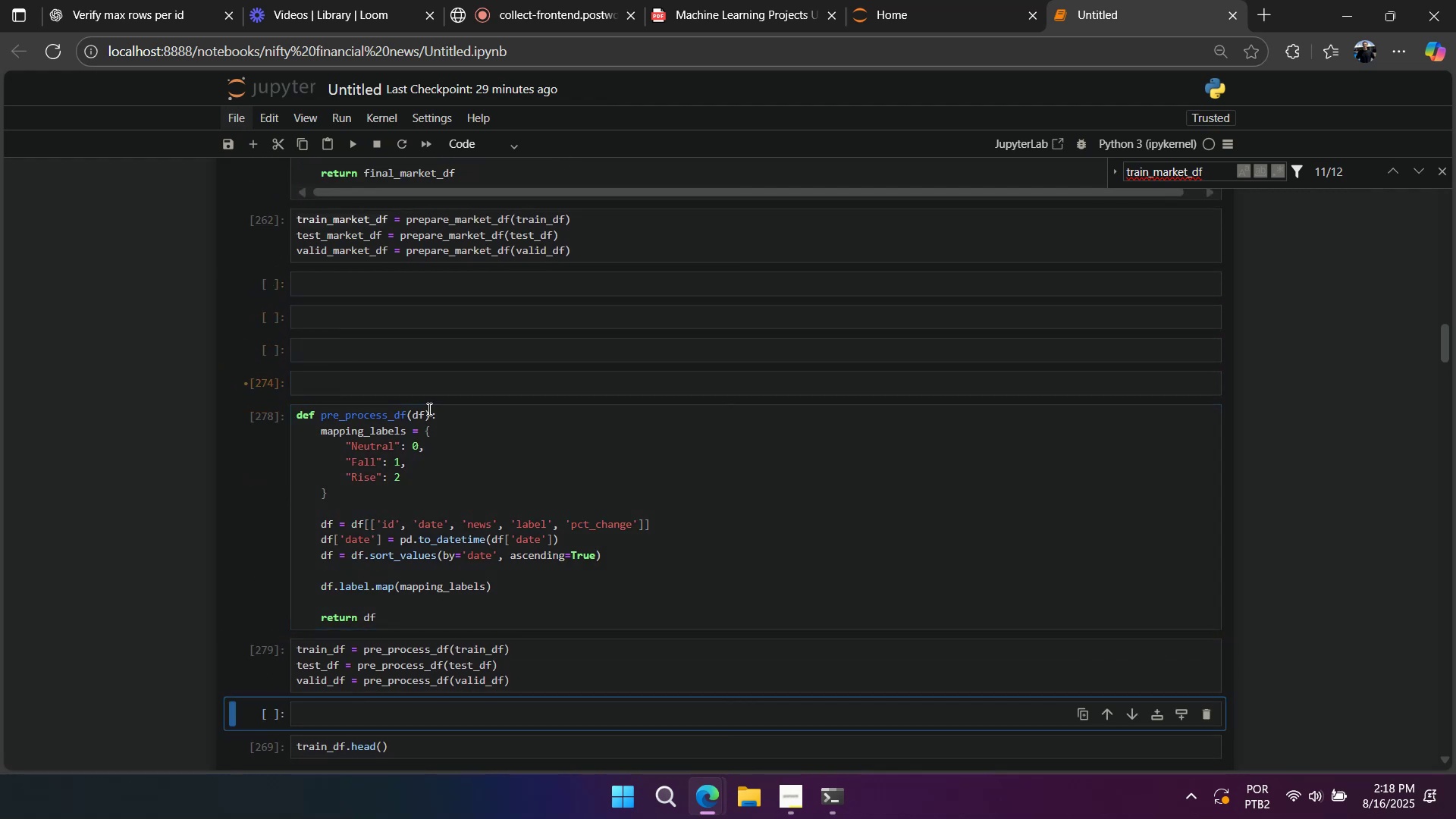 
key(Shift+Enter)
 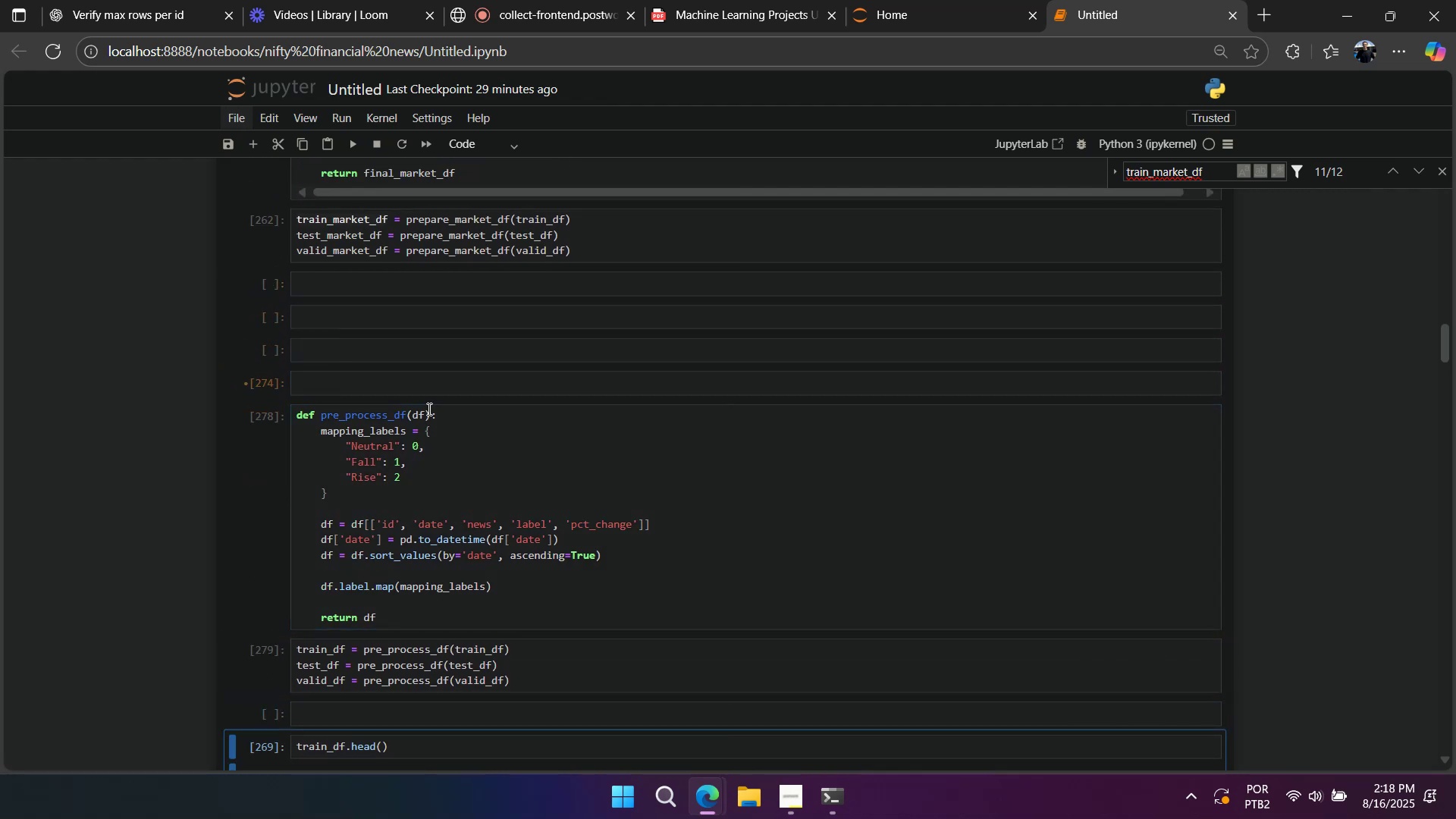 
key(Shift+Enter)
 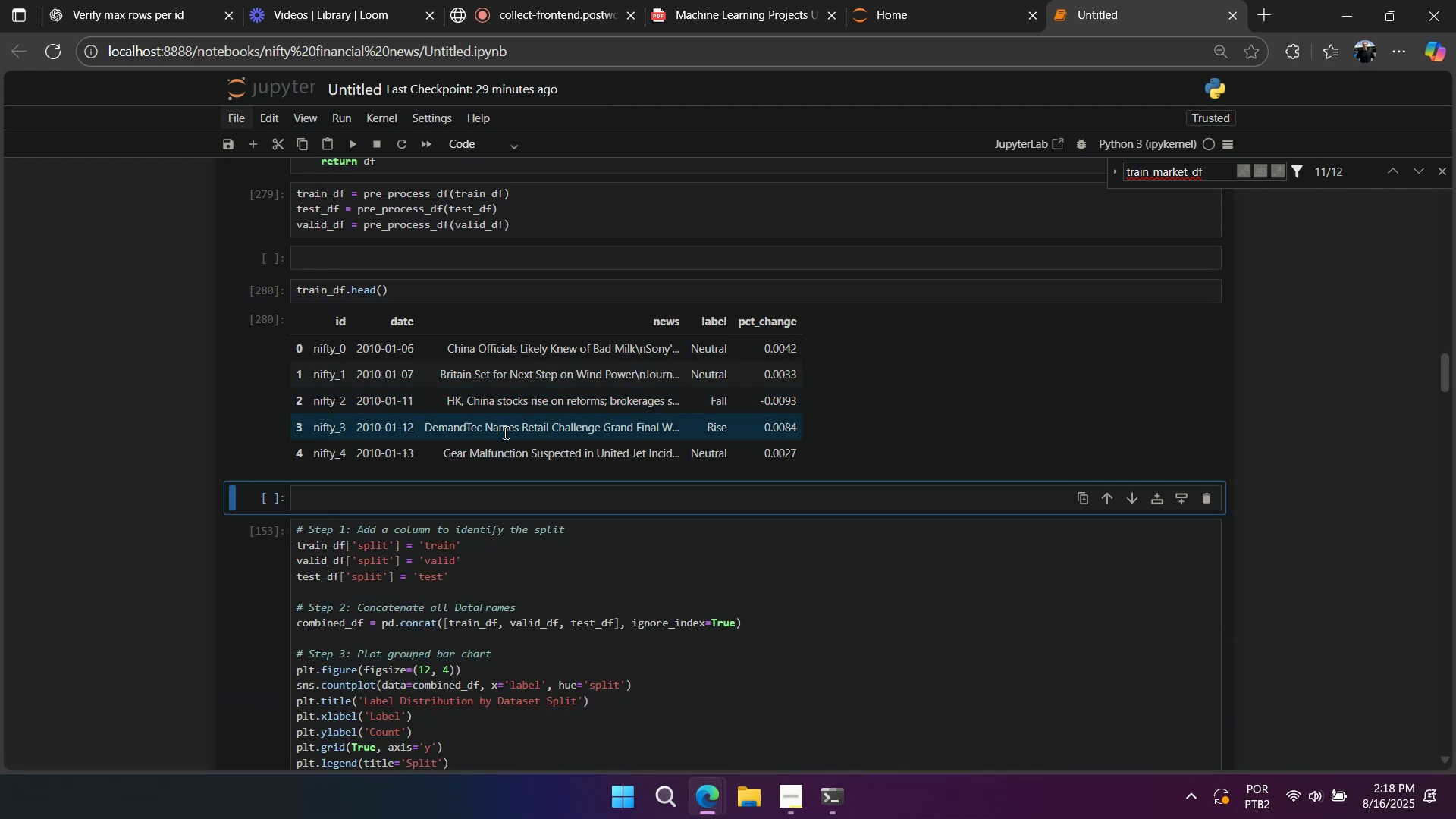 
scroll: coordinate [504, 432], scroll_direction: up, amount: 2.0
 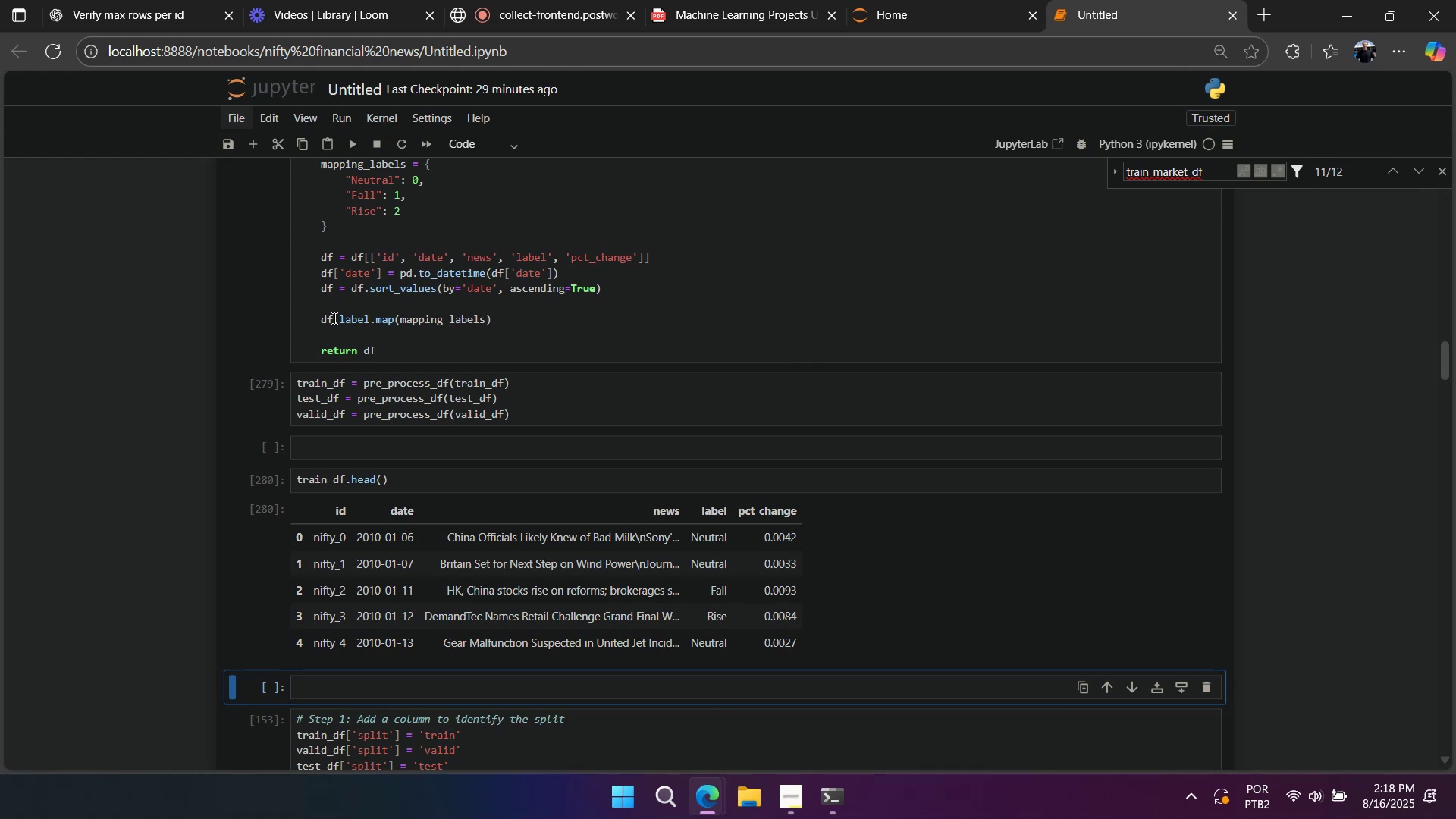 
double_click([328, 318])
 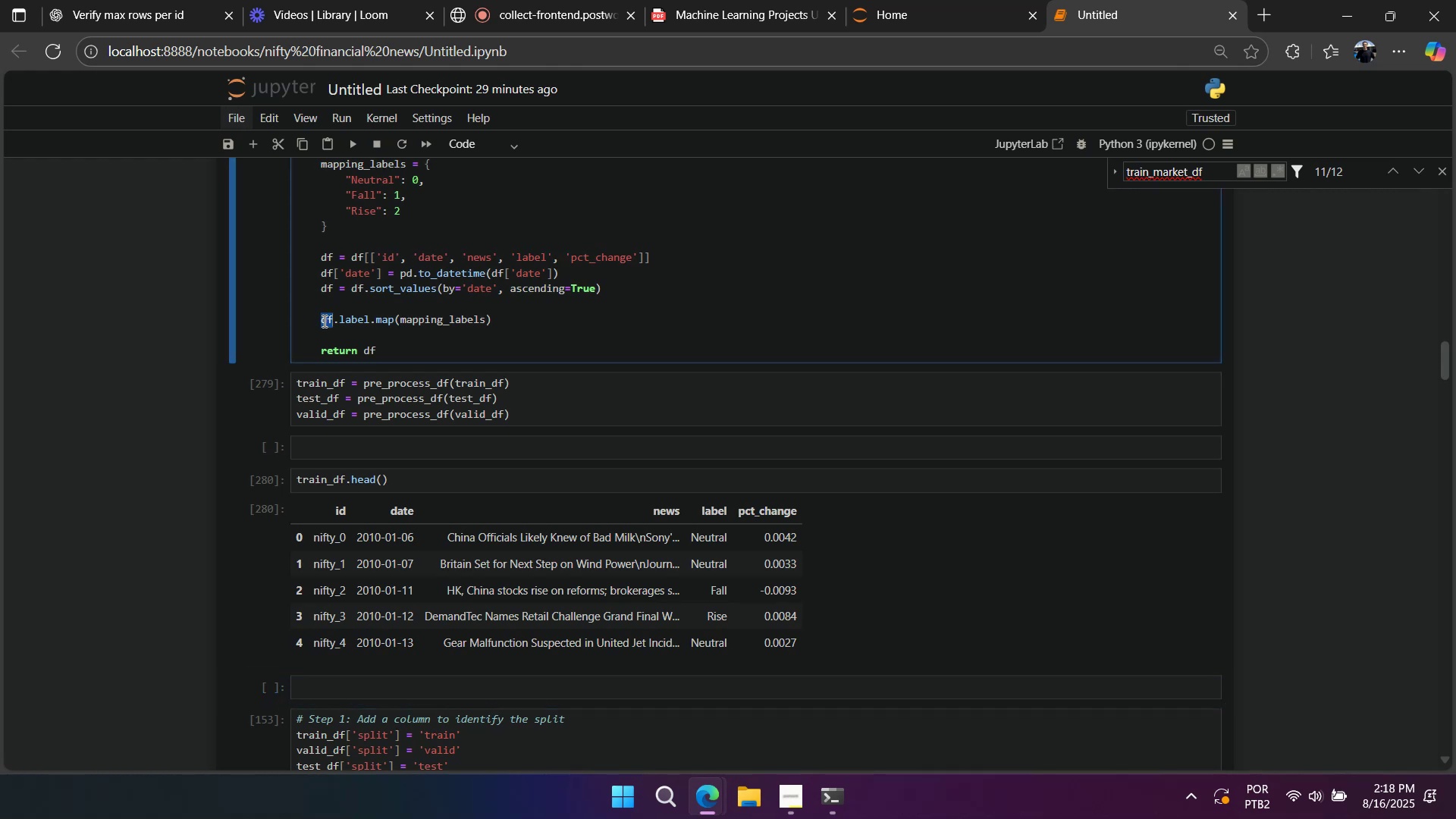 
type(dfdf = )
 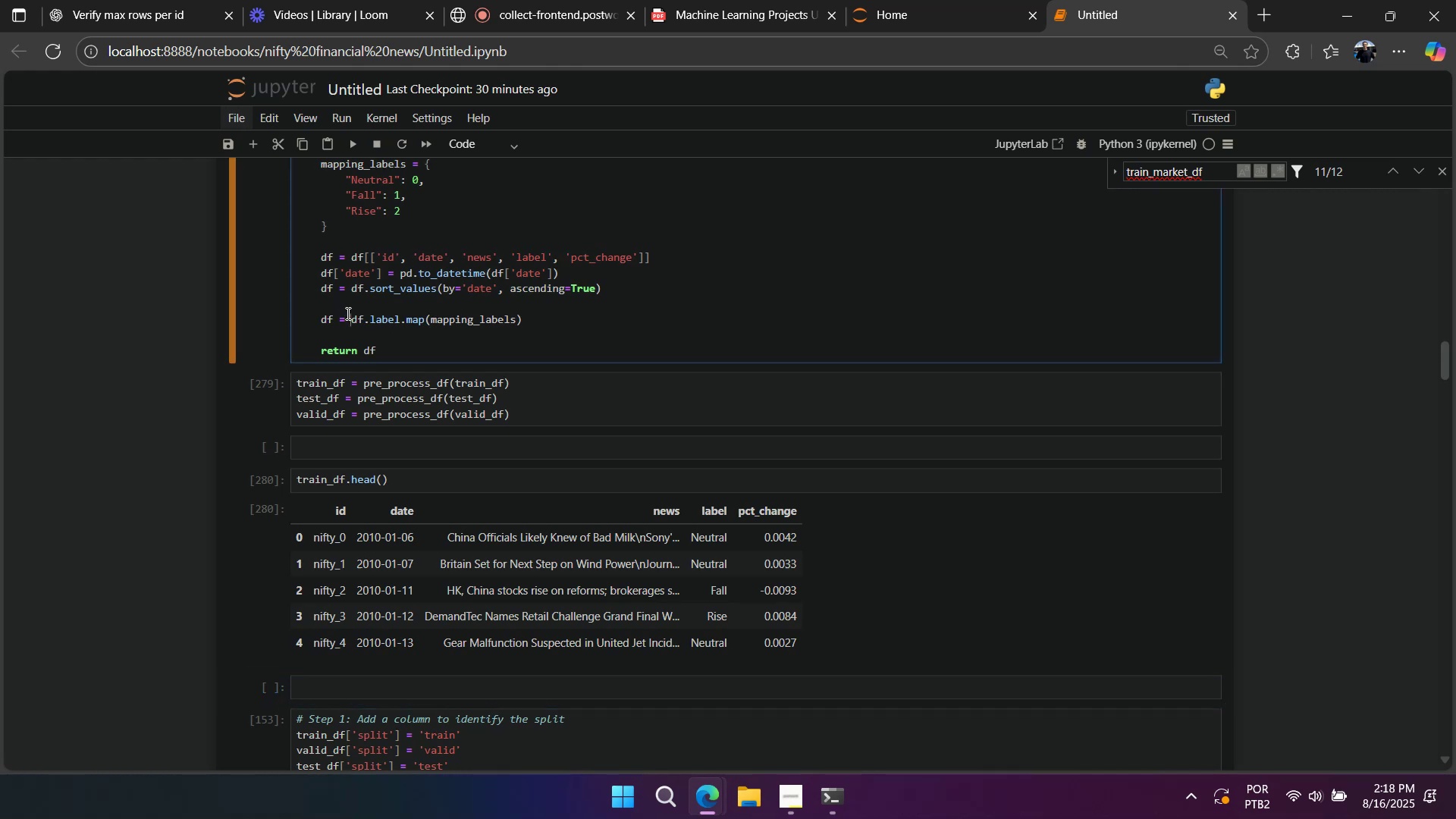 
key(Shift+Enter)
 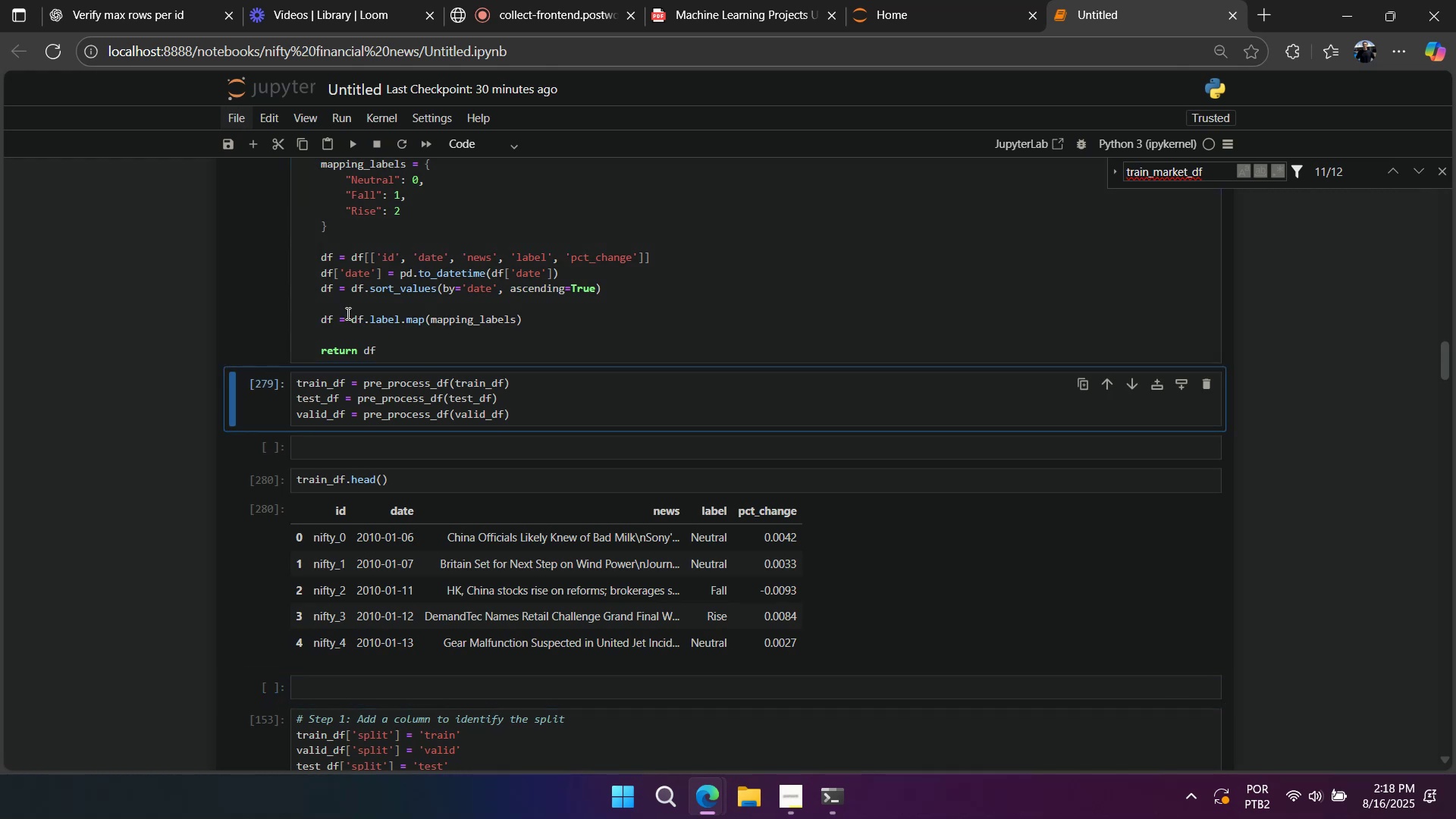 
key(Shift+Enter)
 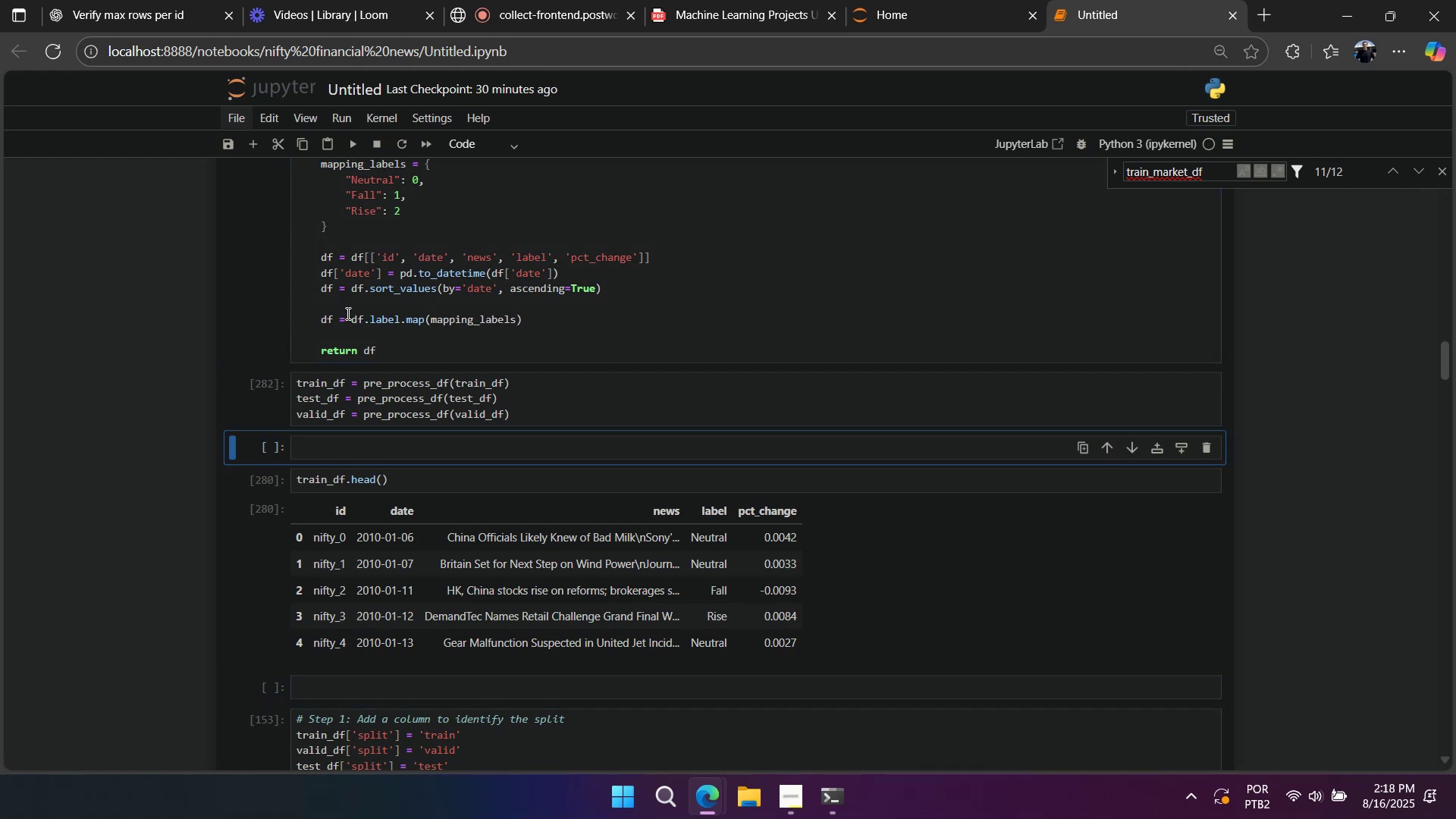 
key(Shift+Enter)
 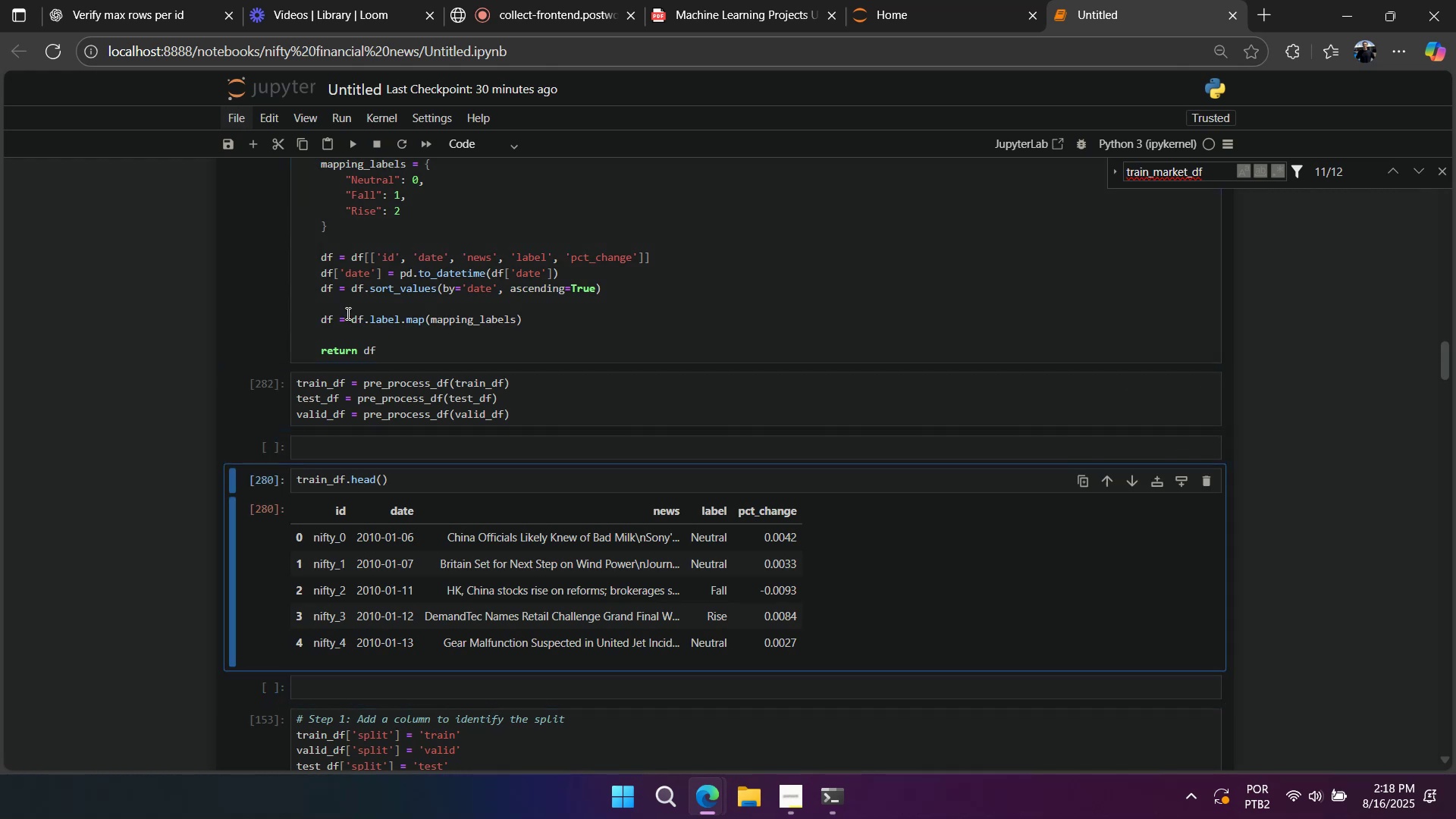 
key(Shift+Enter)
 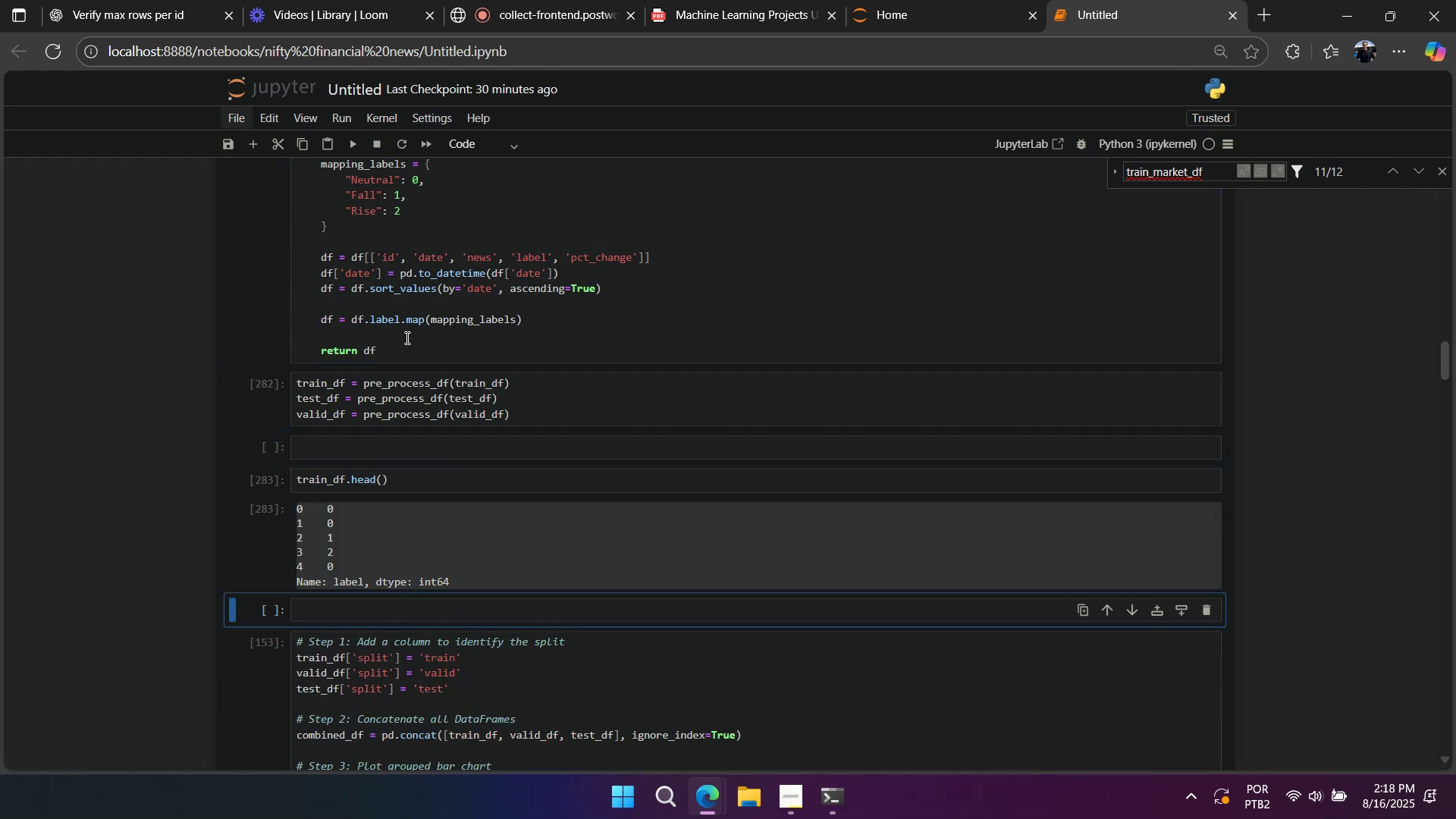 
type(]`label`\)
 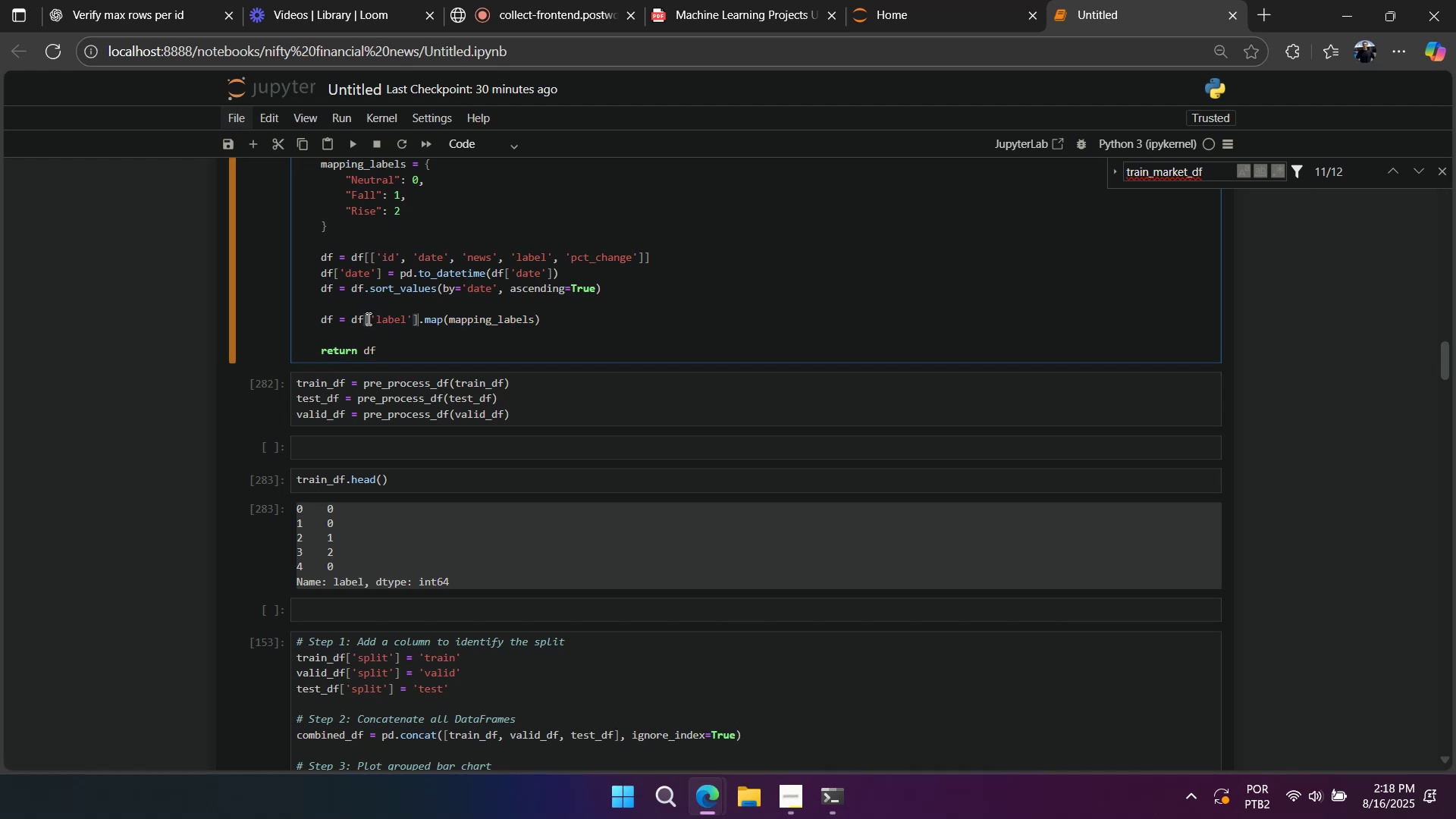 
scroll: coordinate [363, 340], scroll_direction: up, amount: 1.0
 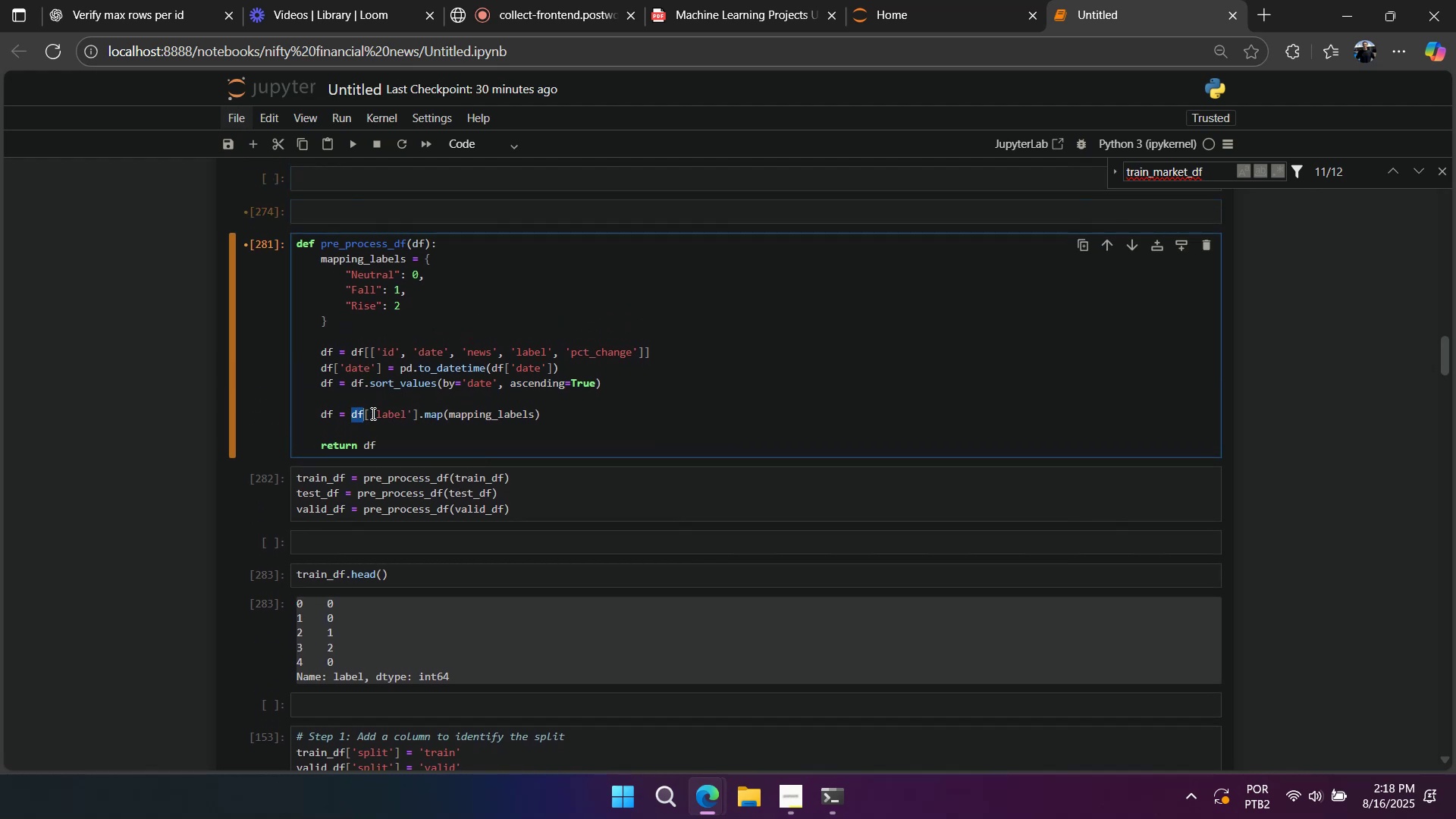 
key(Control+C)
 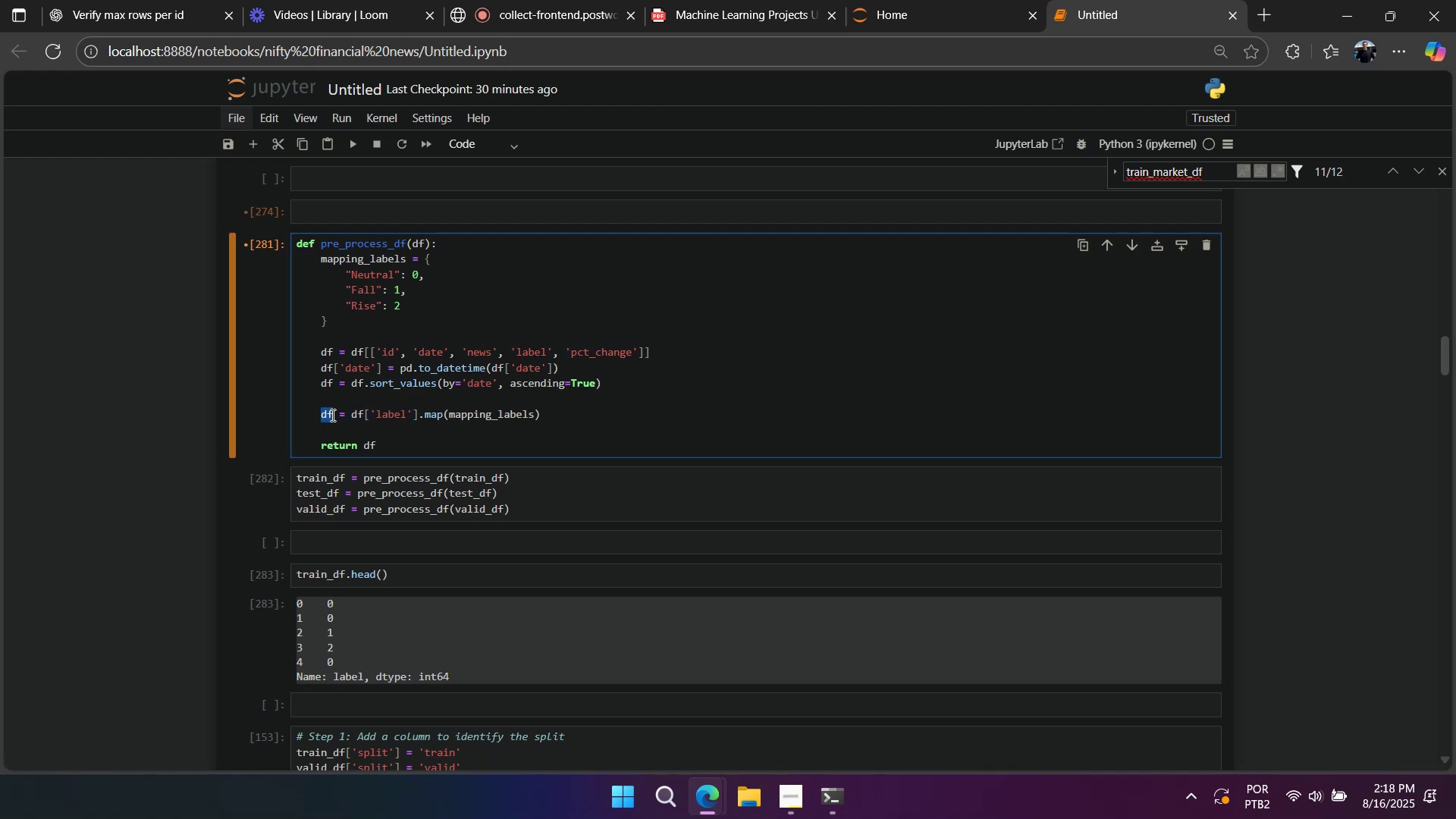 
key(Control+V)
 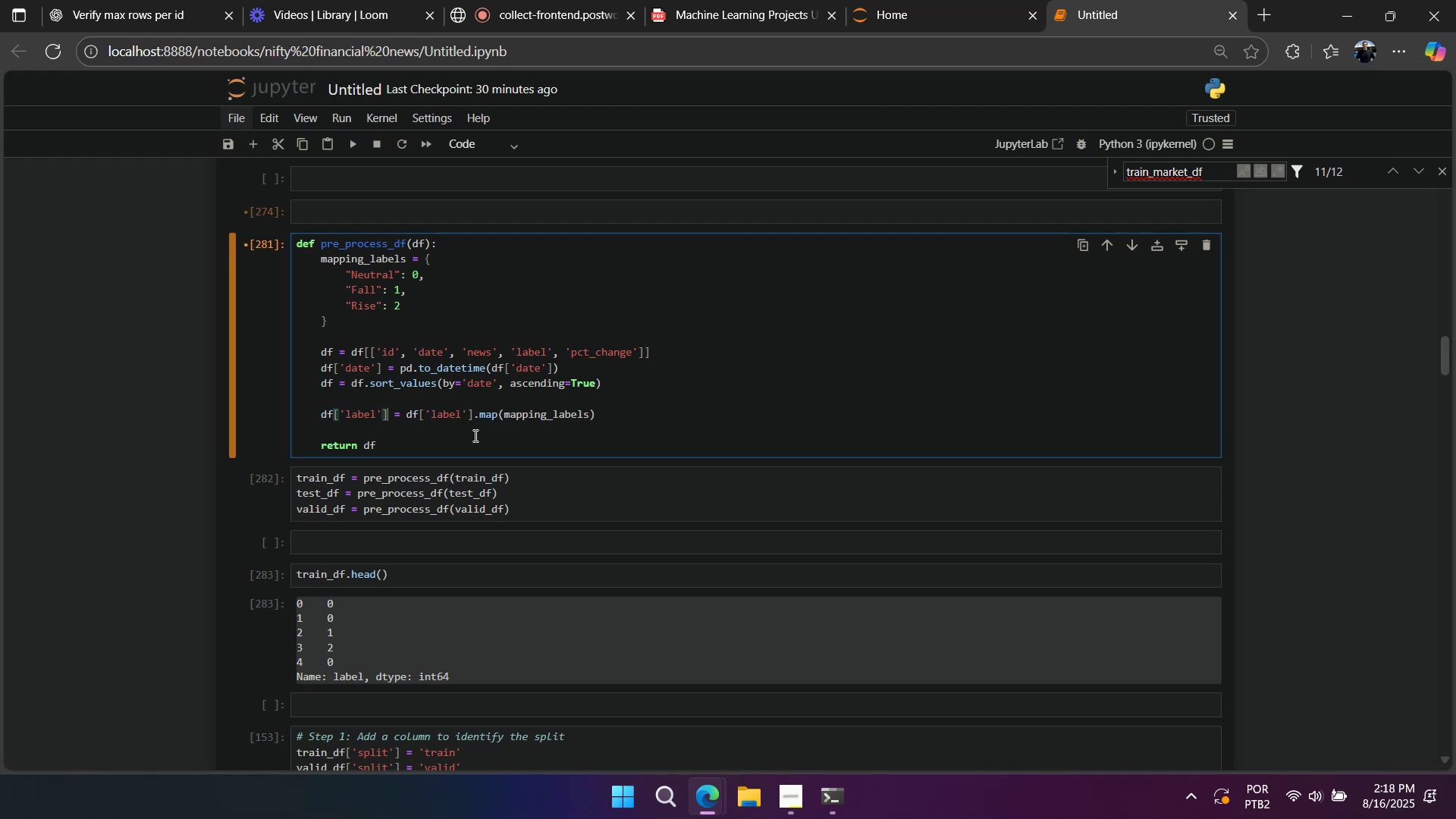 
left_click([484, 429])
 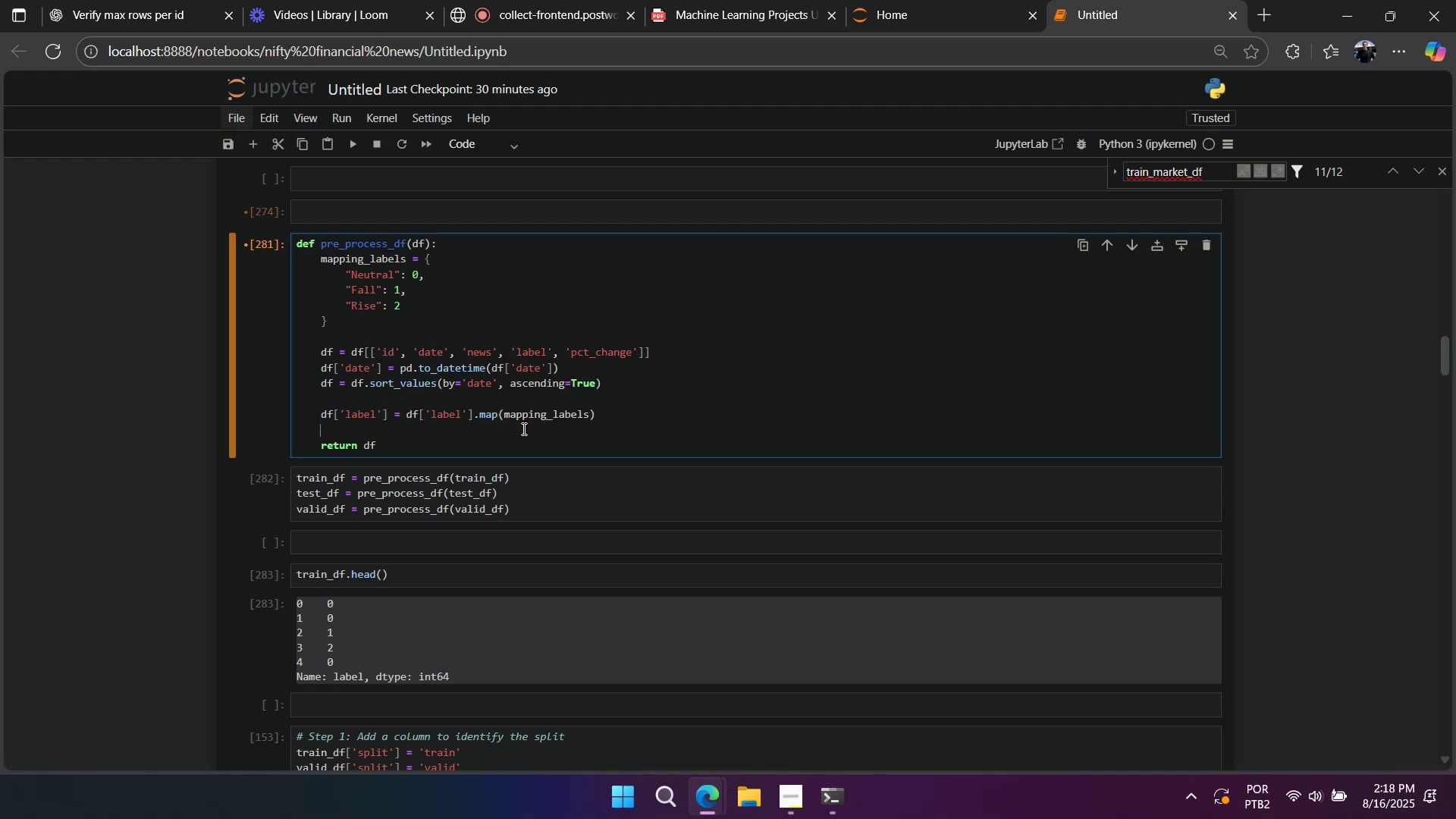 
key(Shift+Enter)
 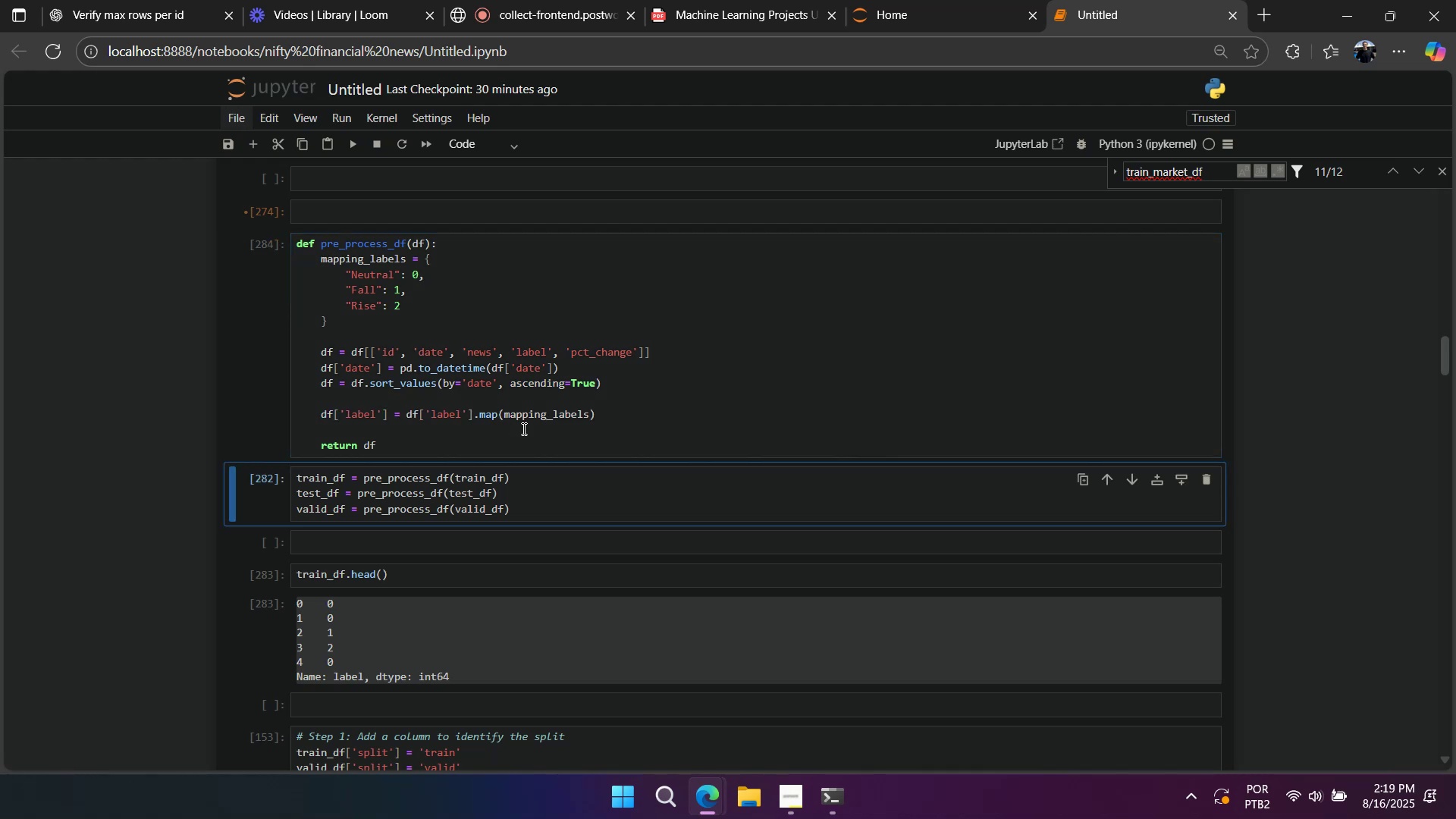 
key(Shift+Enter)
 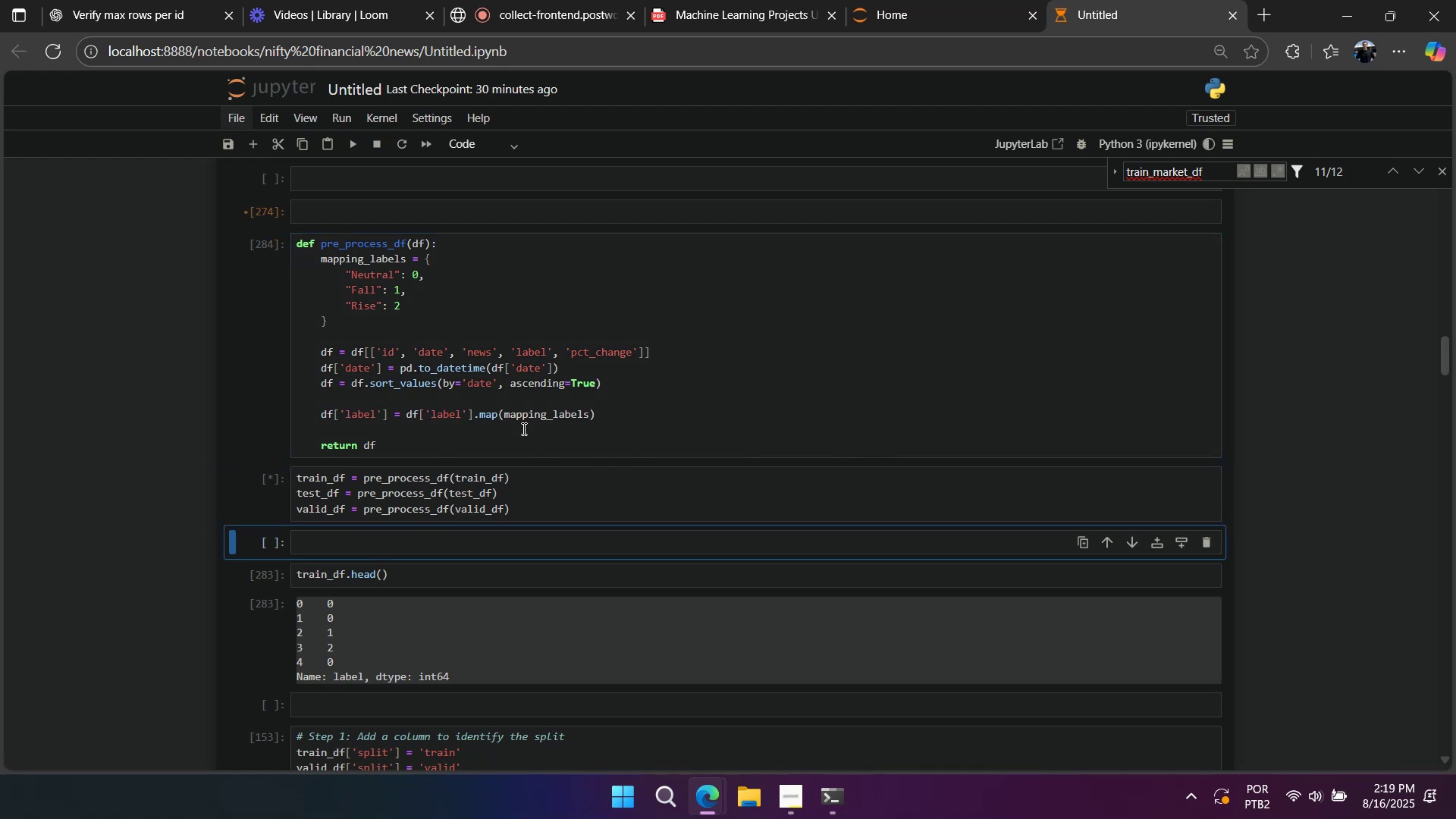 
key(Shift+Enter)
 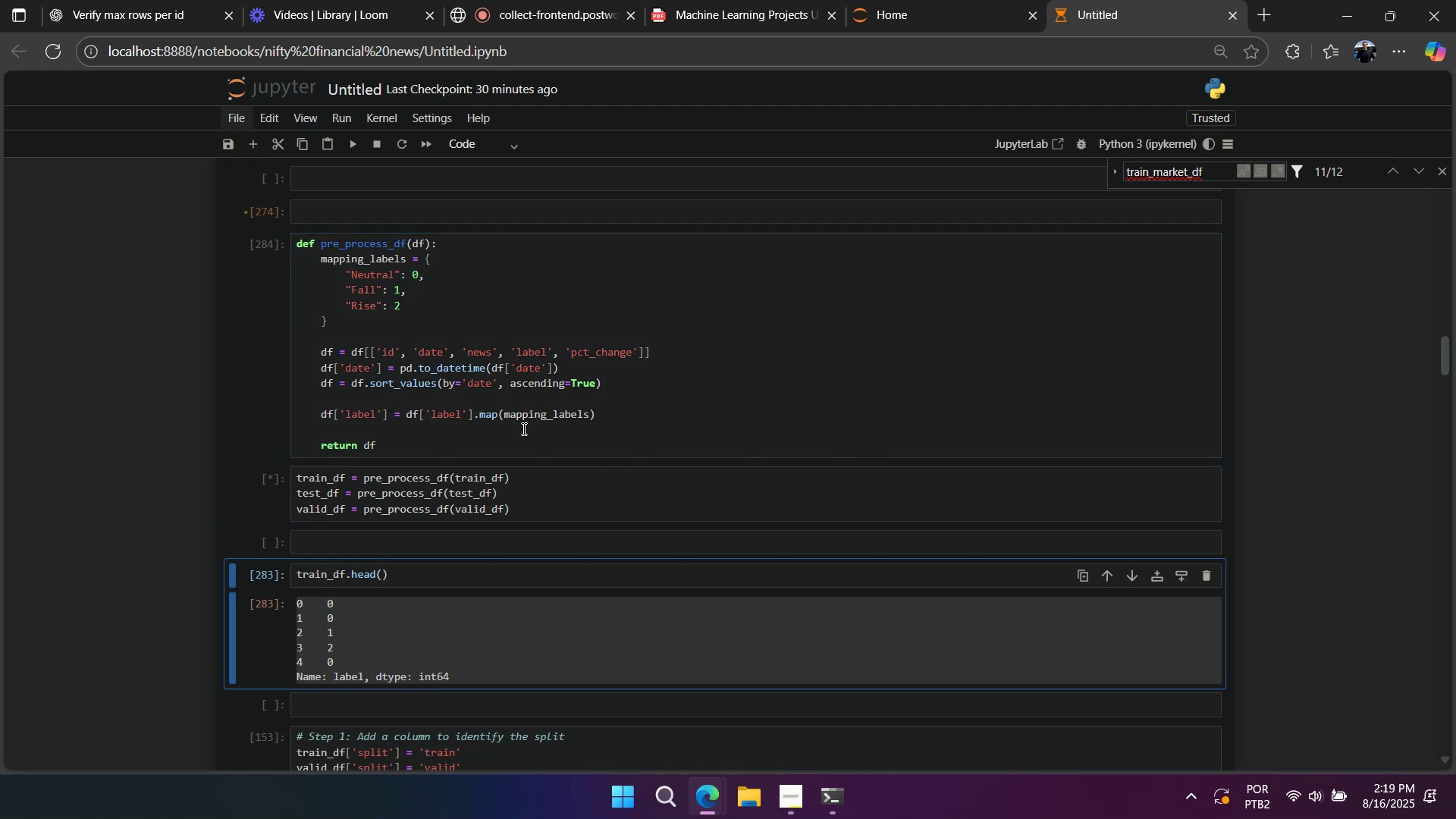 
key(Shift+Enter)
 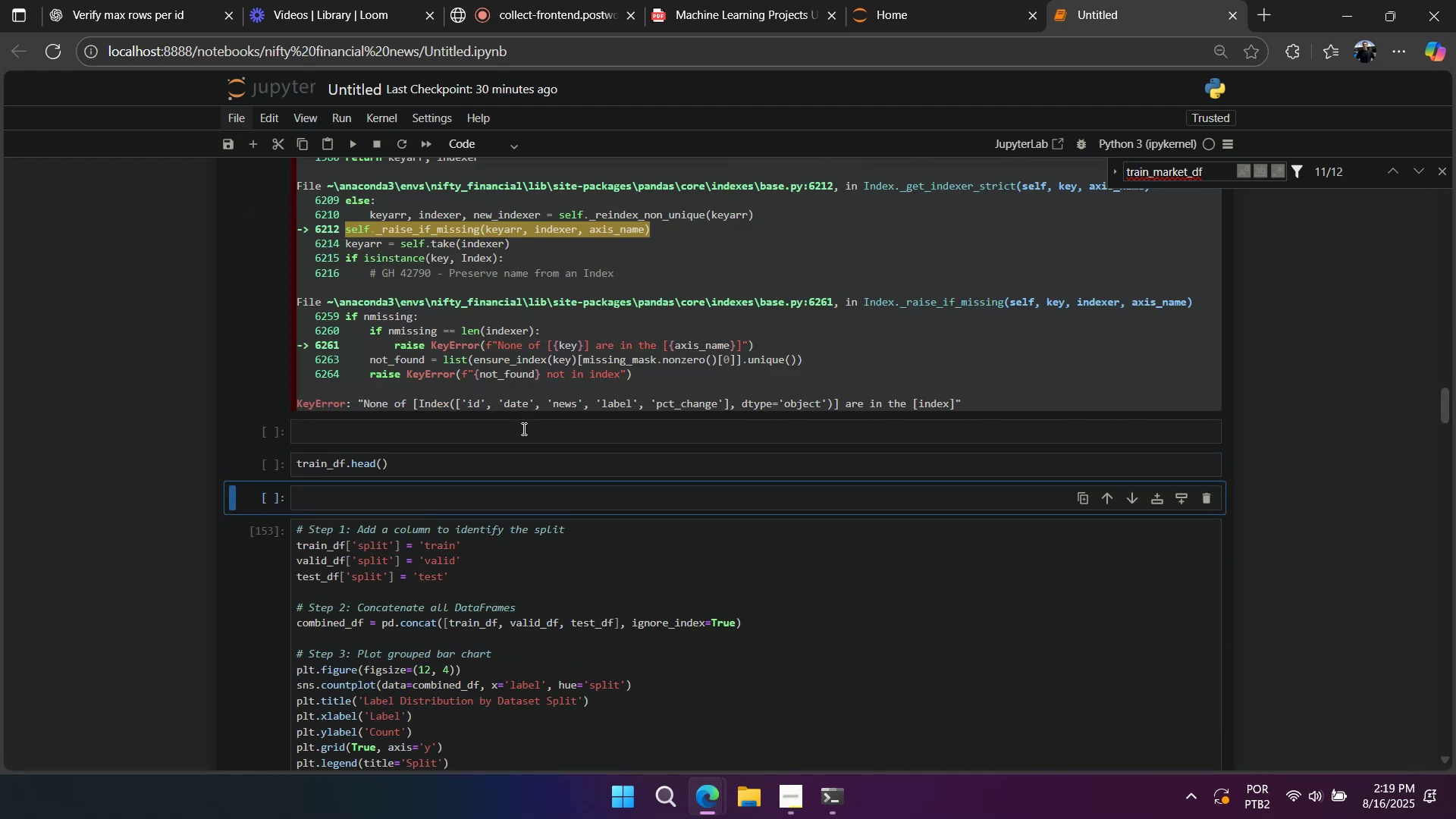 
scroll: coordinate [522, 428], scroll_direction: up, amount: 40.0
 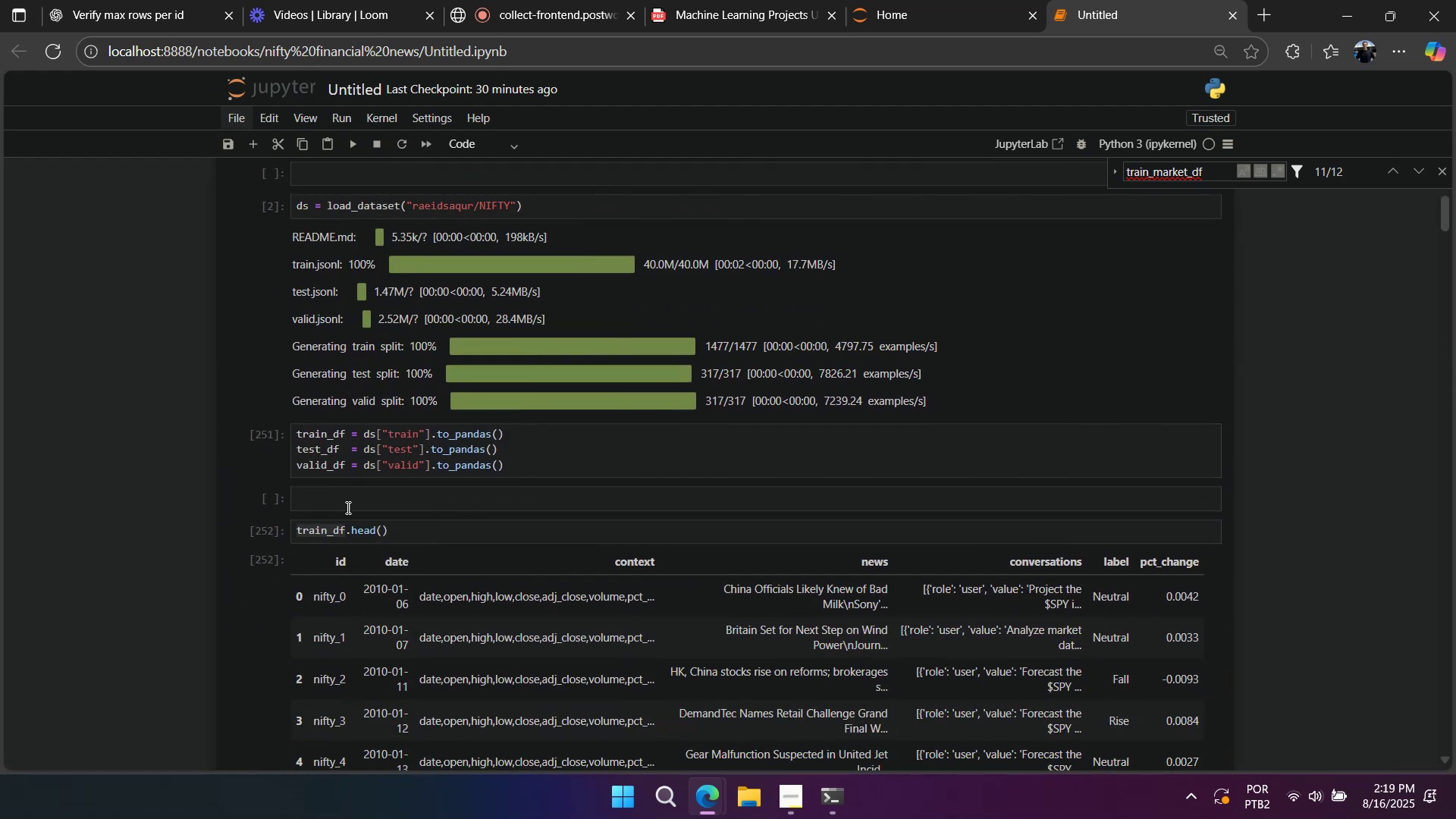 
left_click([452, 441])
 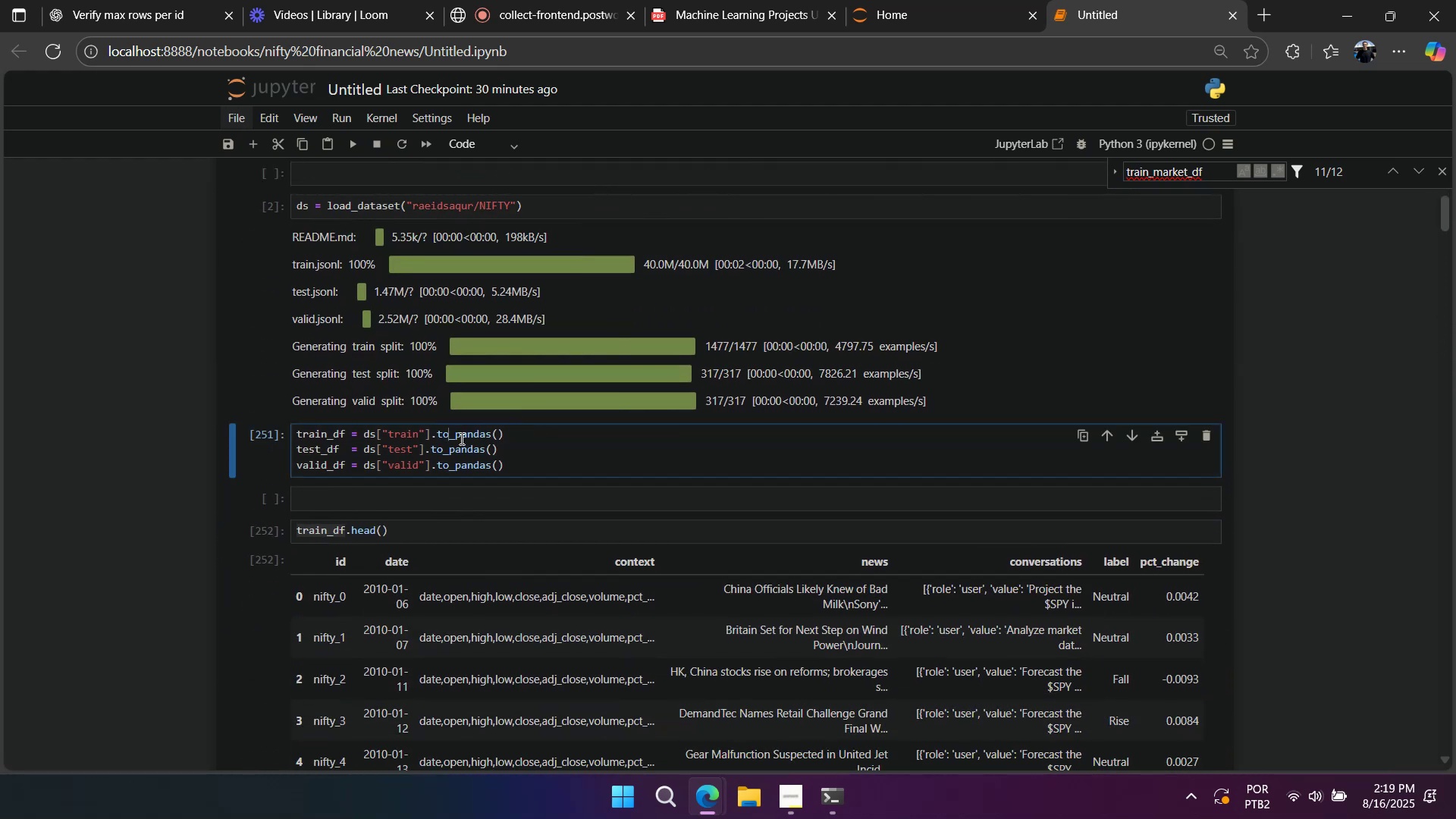 
key(Shift+Enter)
 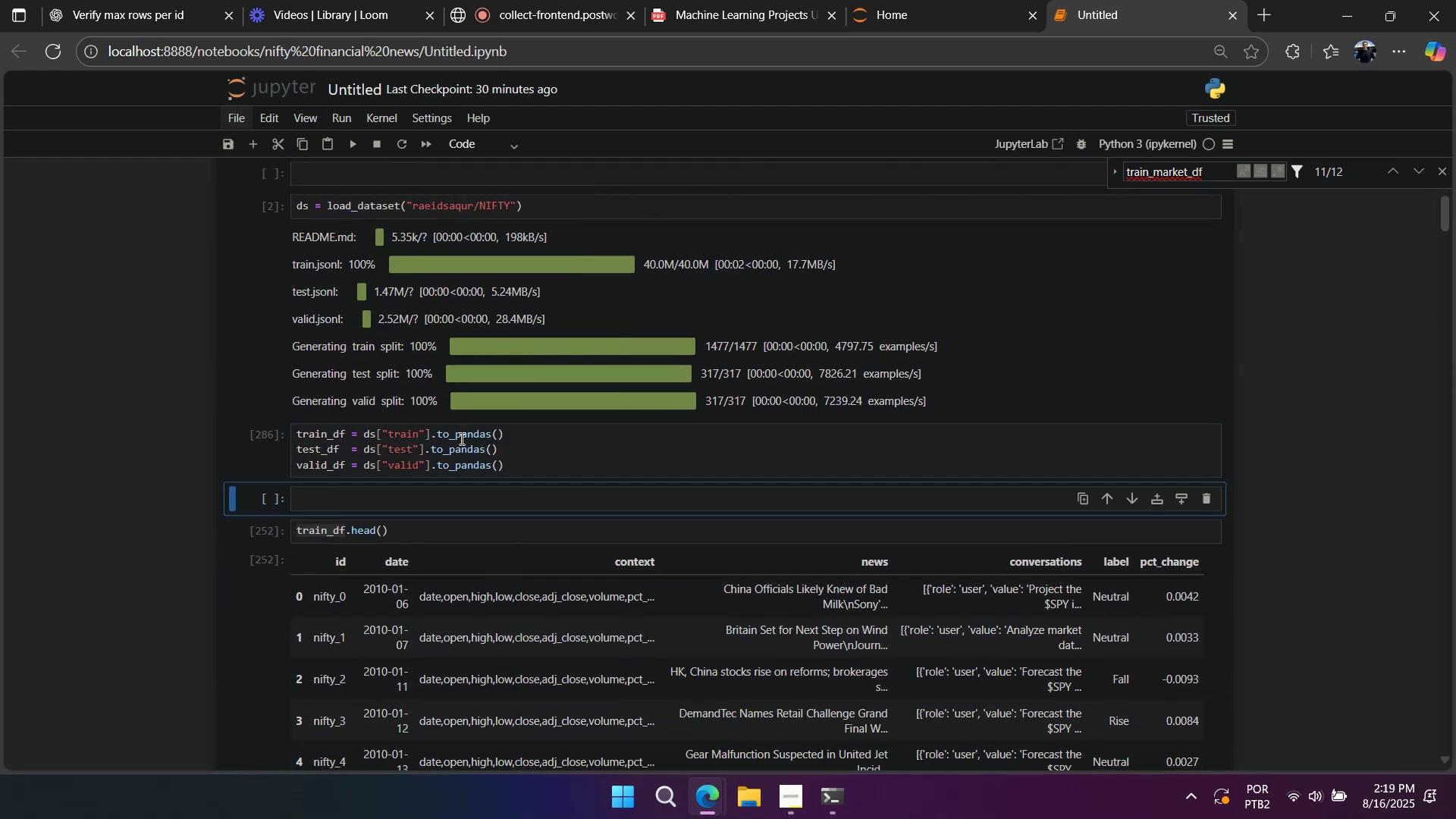 
key(Shift+Enter)
 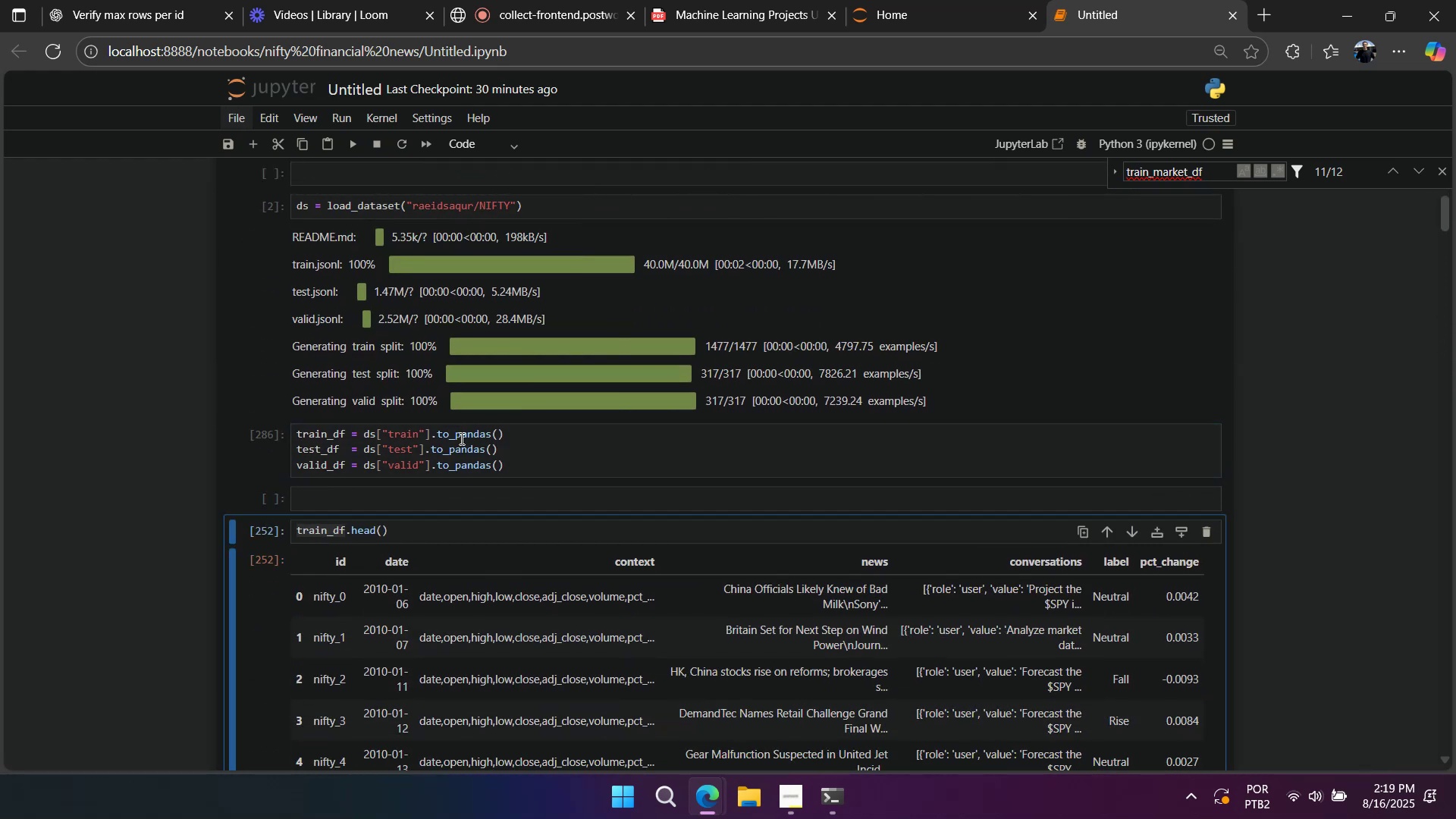 
key(Shift+Enter)
 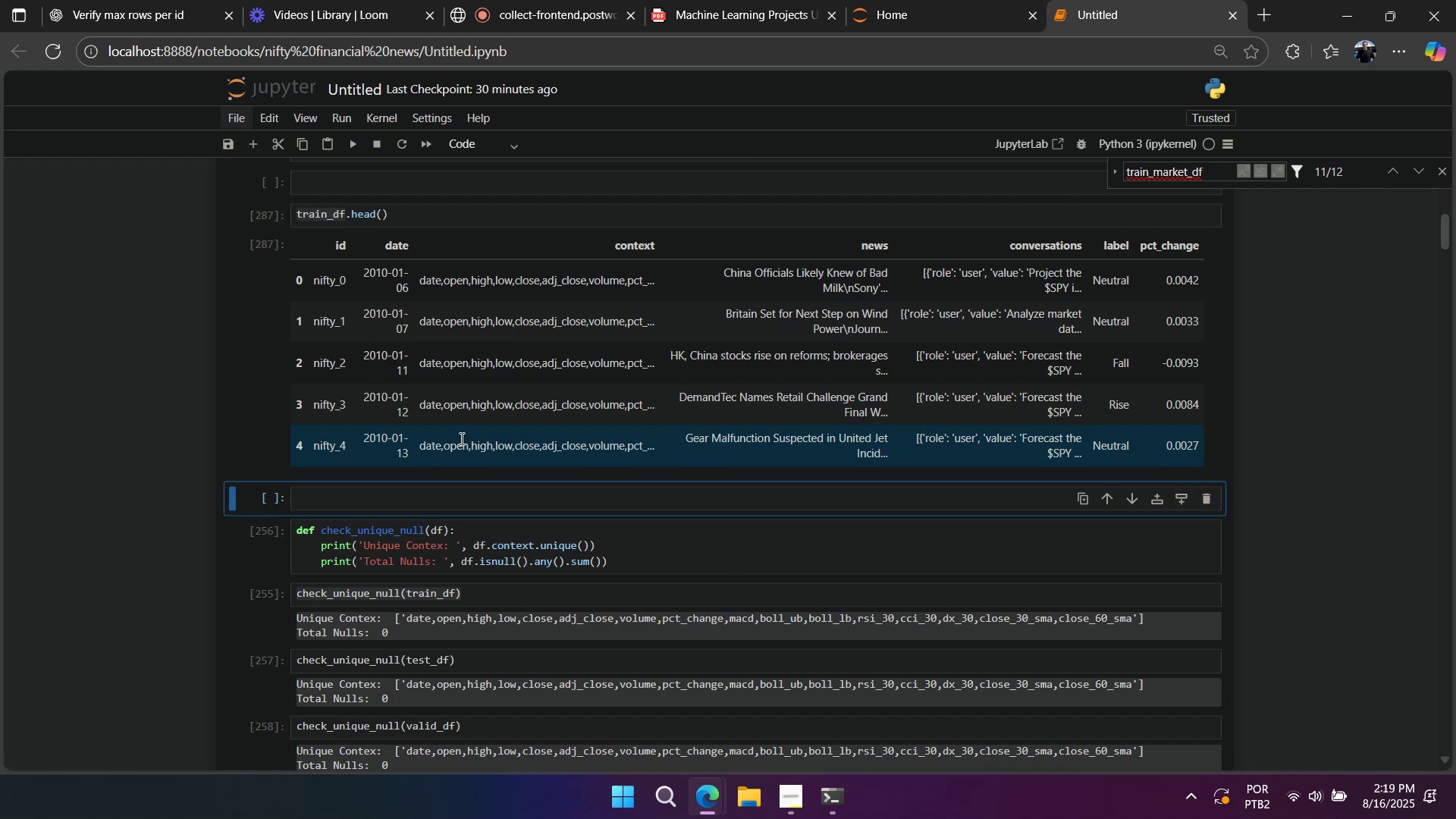 
key(Shift+Enter)
 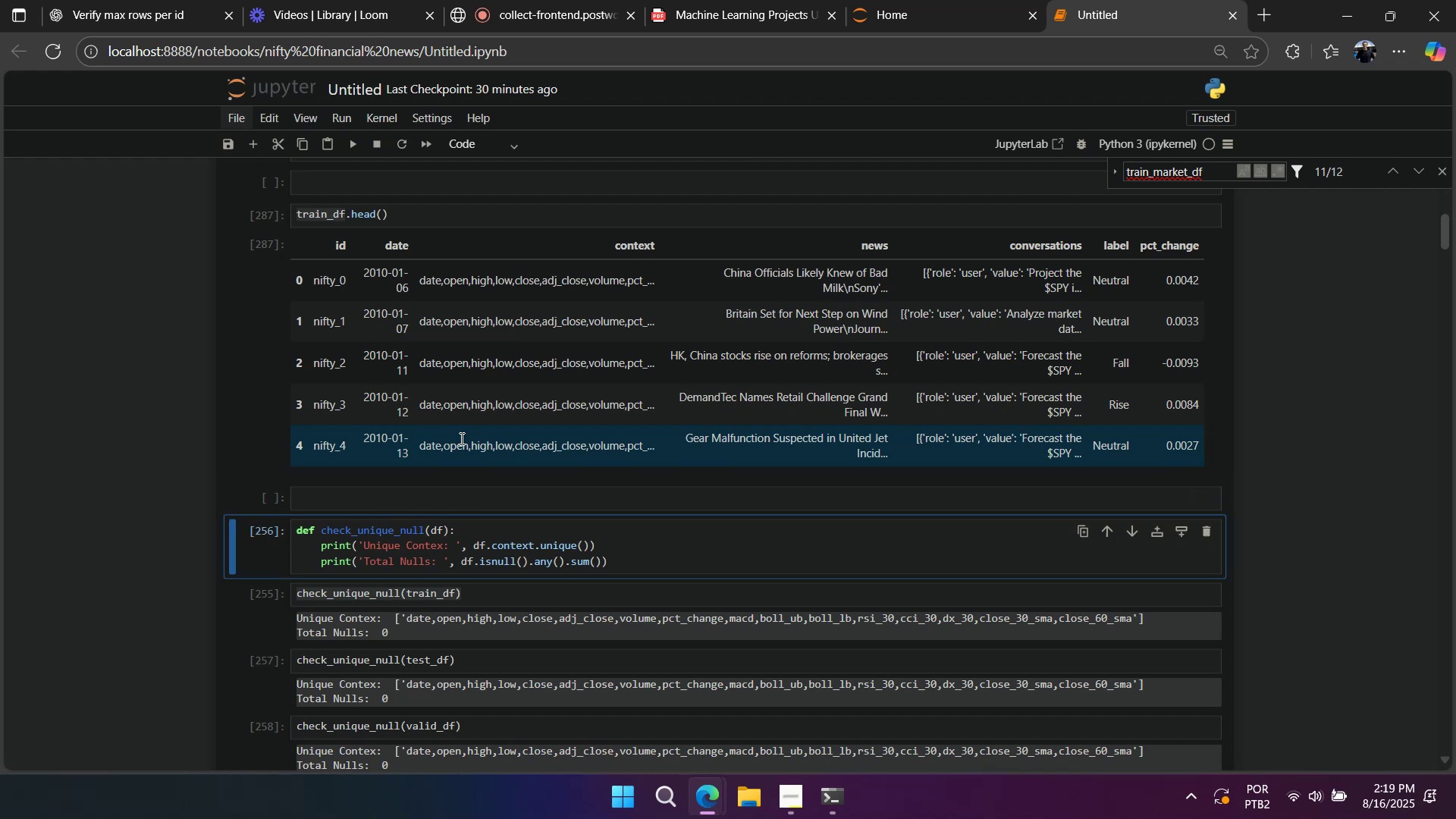 
key(Shift+Enter)
 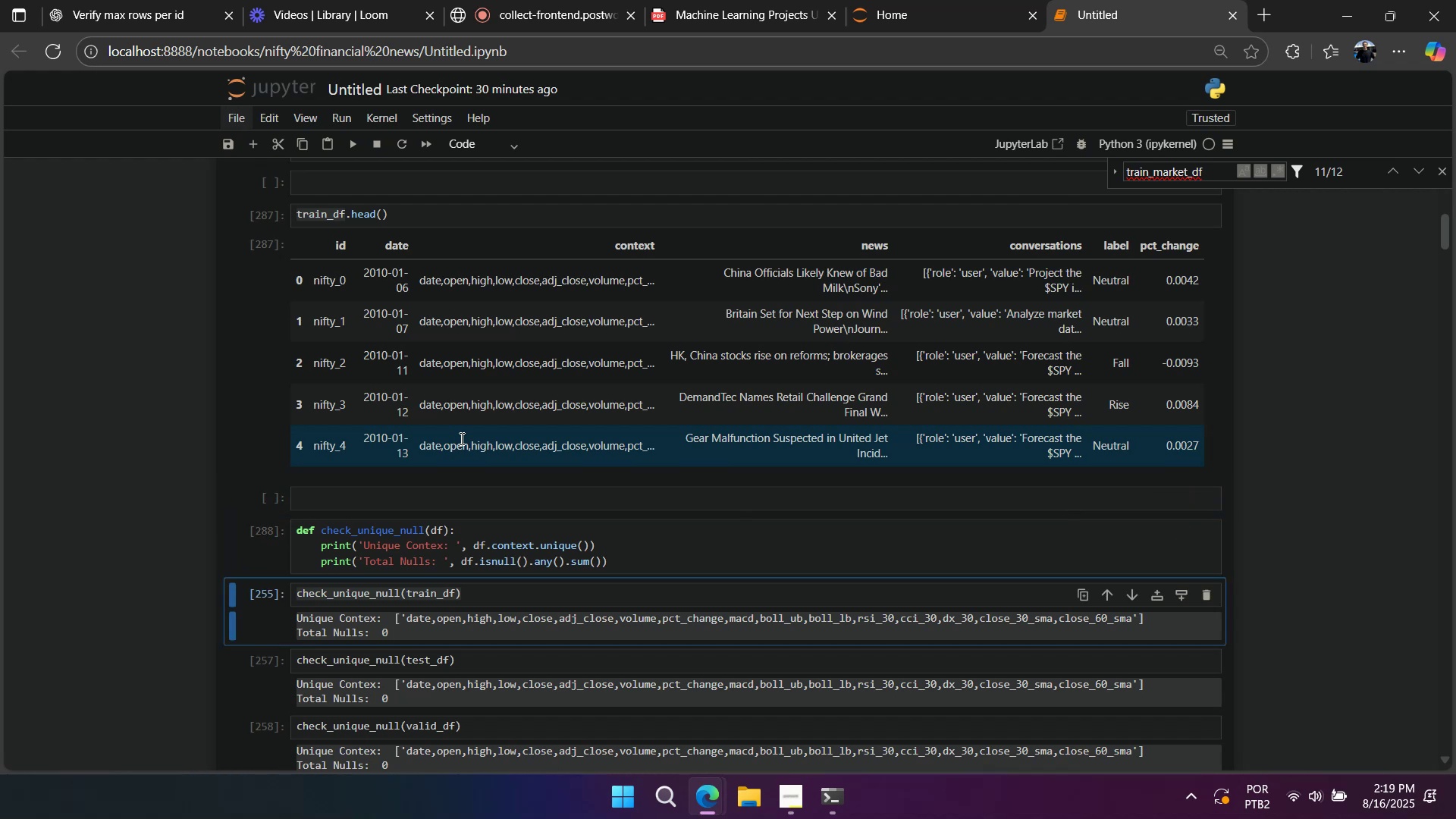 
key(Shift+Enter)
 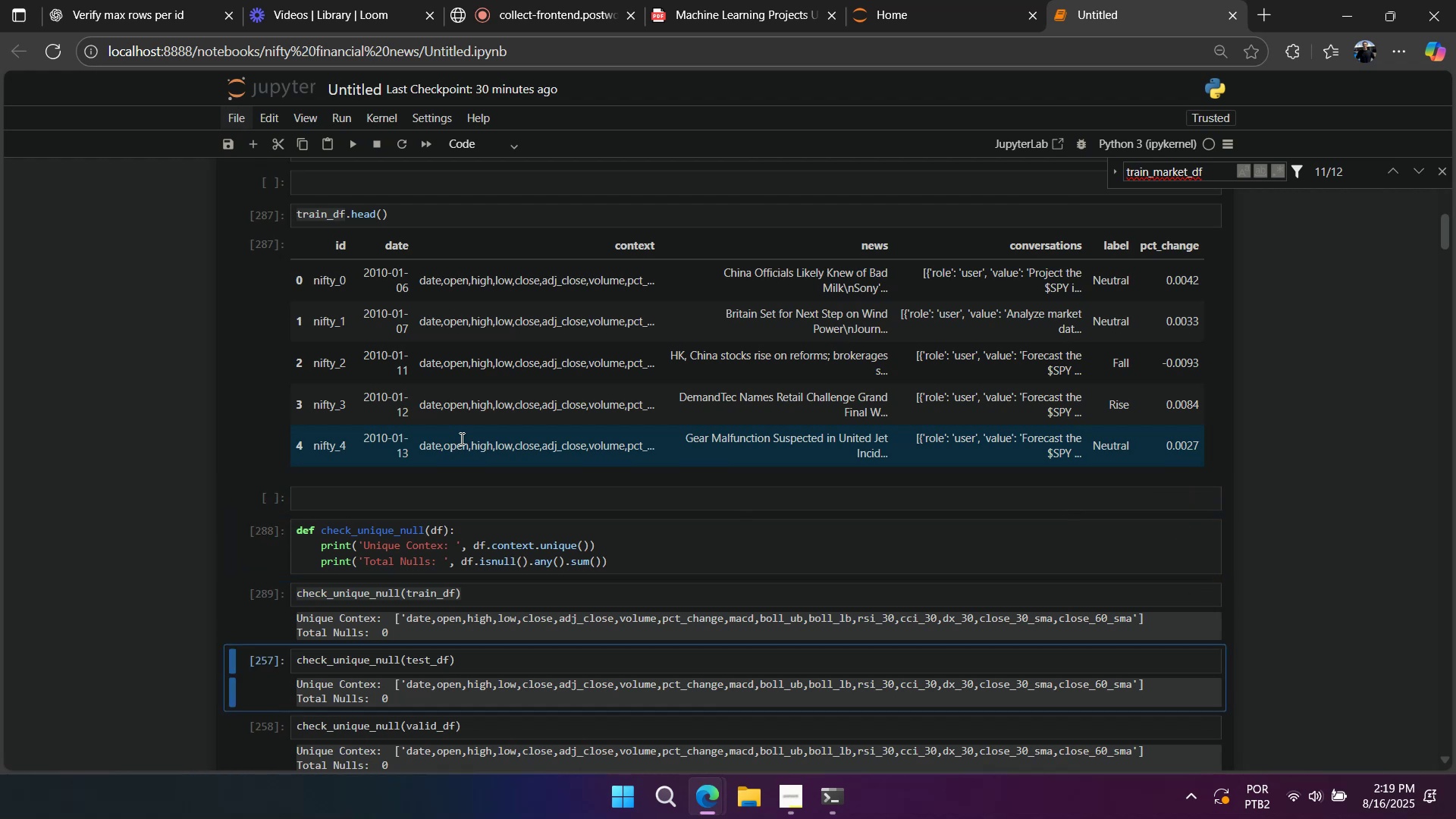 
key(Shift+Enter)
 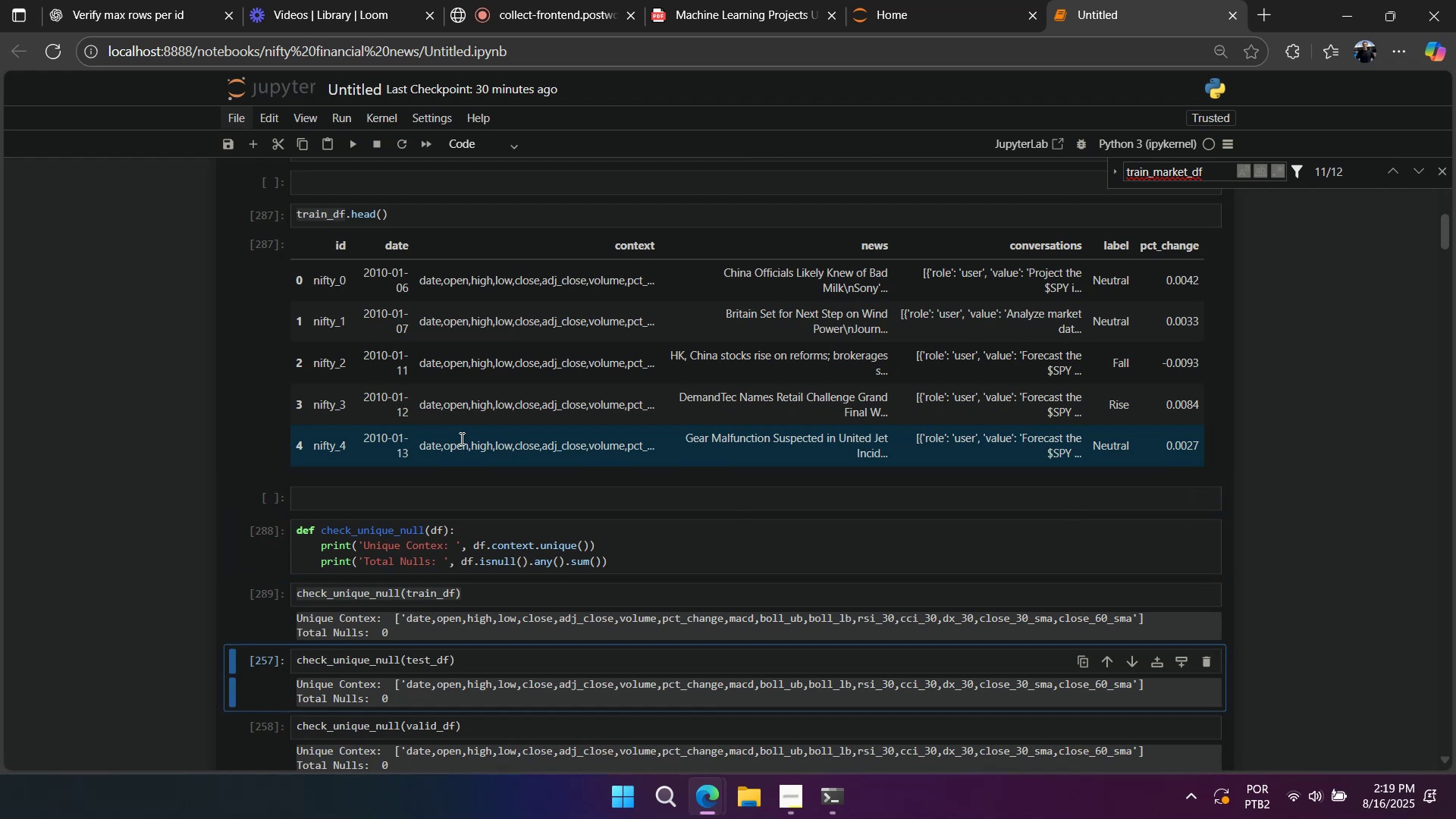 
key(Shift+Enter)
 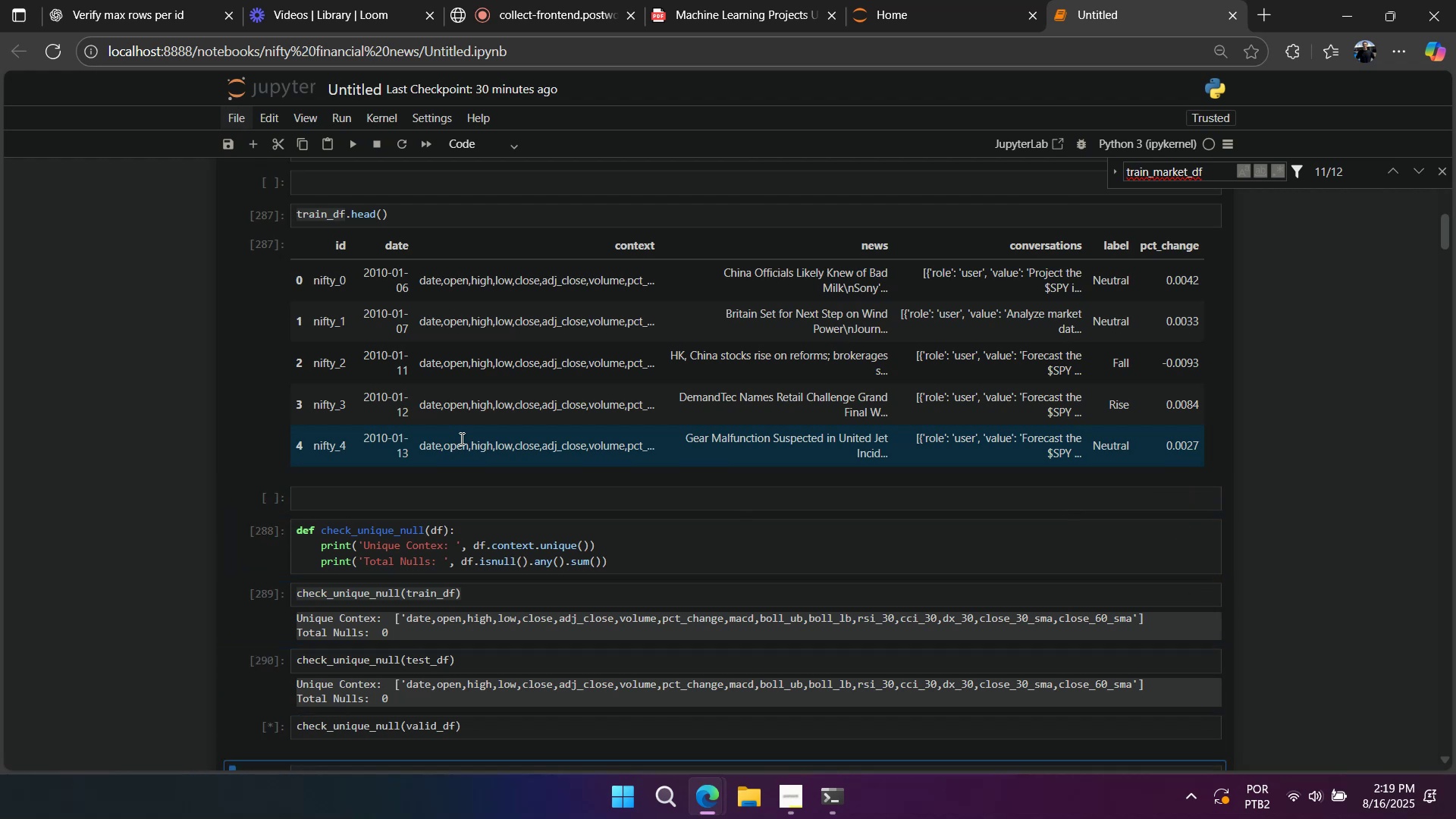 
key(Shift+Enter)
 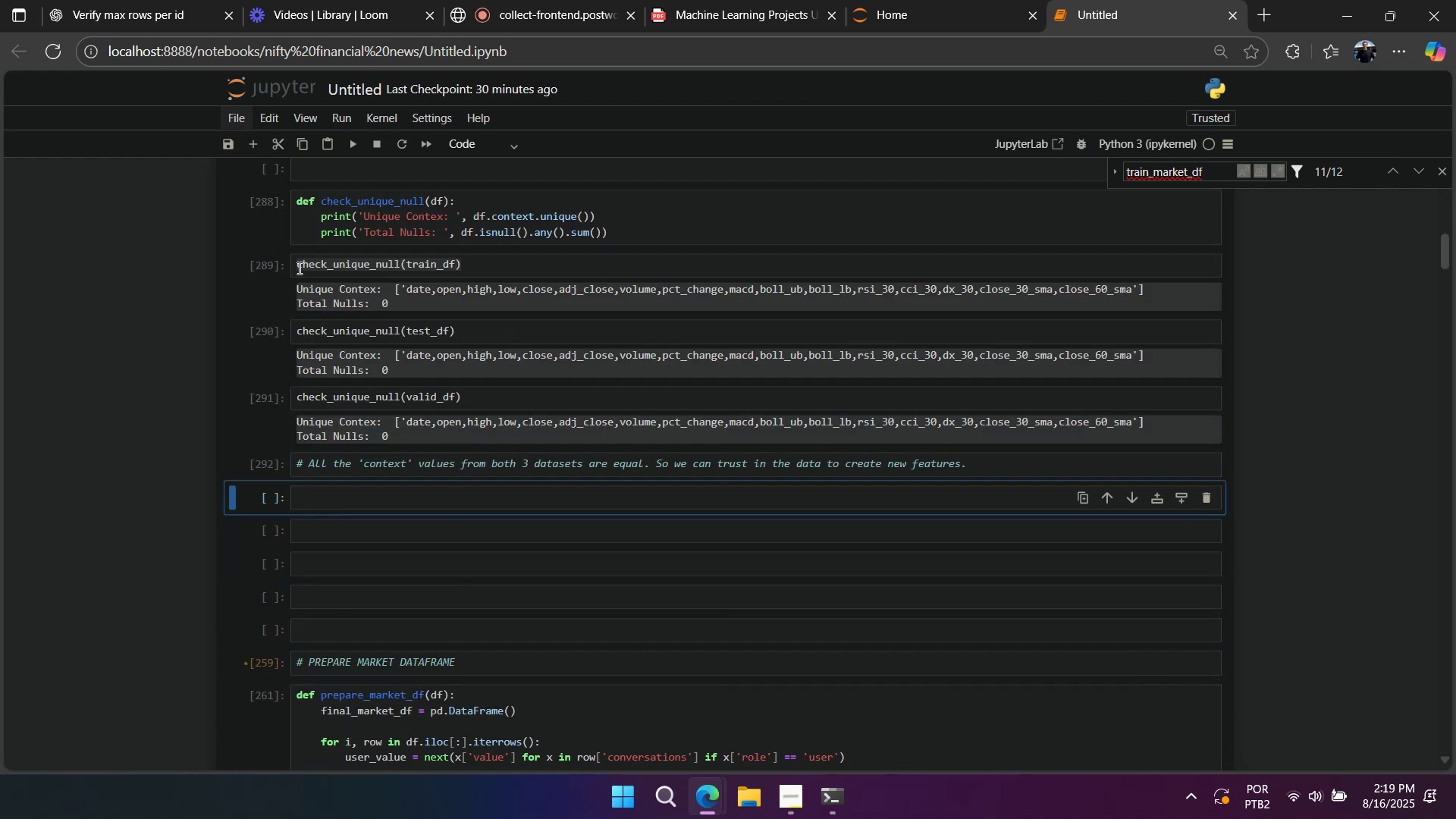 
type(print()
 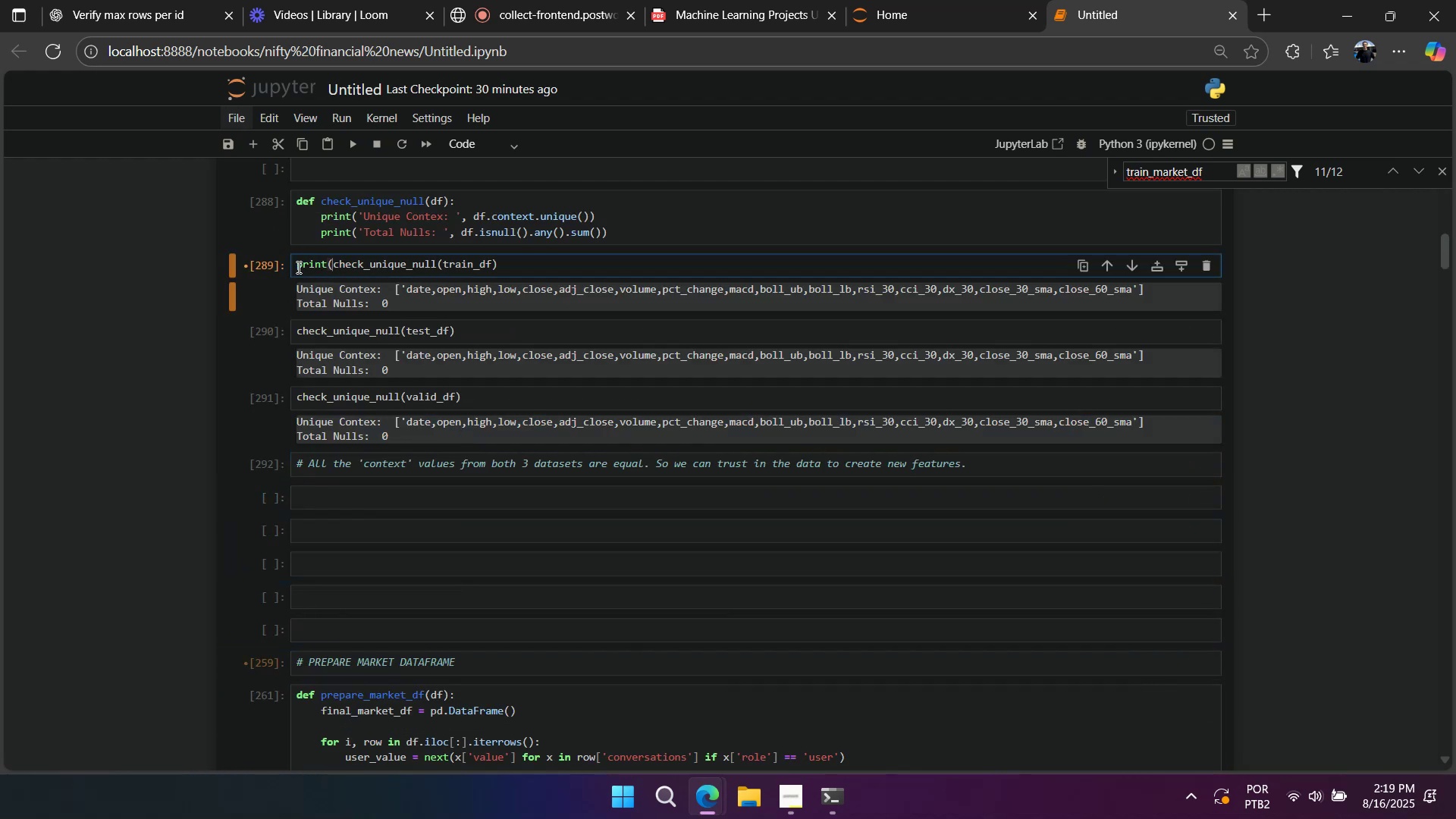 
left_click([526, 265])
 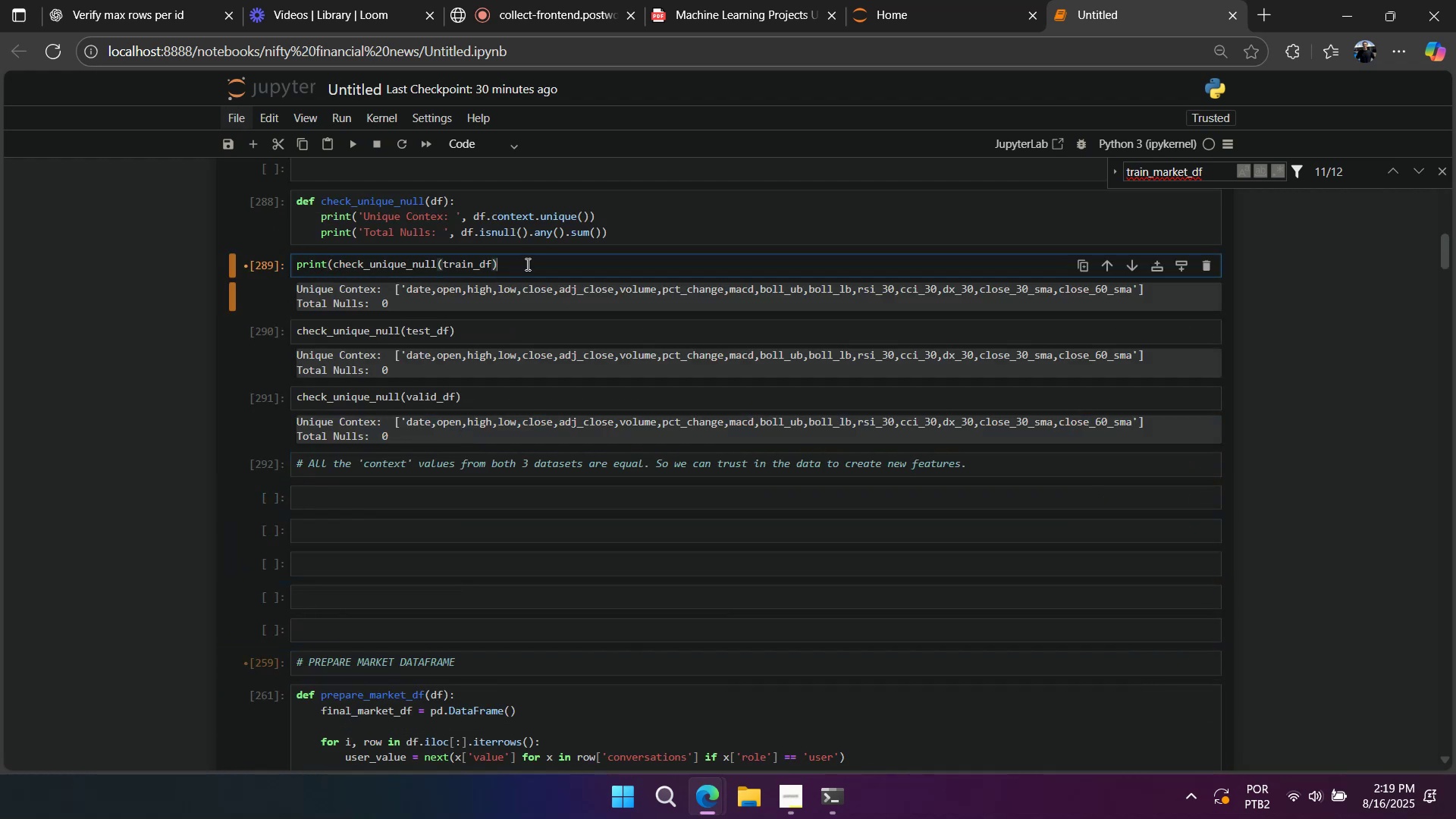 
key(Shift+0)
 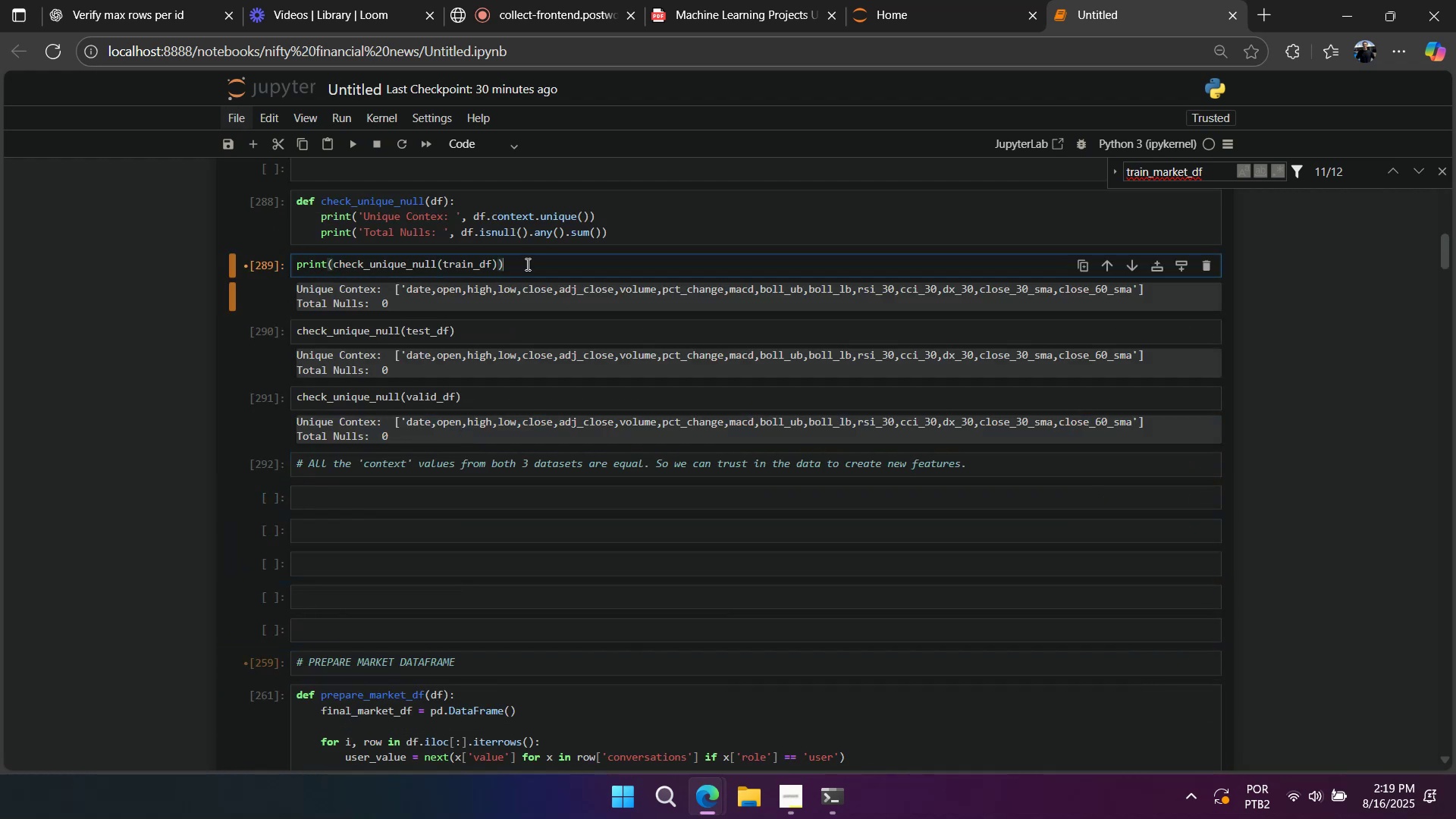 
key(Shift+Enter)
 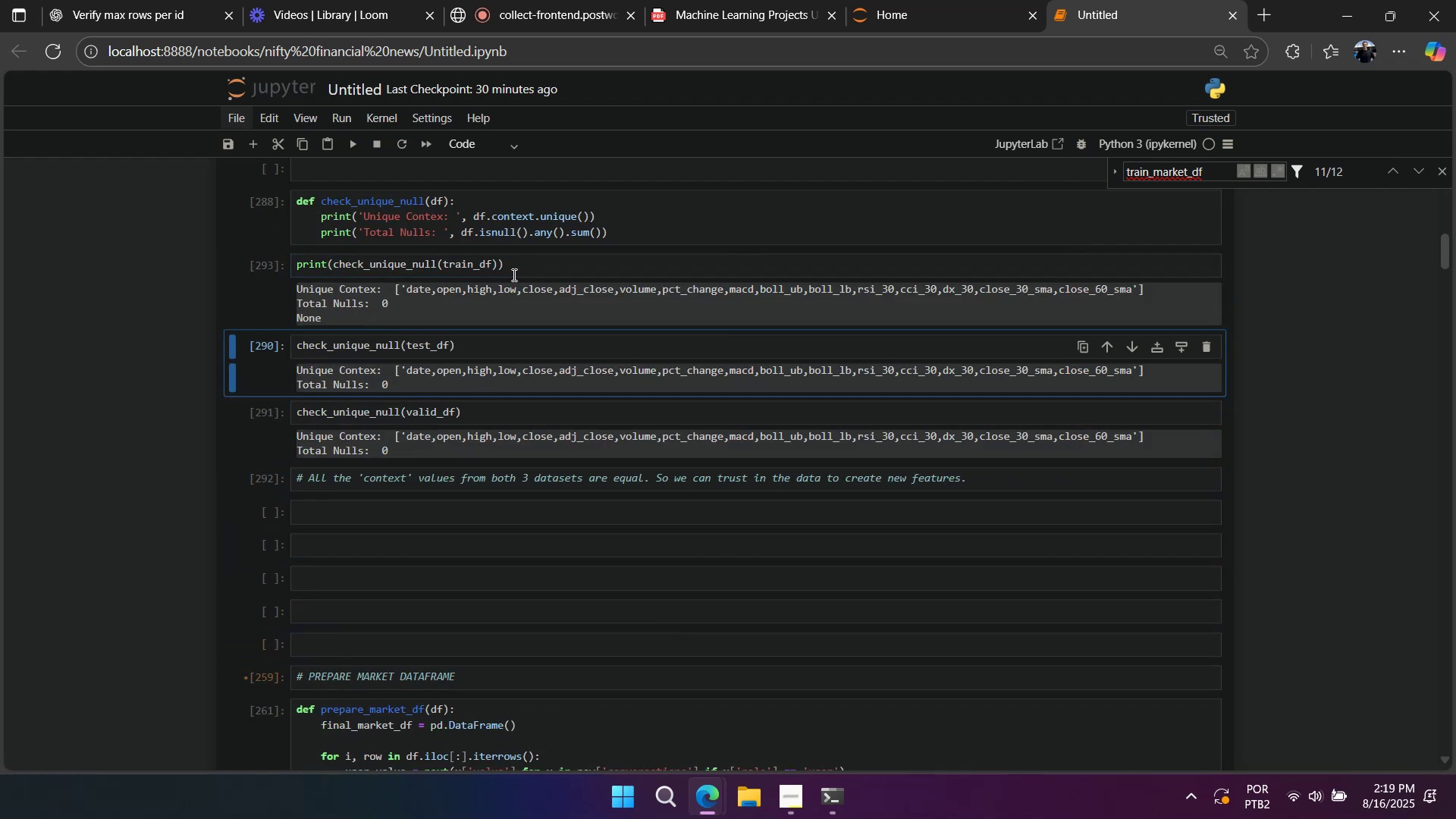 
double_click([531, 262])
 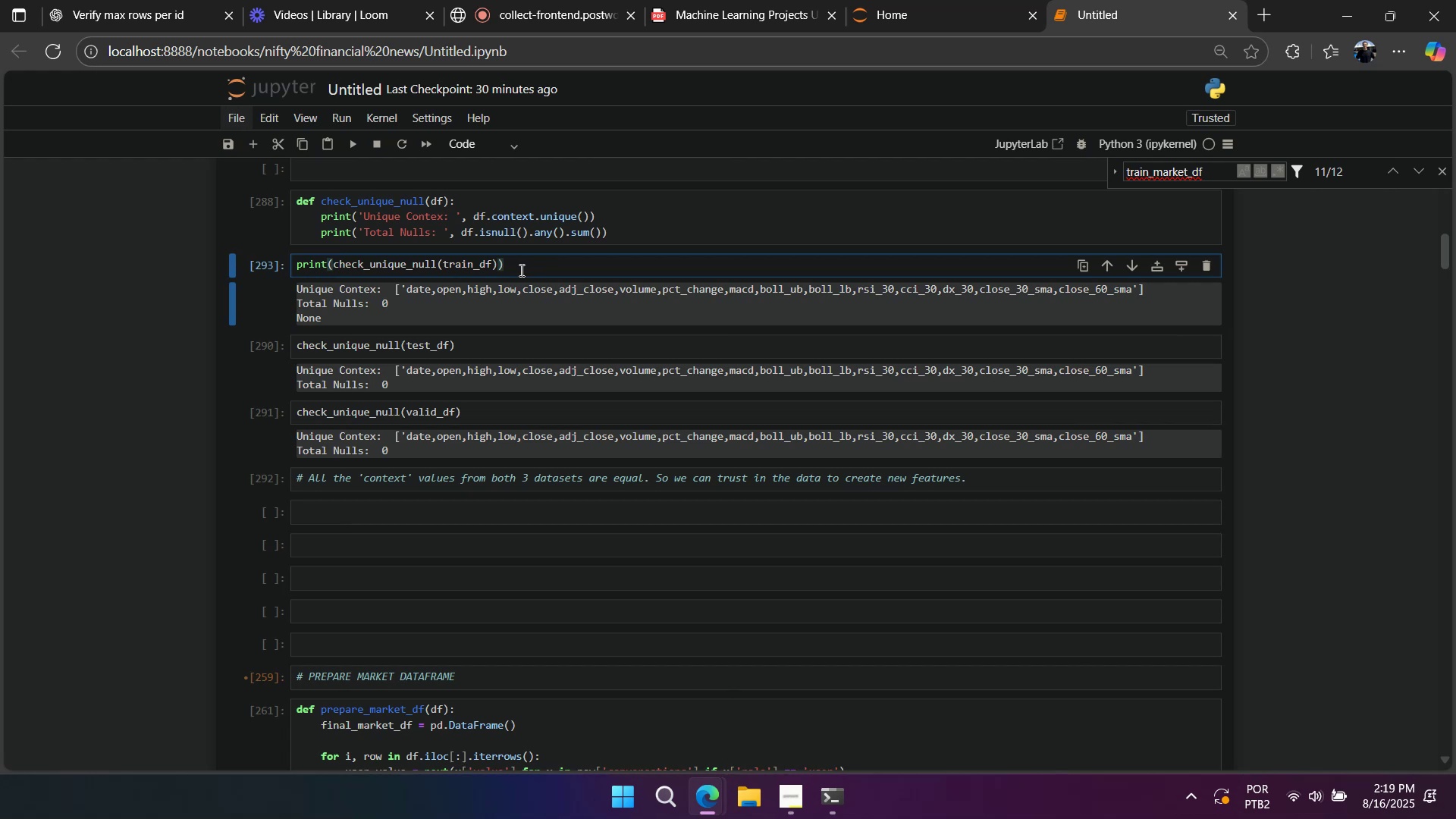 
key(Shift+Enter)
 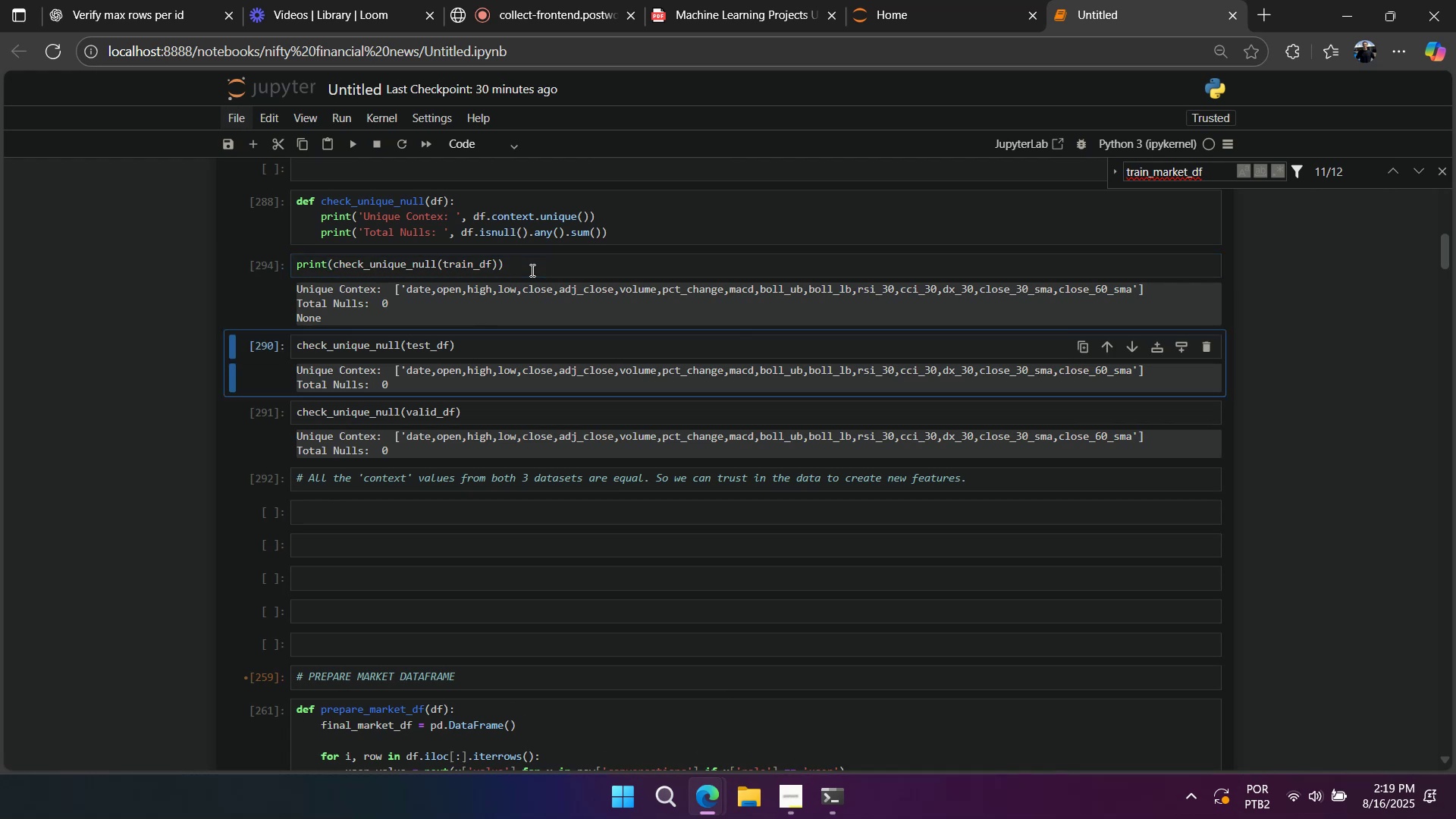 
left_click([534, 268])
 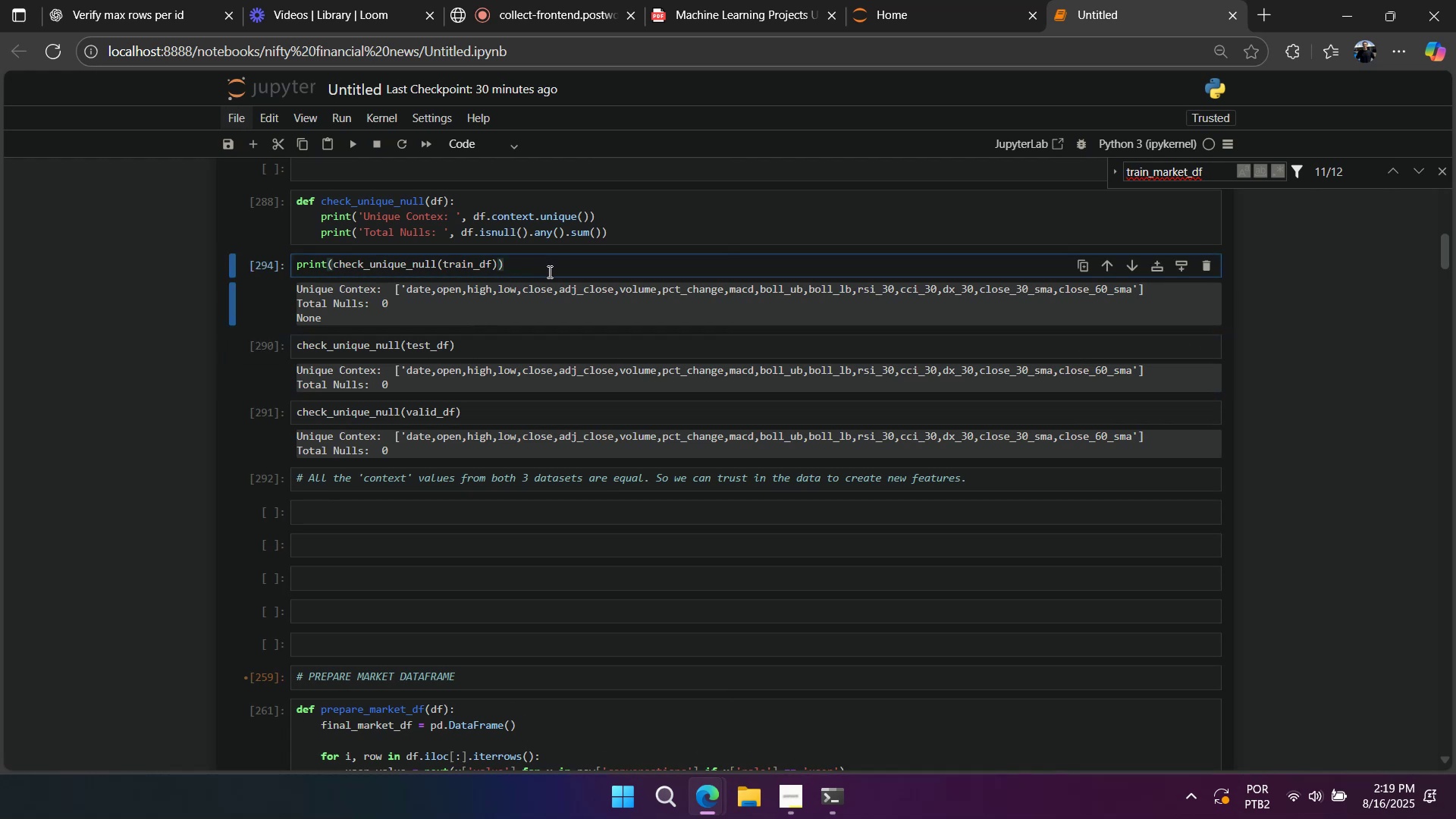 
hold_key(key=ControlLeft, duration=0.44)
 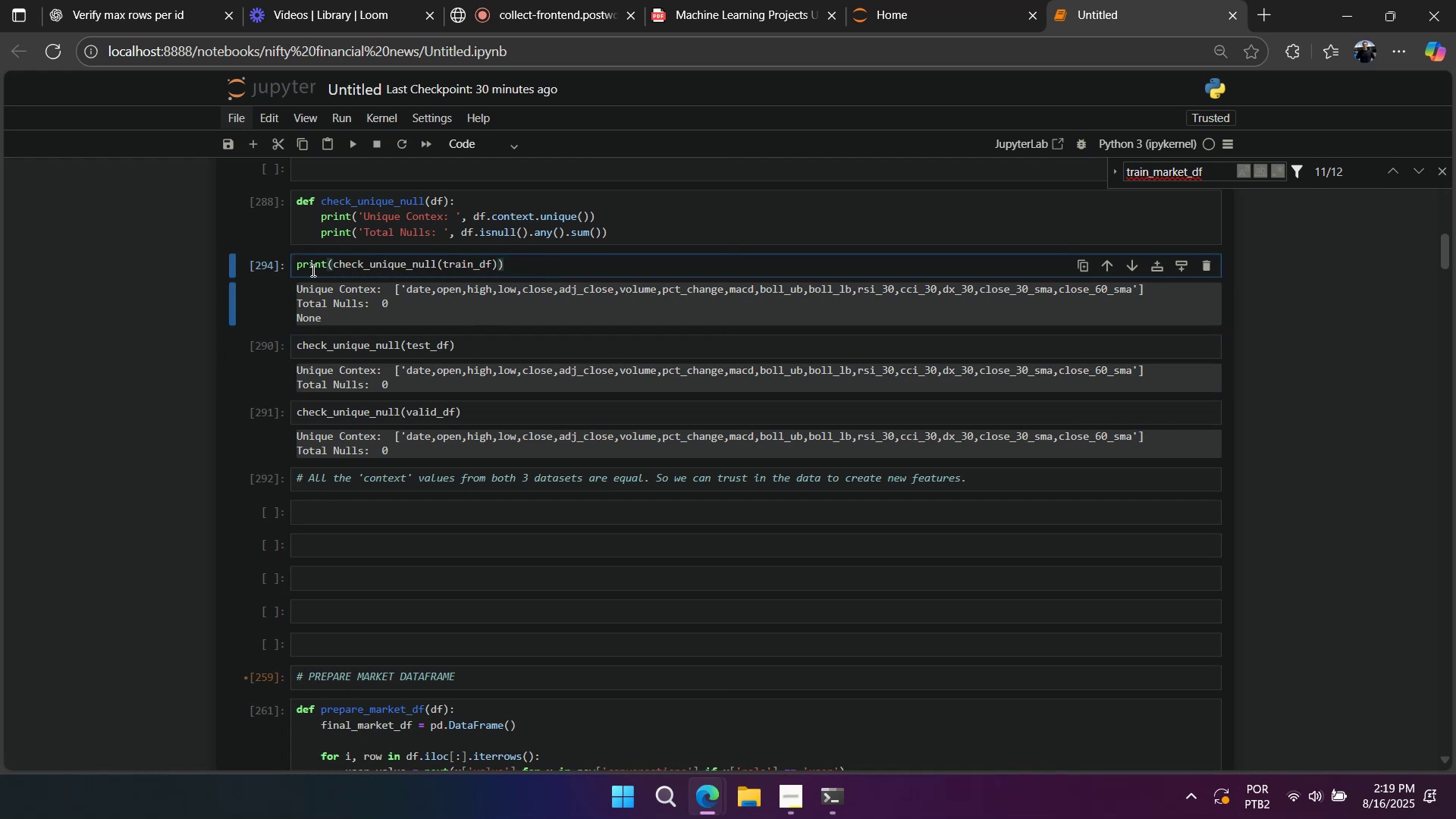 
key(Control+ControlLeft)
 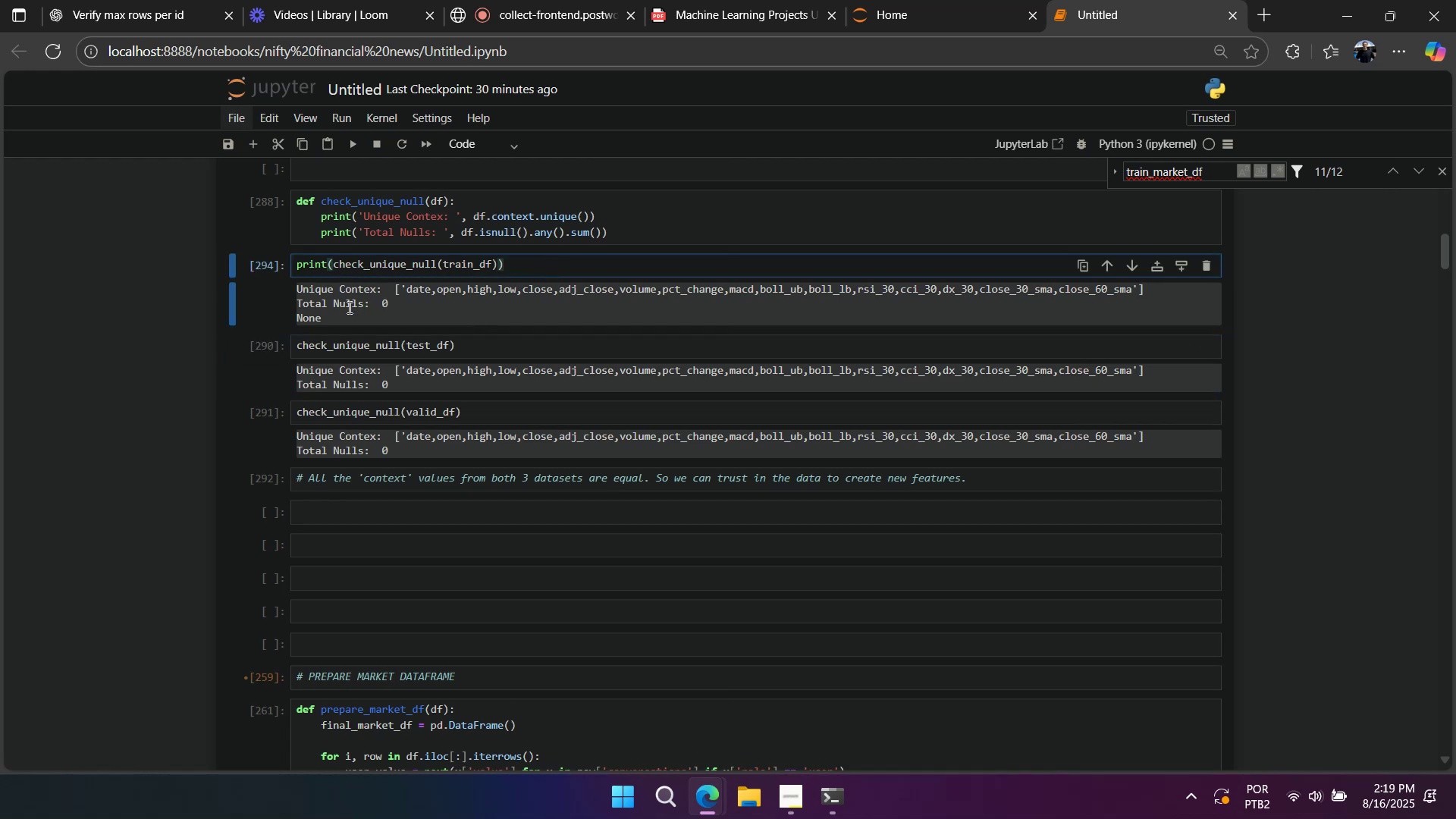 
key(Control+Z)
 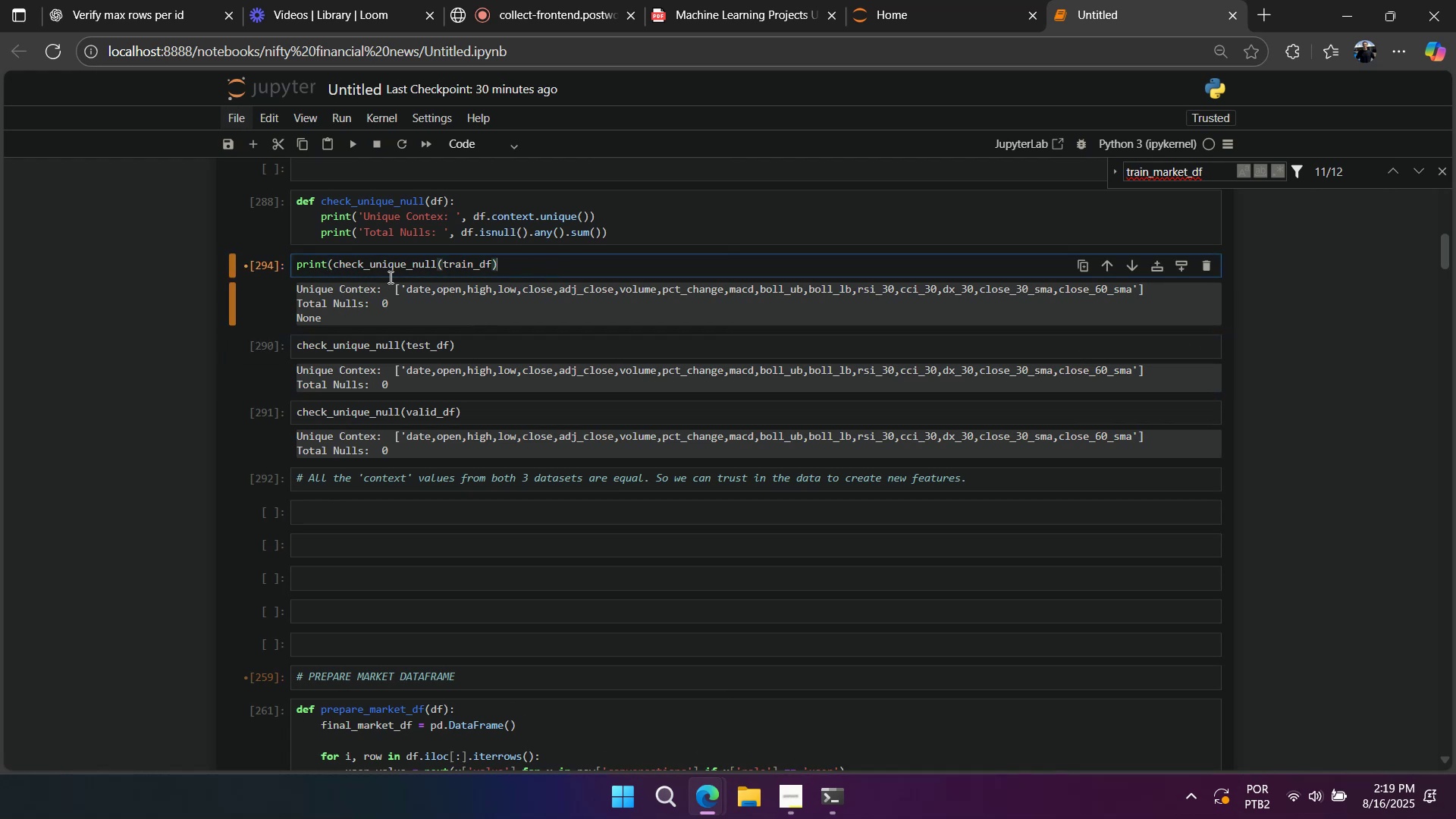 
key(Control+Z)
 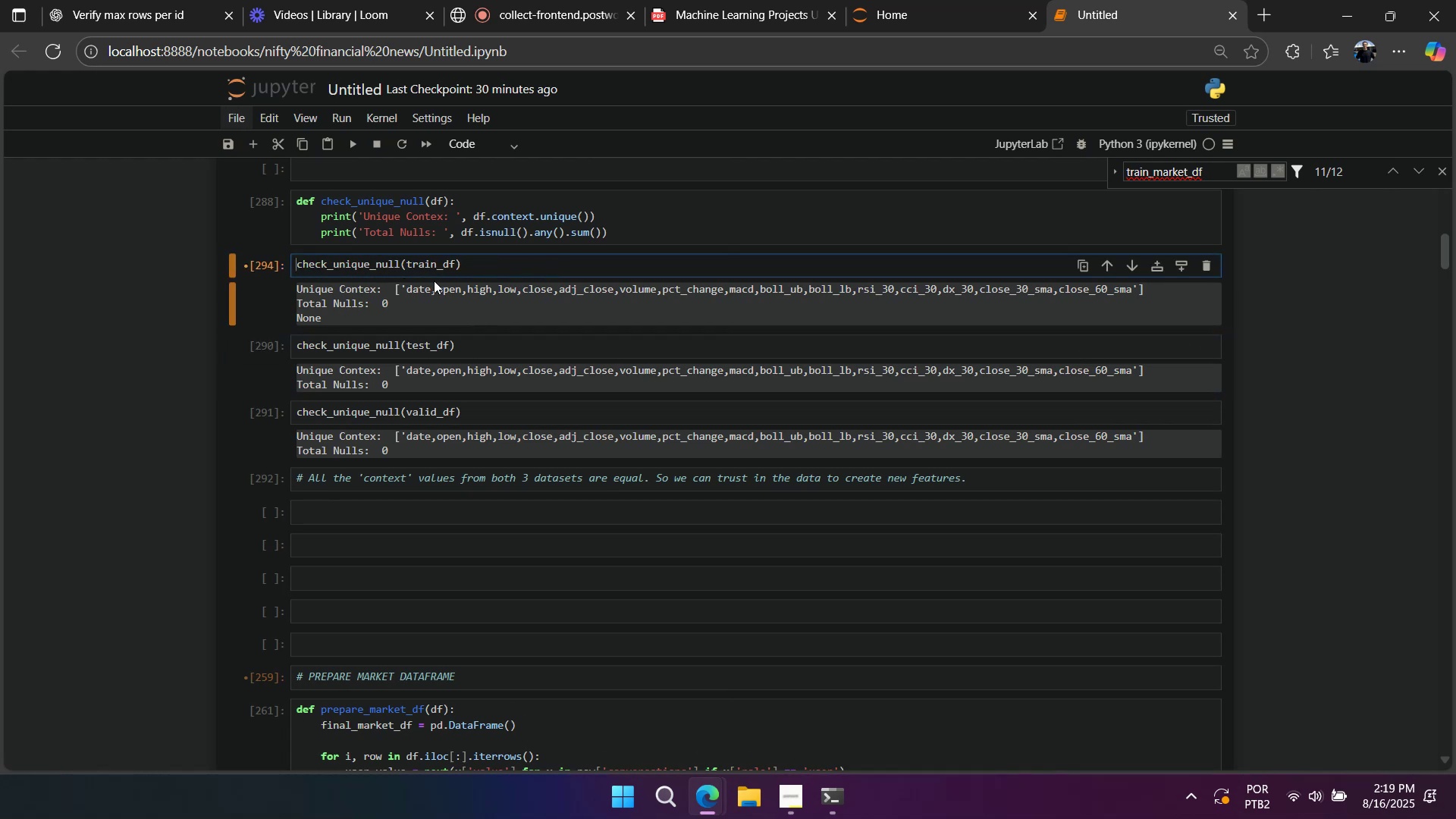 
key(Shift+Enter)
 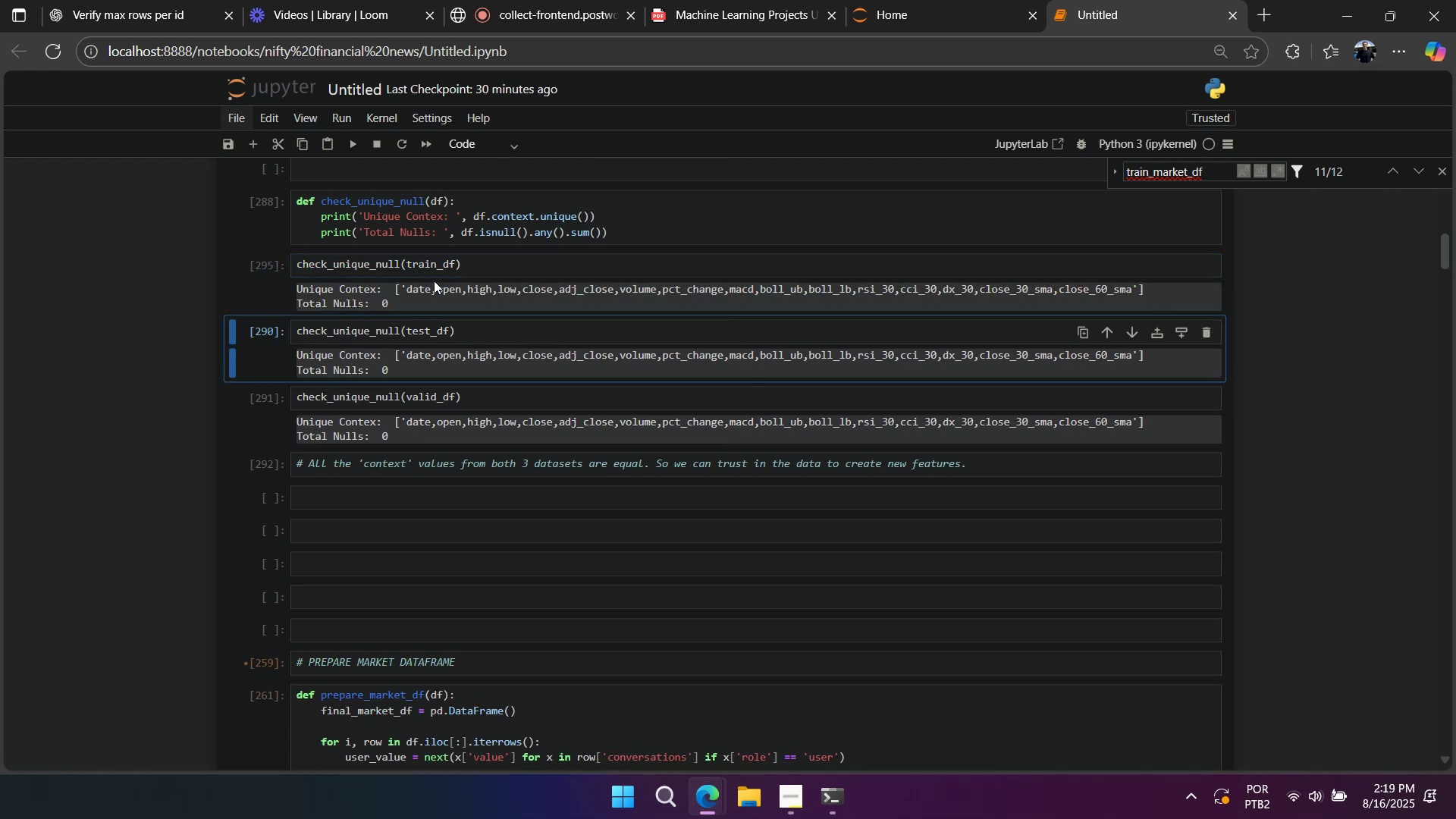 
scroll: coordinate [437, 281], scroll_direction: down, amount: 11.0
 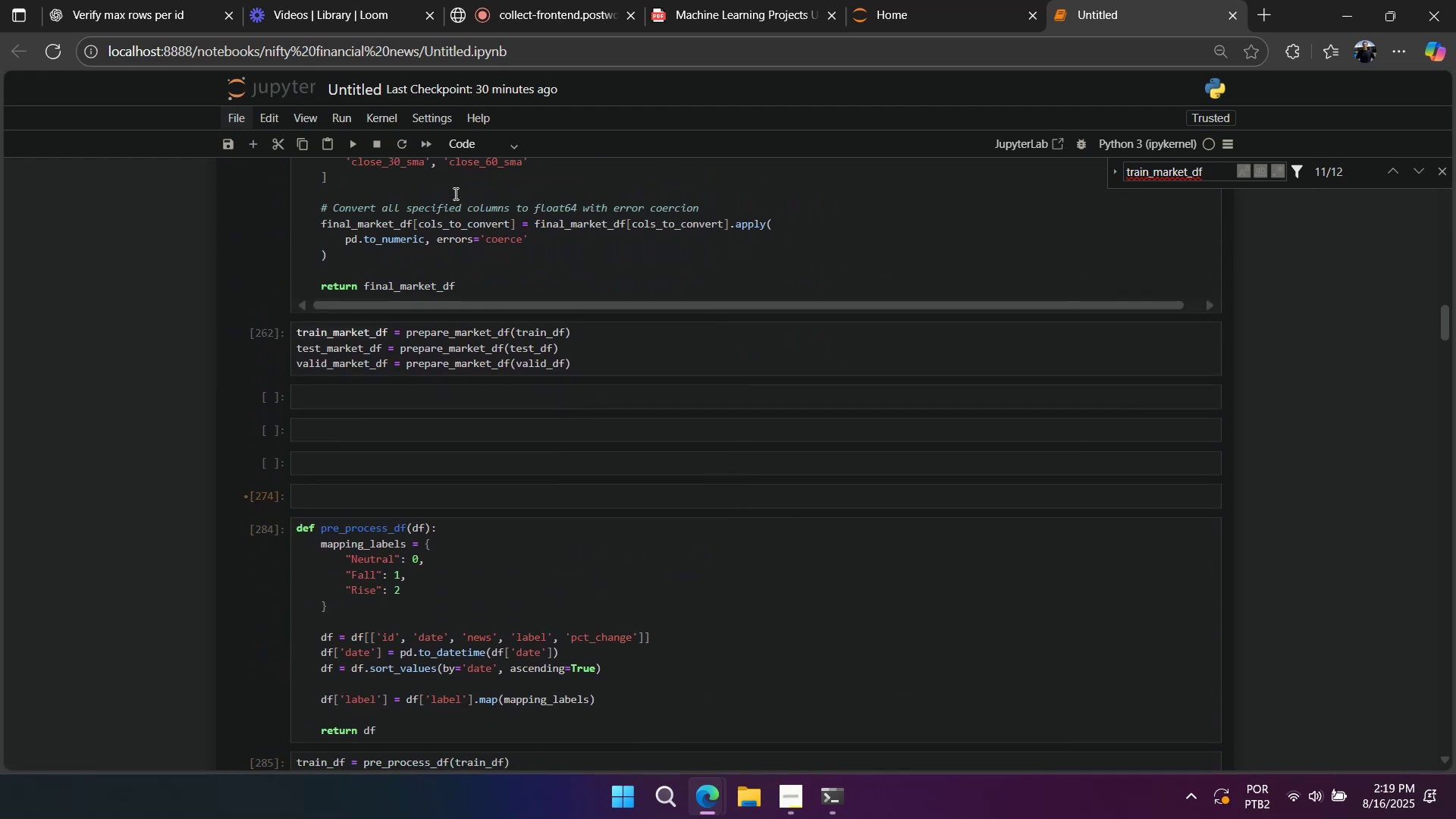 
left_click([452, 184])
 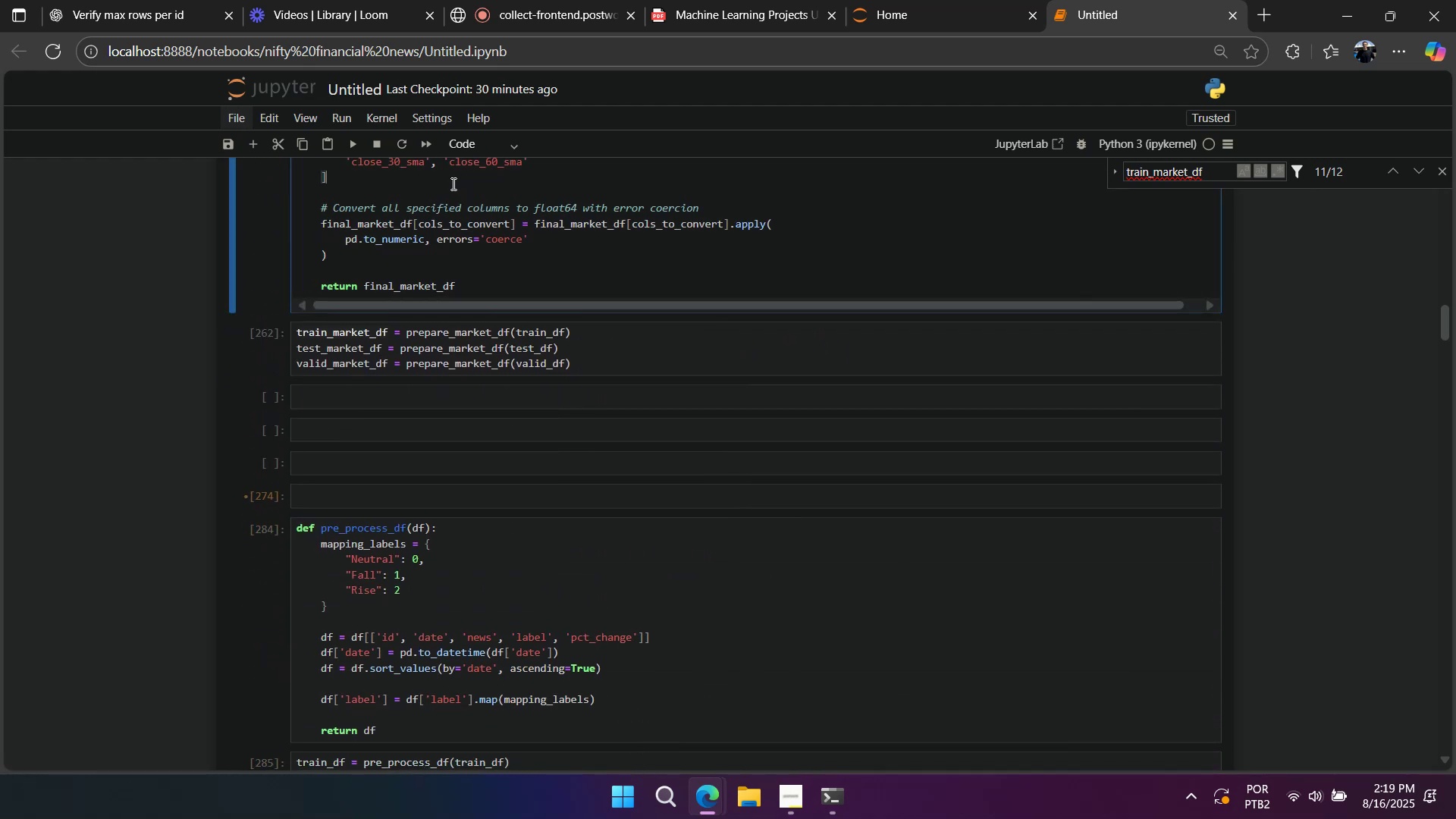 
key(Shift+Enter)
 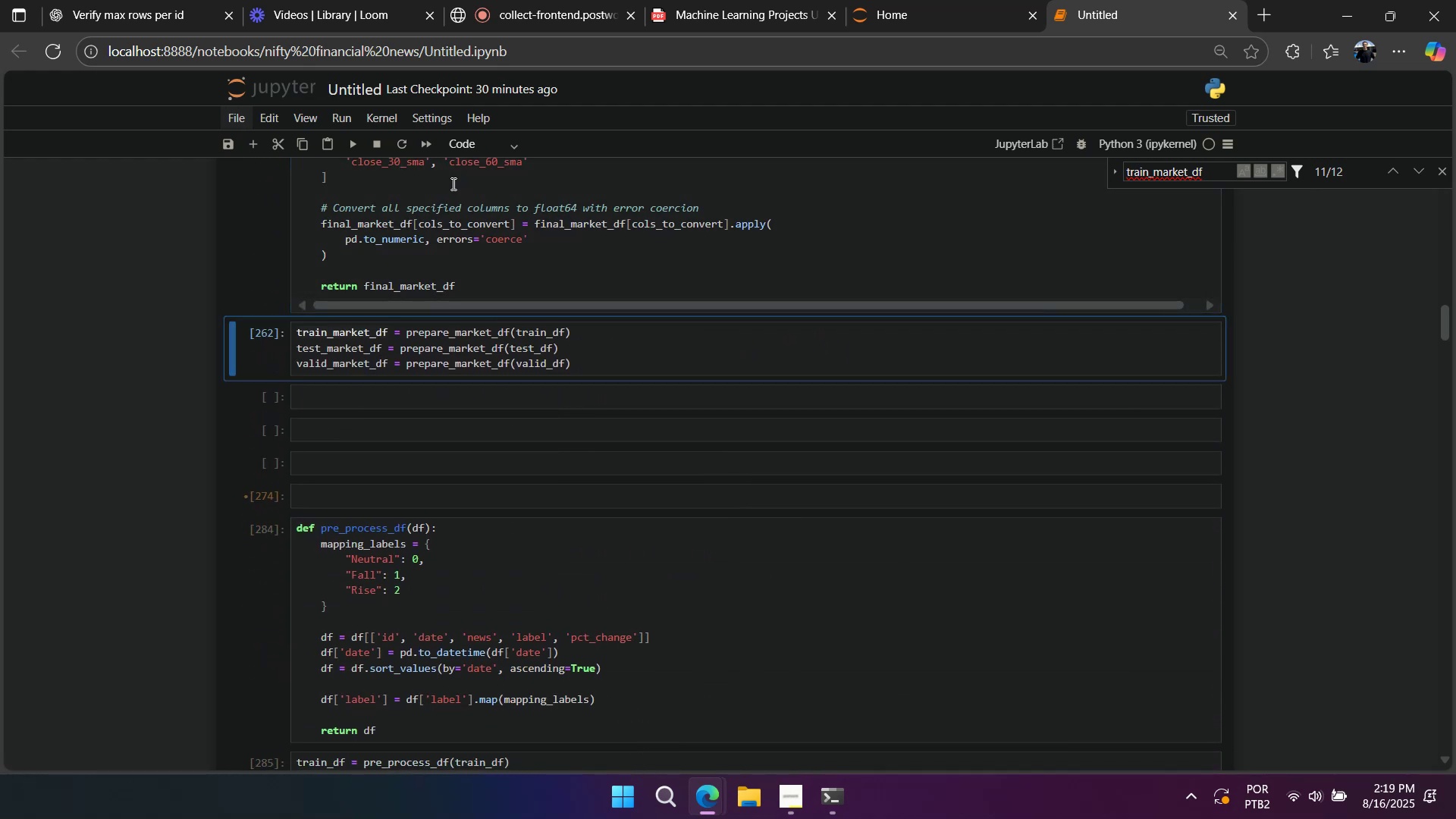 
key(Shift+Enter)
 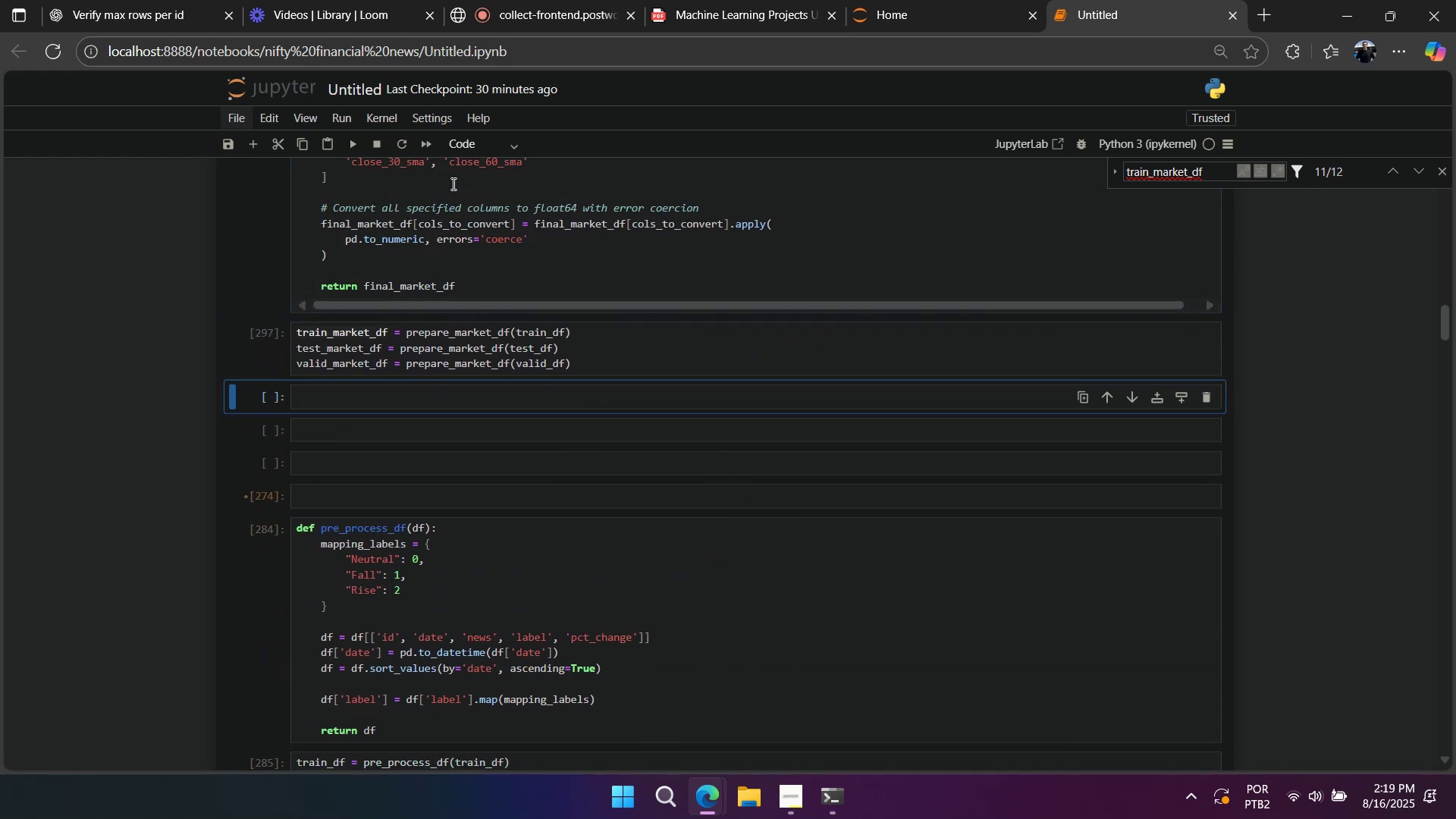 
wait(7.13)
 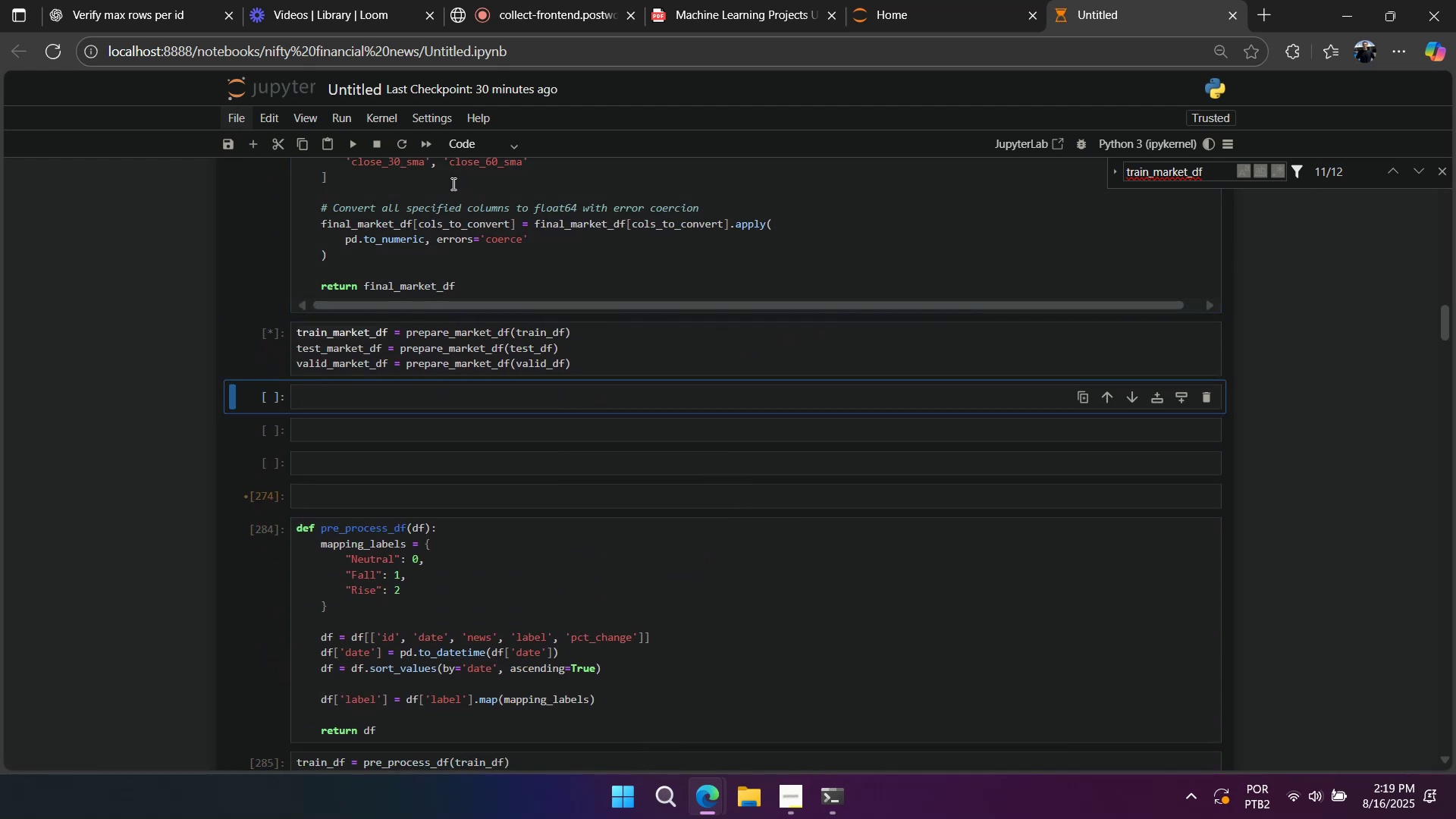 
scroll: coordinate [438, 221], scroll_direction: down, amount: 2.0
 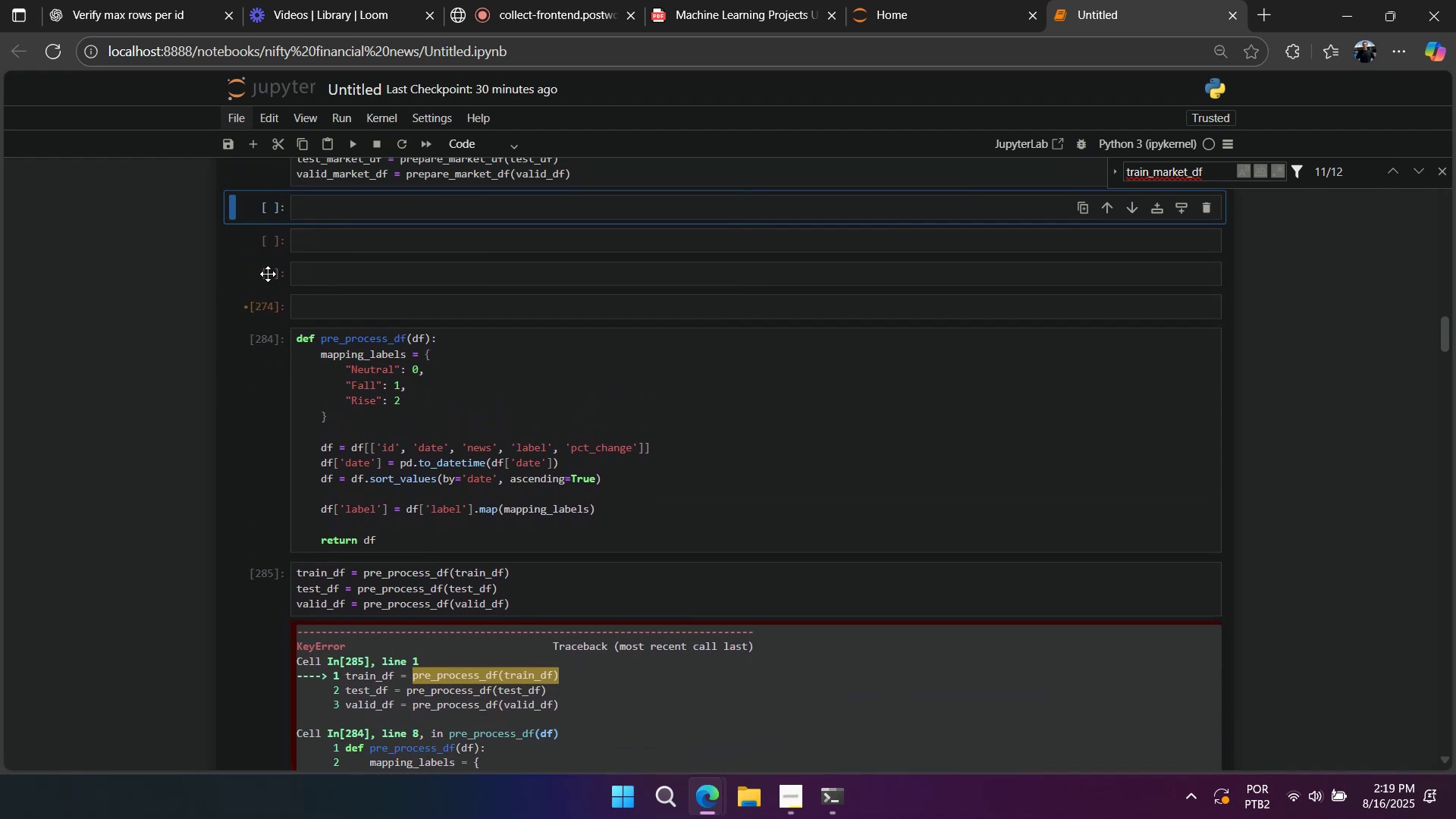 
type(dddda)
 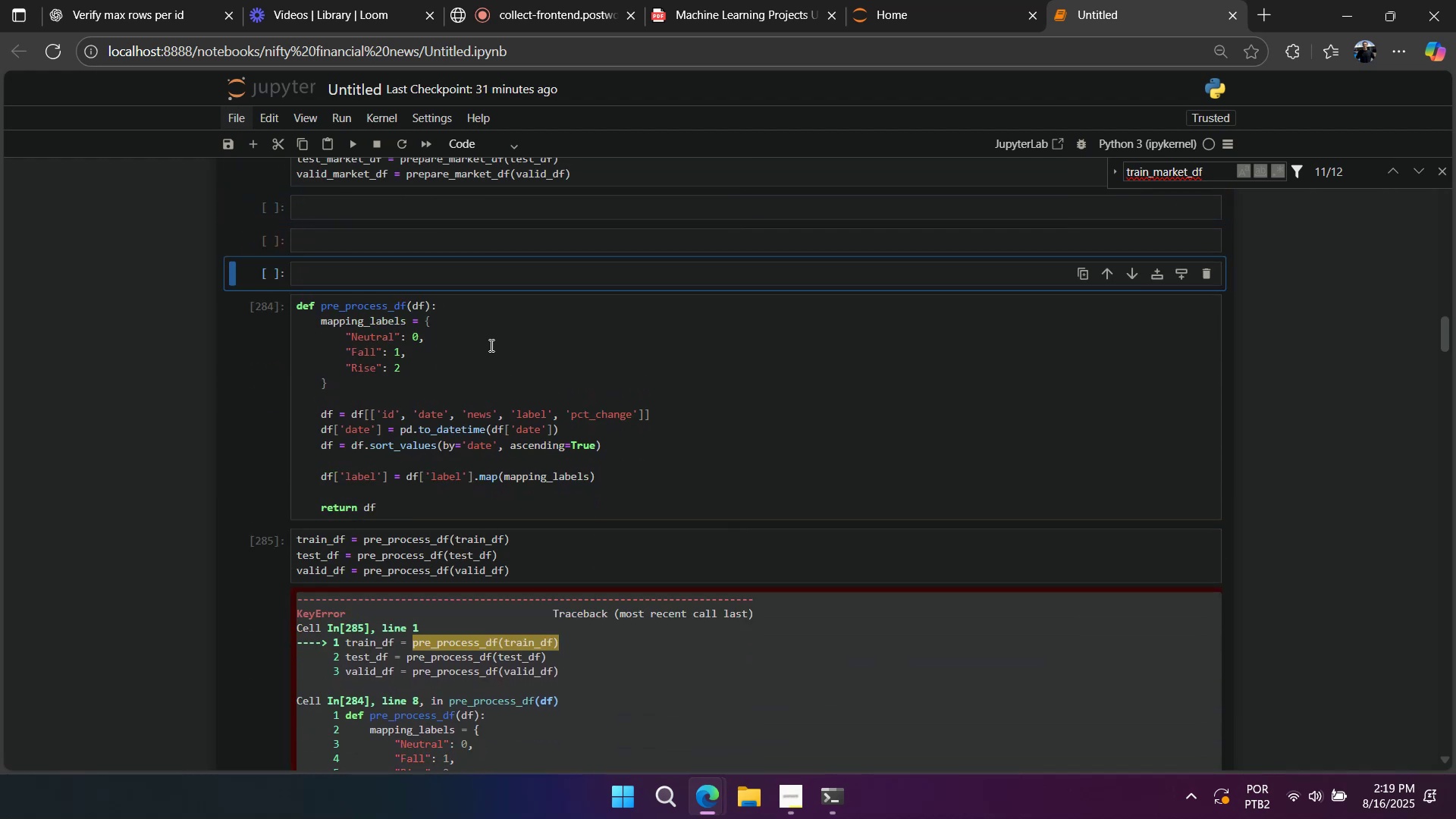 
left_click([490, 345])
 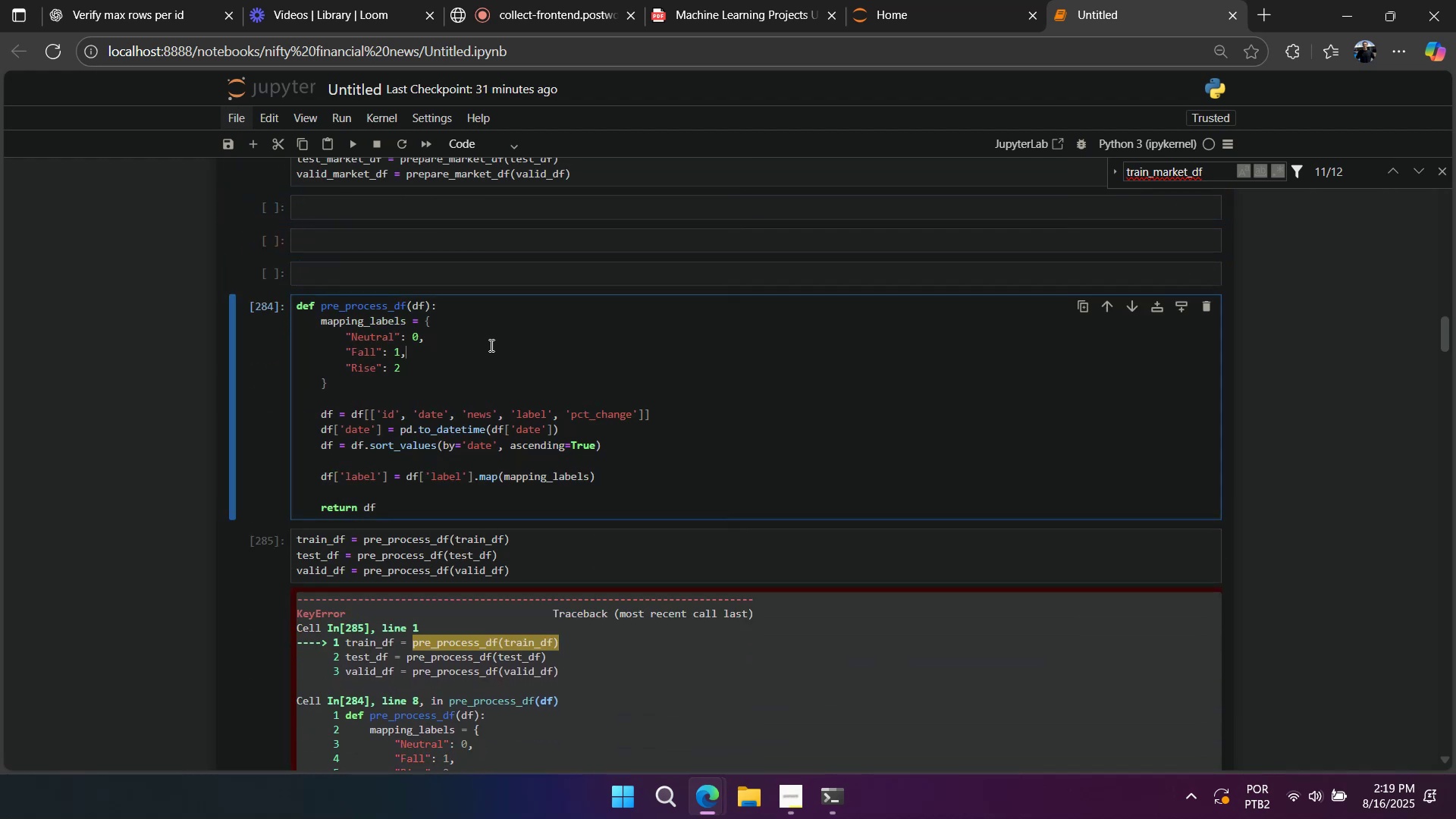 
key(Shift+Enter)
 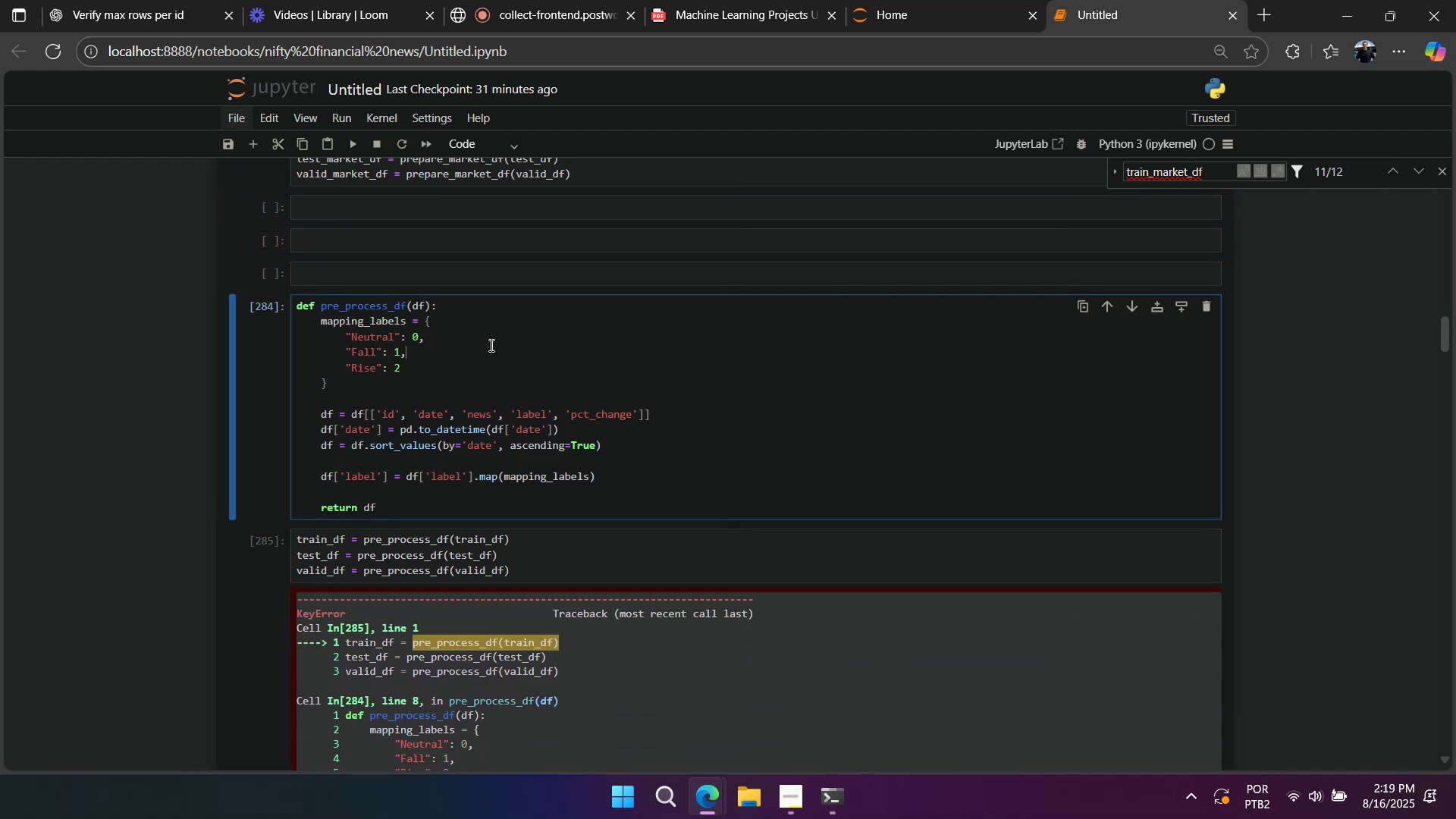 
key(Shift+Enter)
 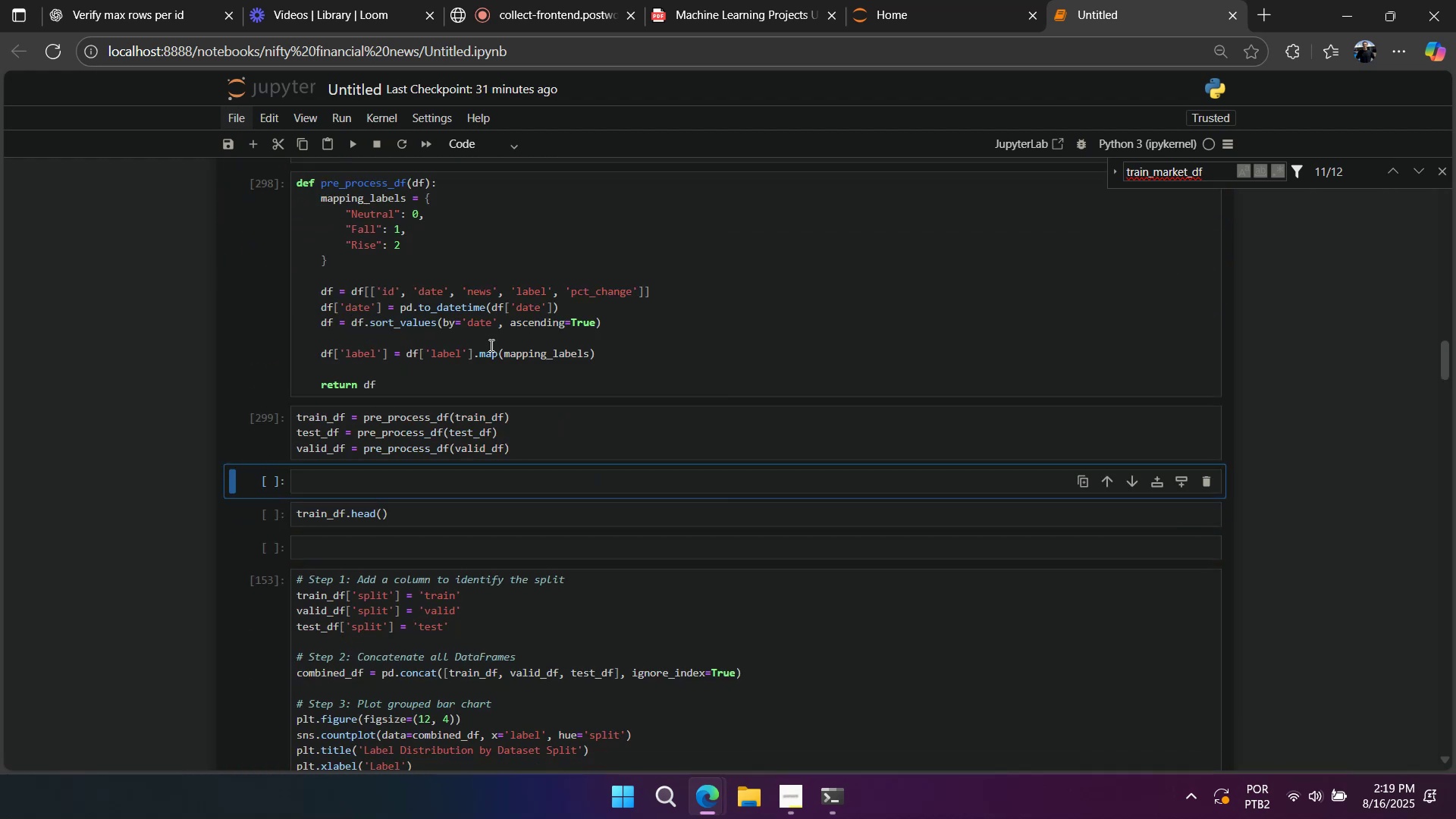 
key(Shift+Enter)
 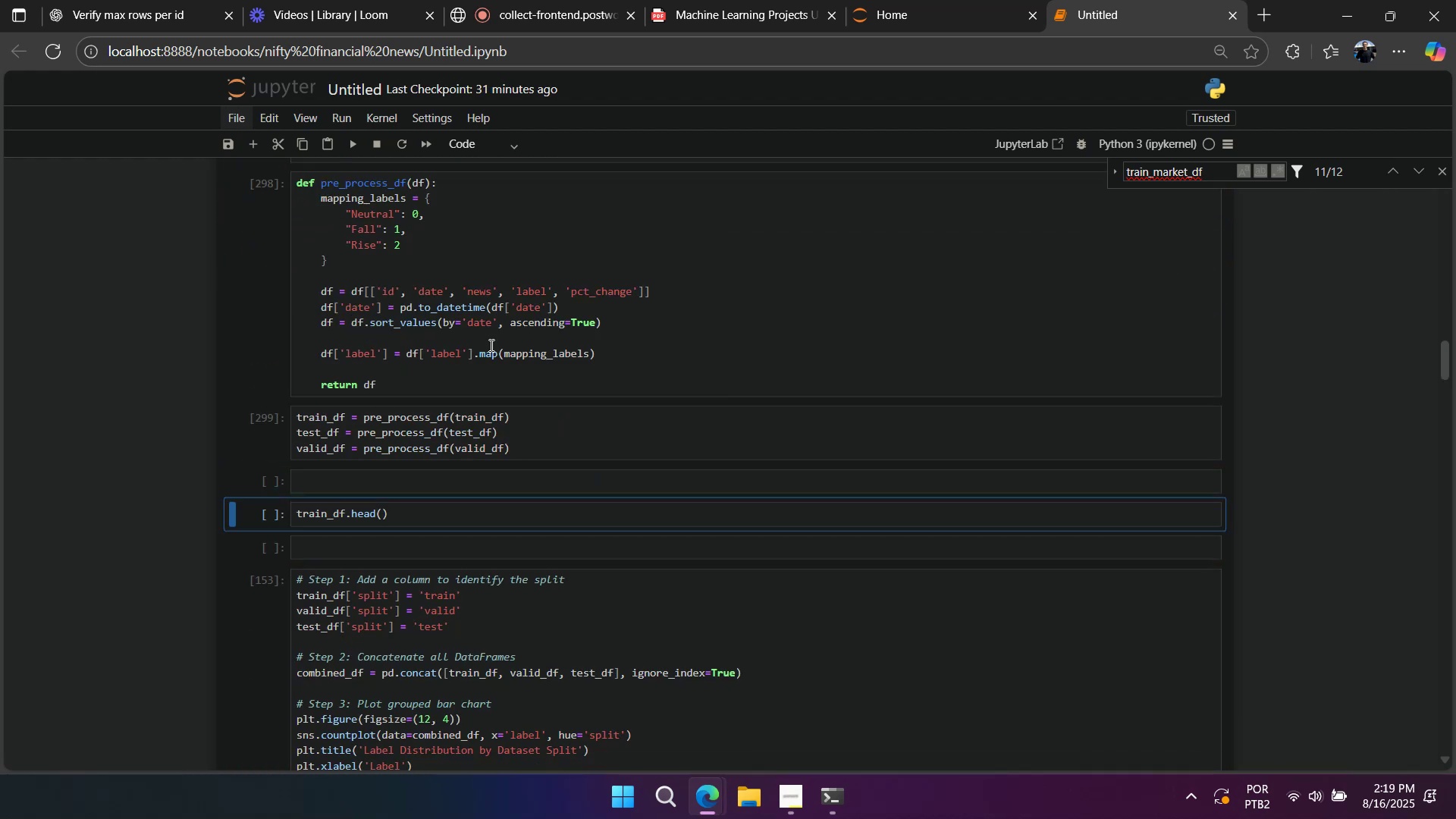 
key(Shift+Enter)
 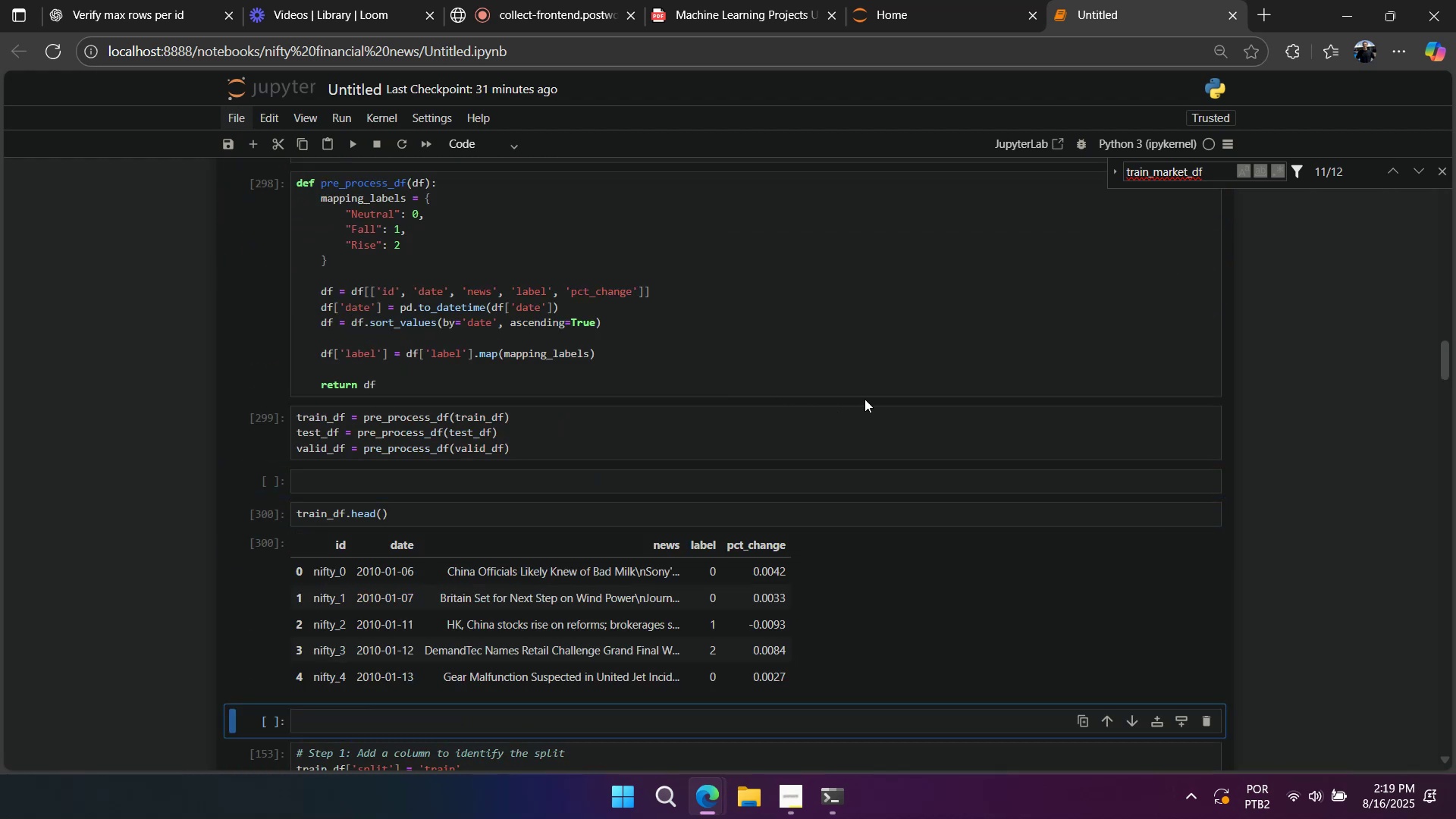 
right_click([864, 399])
 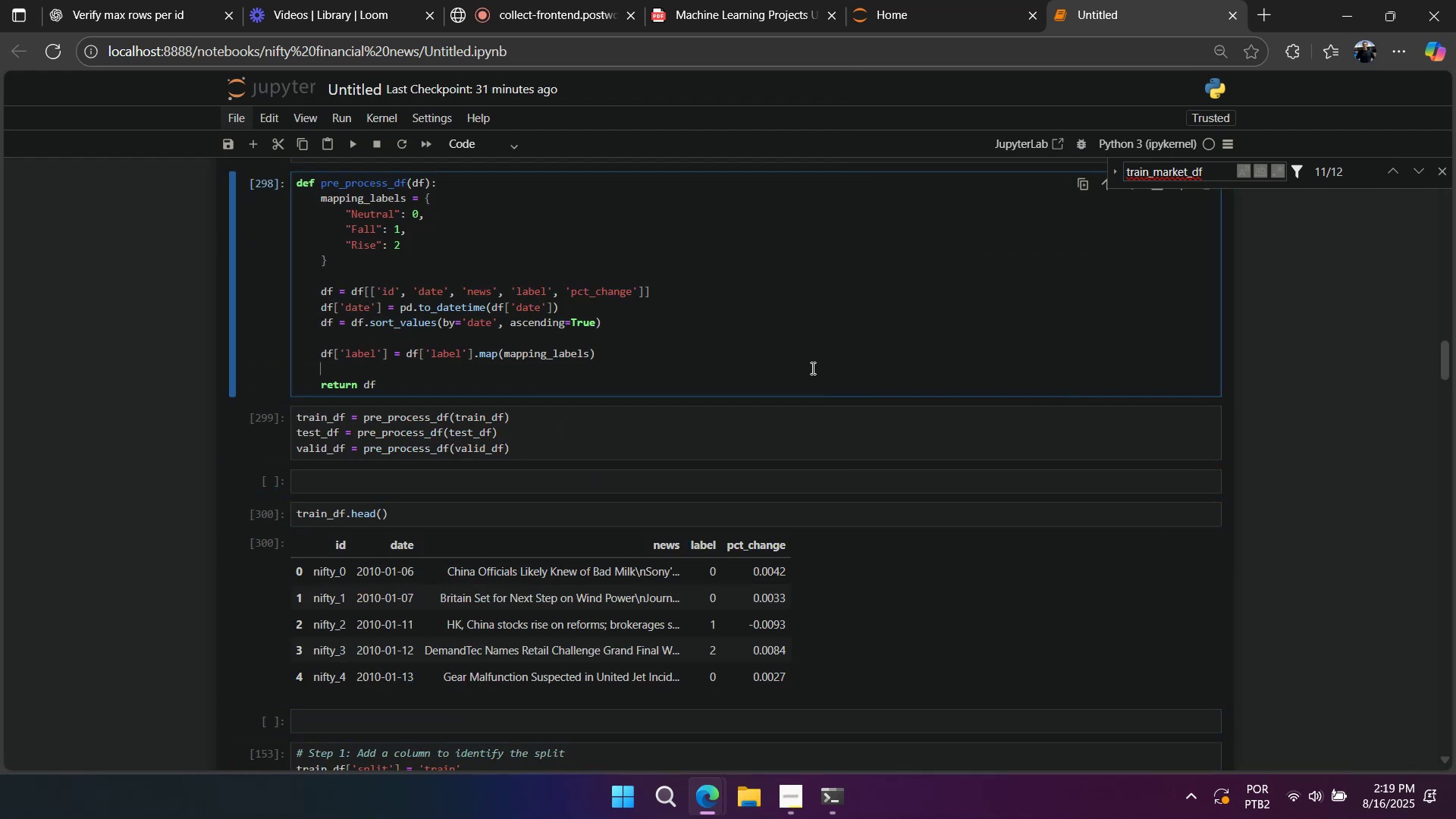 
left_click([811, 368])
 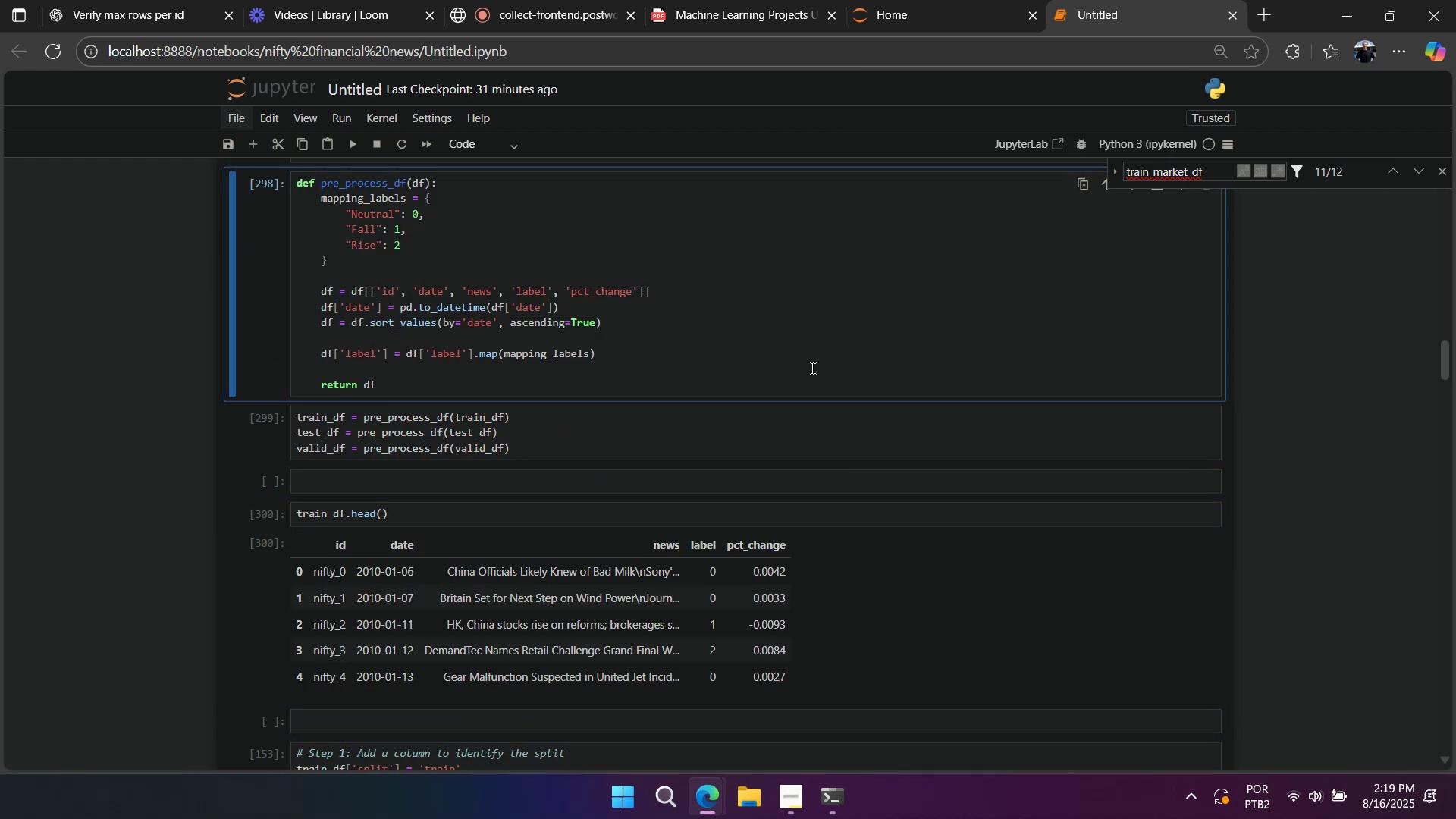 
right_click([811, 368])
 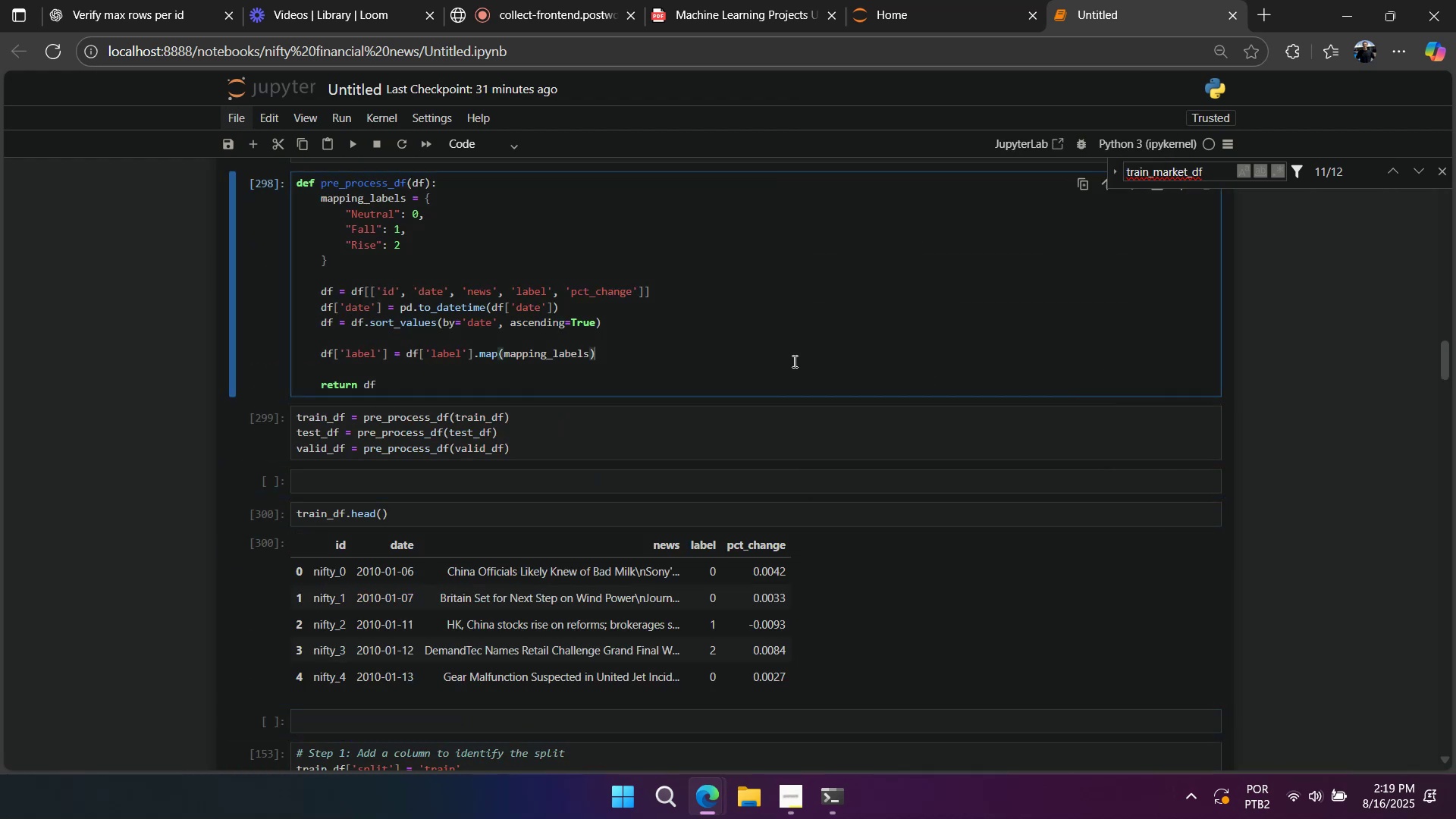 
left_click([793, 361])
 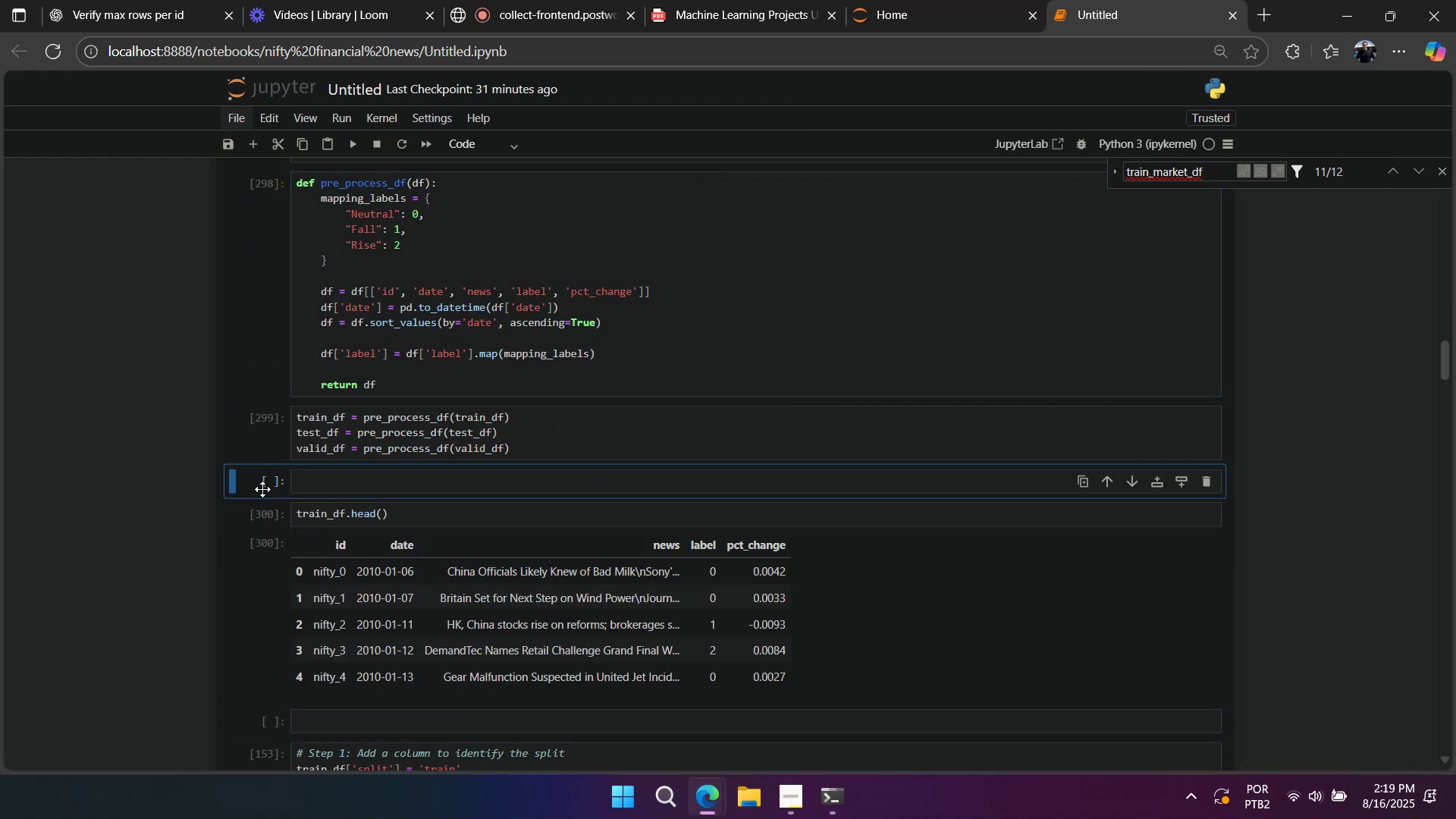 
double_click([265, 516])
 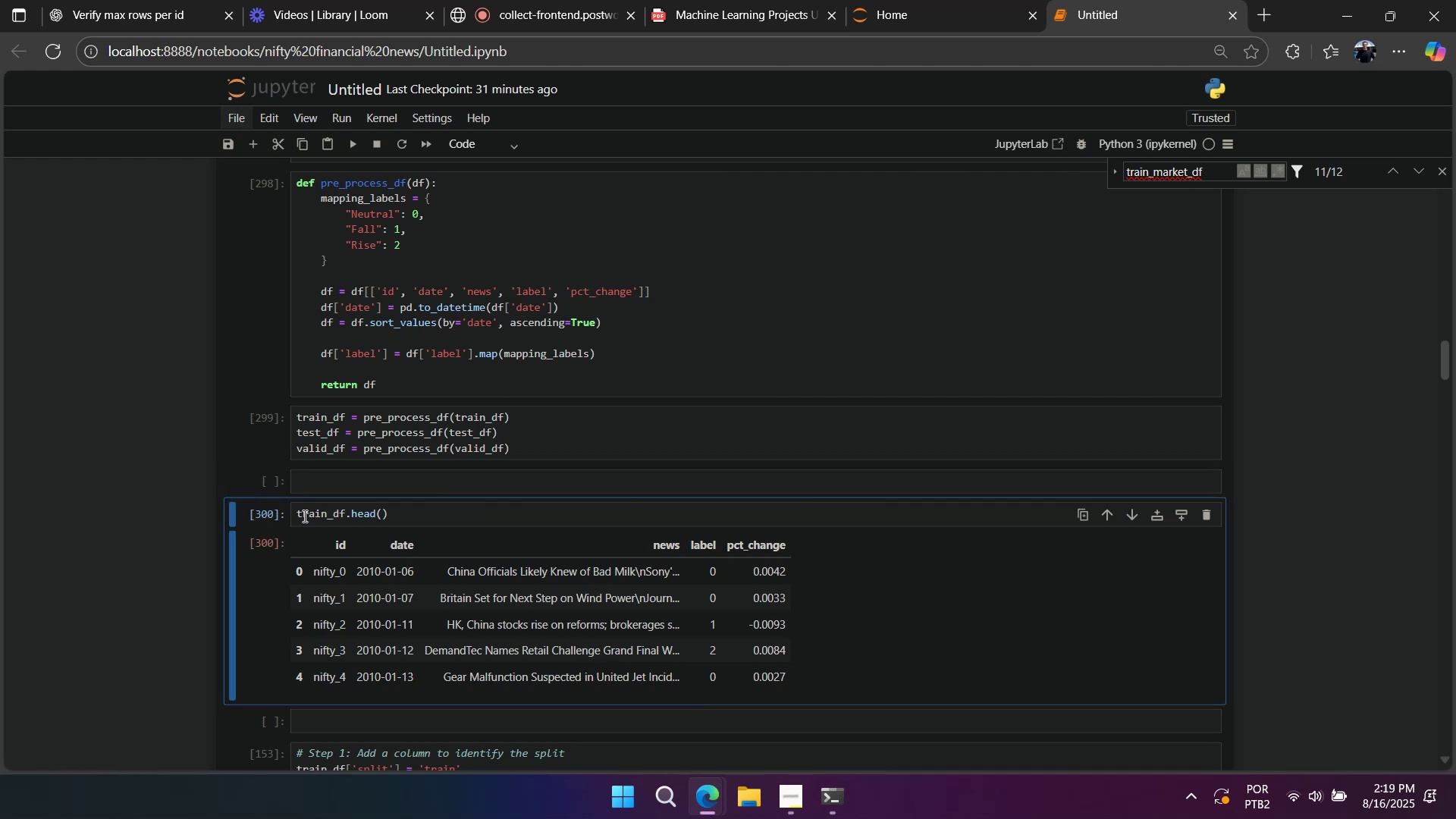 
wait(12.22)
 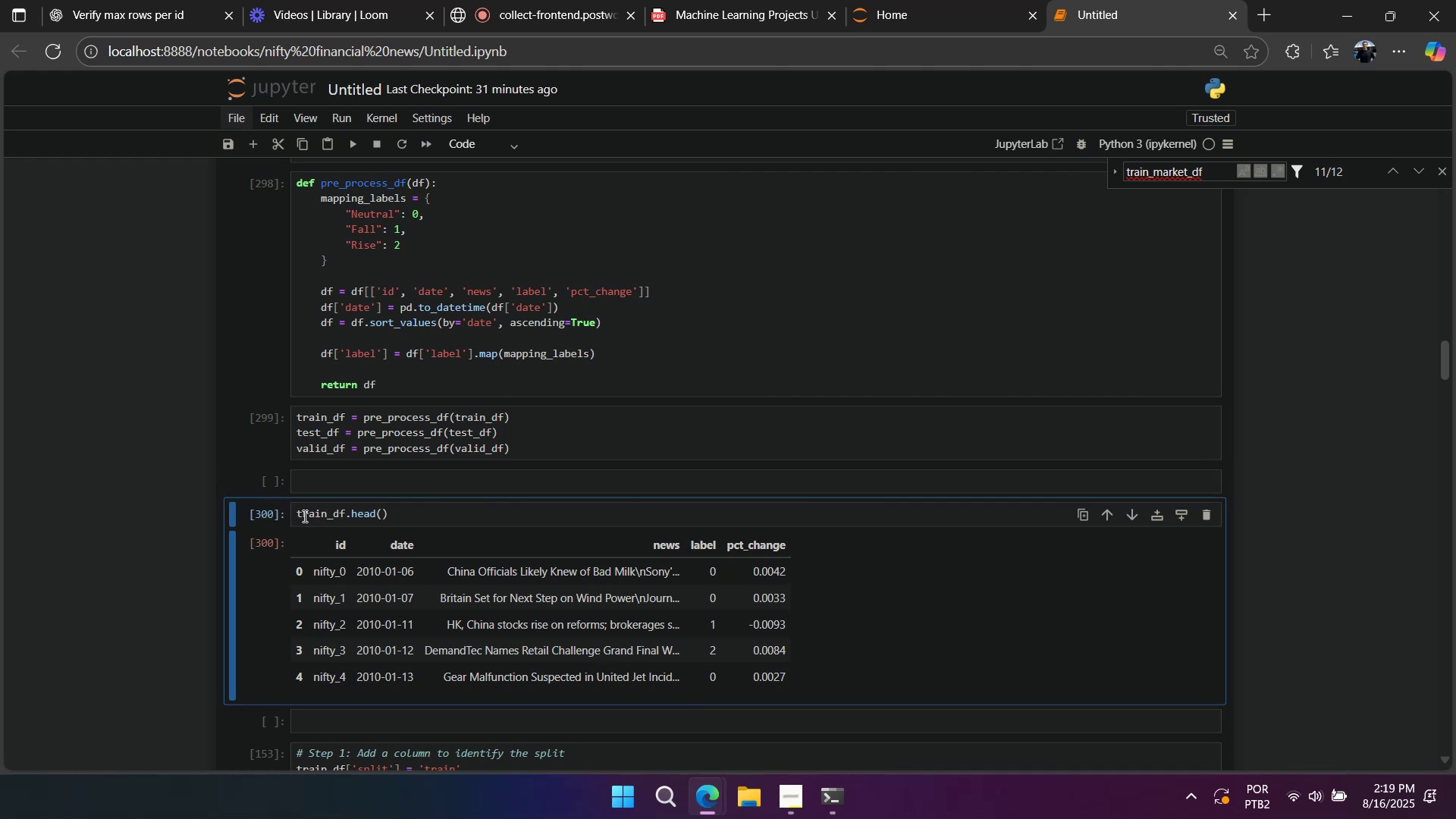 
scroll: coordinate [599, 516], scroll_direction: down, amount: 7.0
 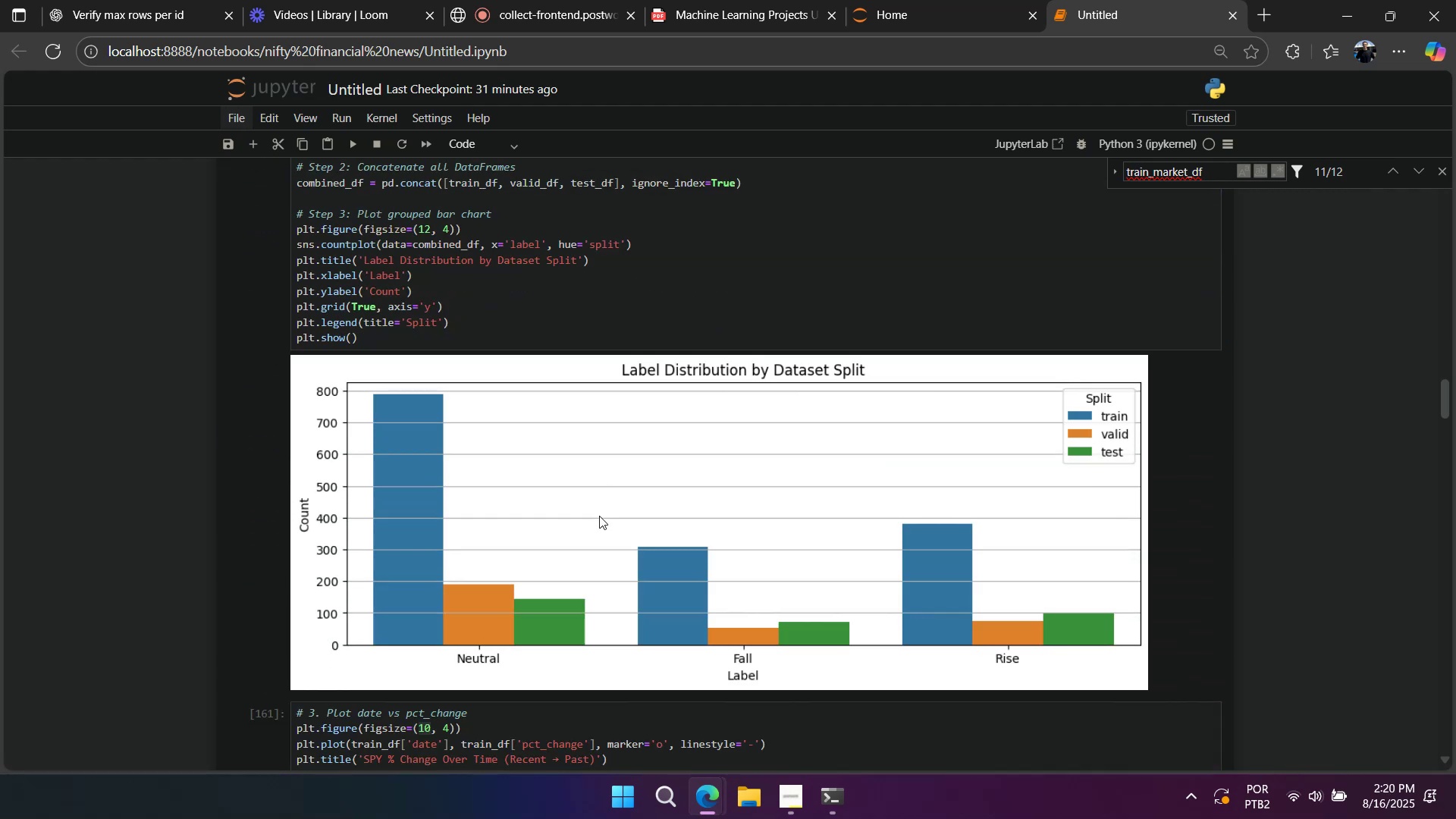 
scroll: coordinate [567, 515], scroll_direction: up, amount: 6.0
 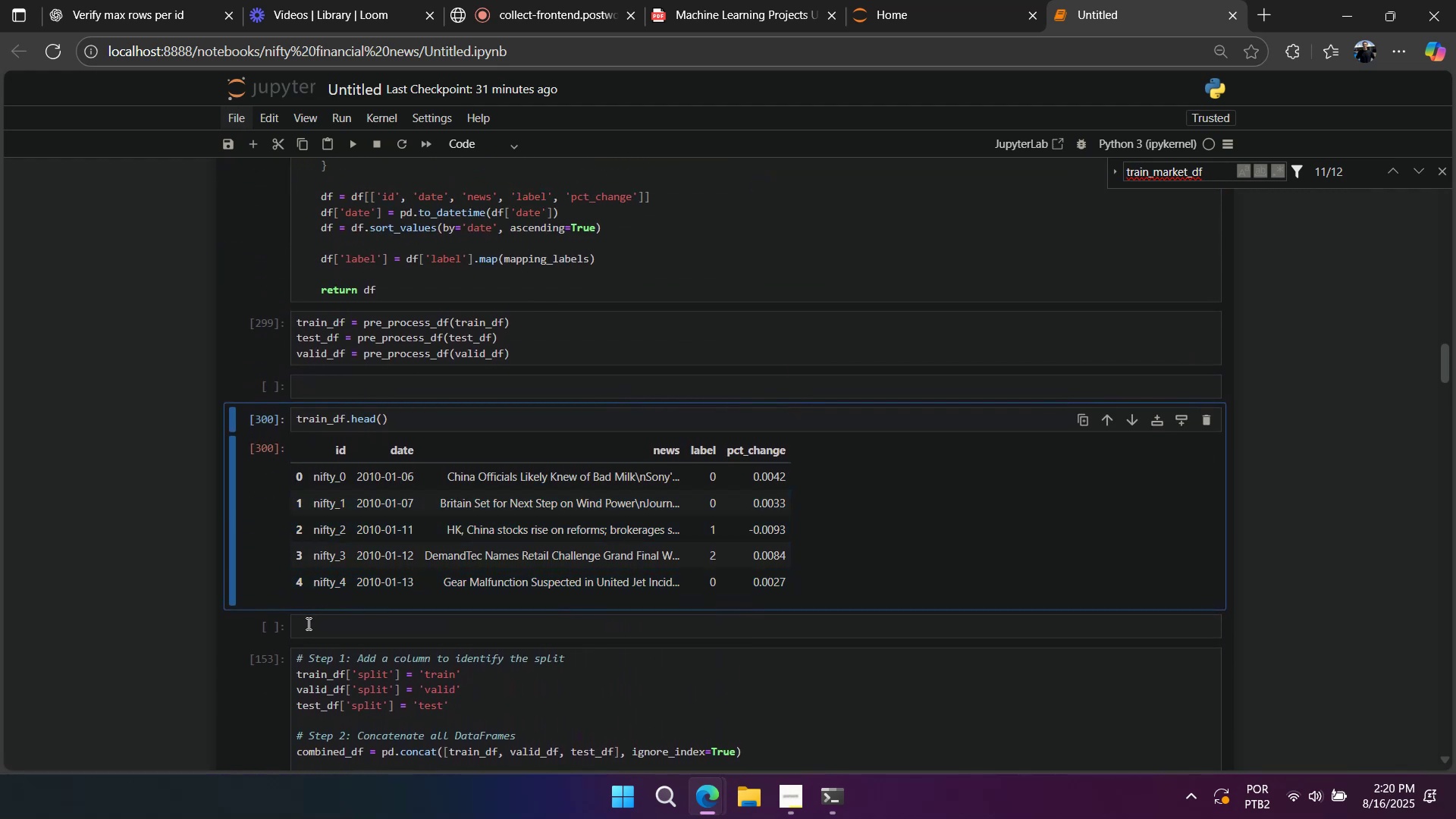 
type(aaa)
 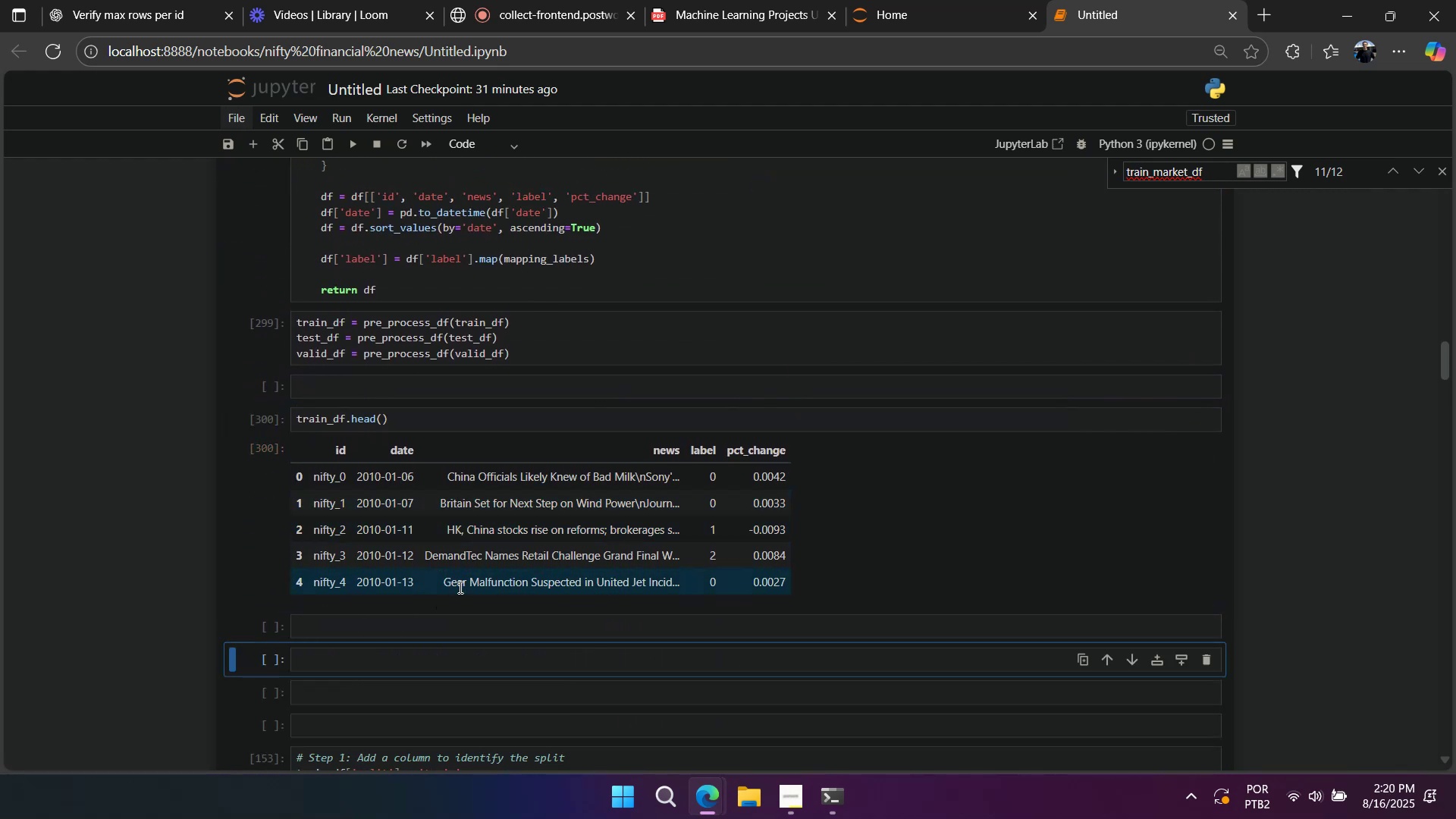 
scroll: coordinate [469, 584], scroll_direction: up, amount: 2.0
 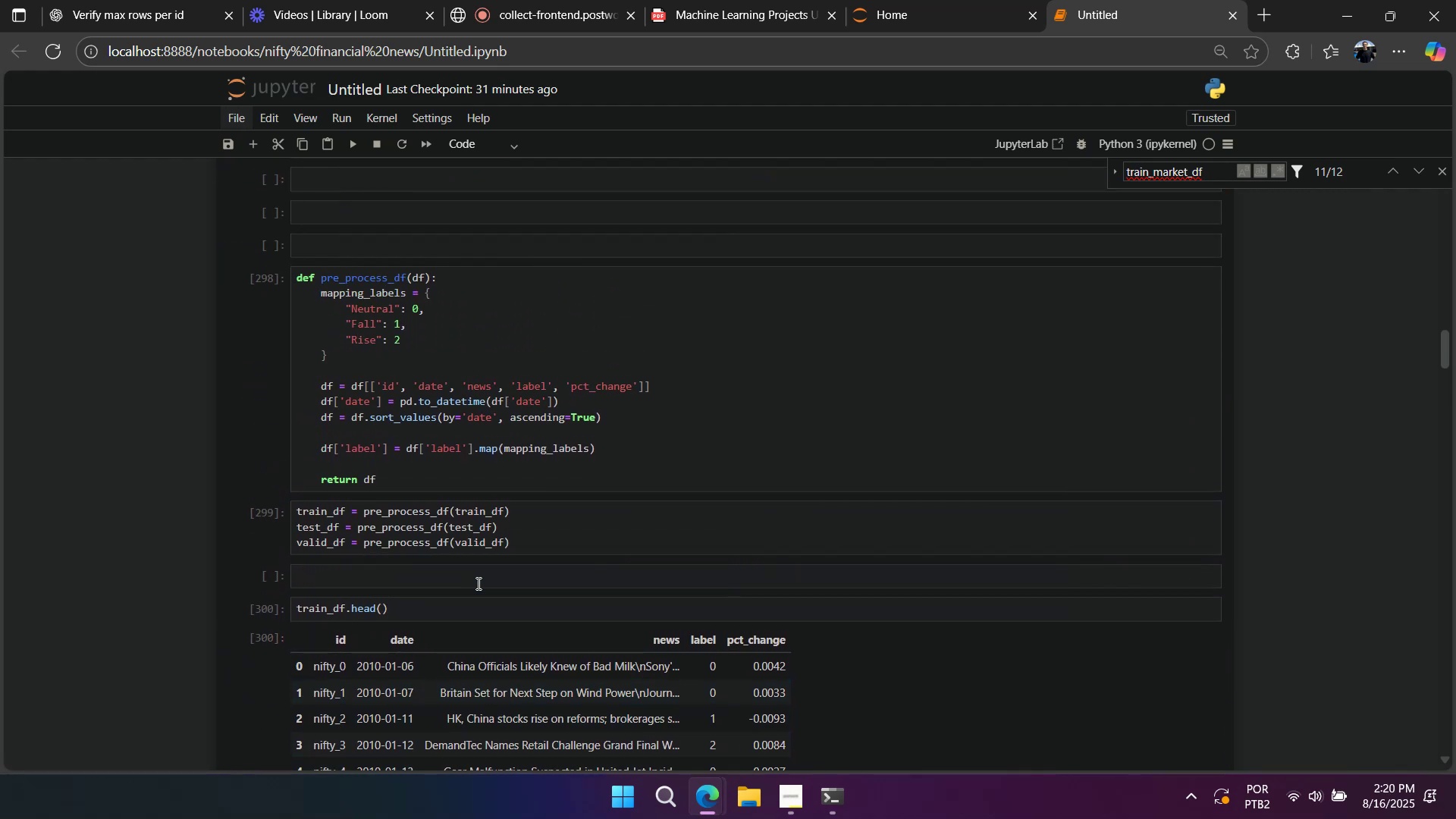 
scroll: coordinate [477, 583], scroll_direction: down, amount: 2.0
 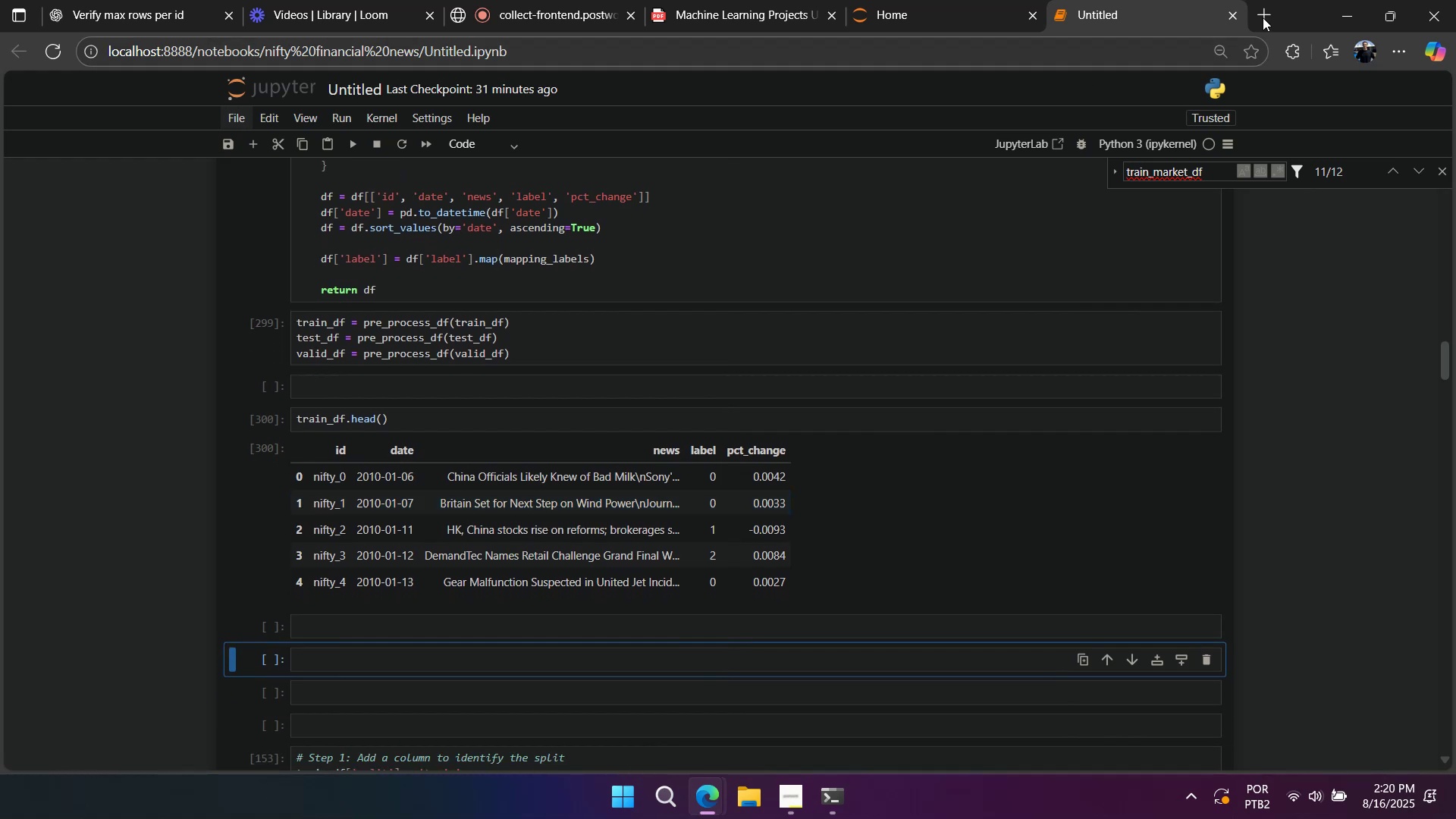 
left_click([1263, 17])
 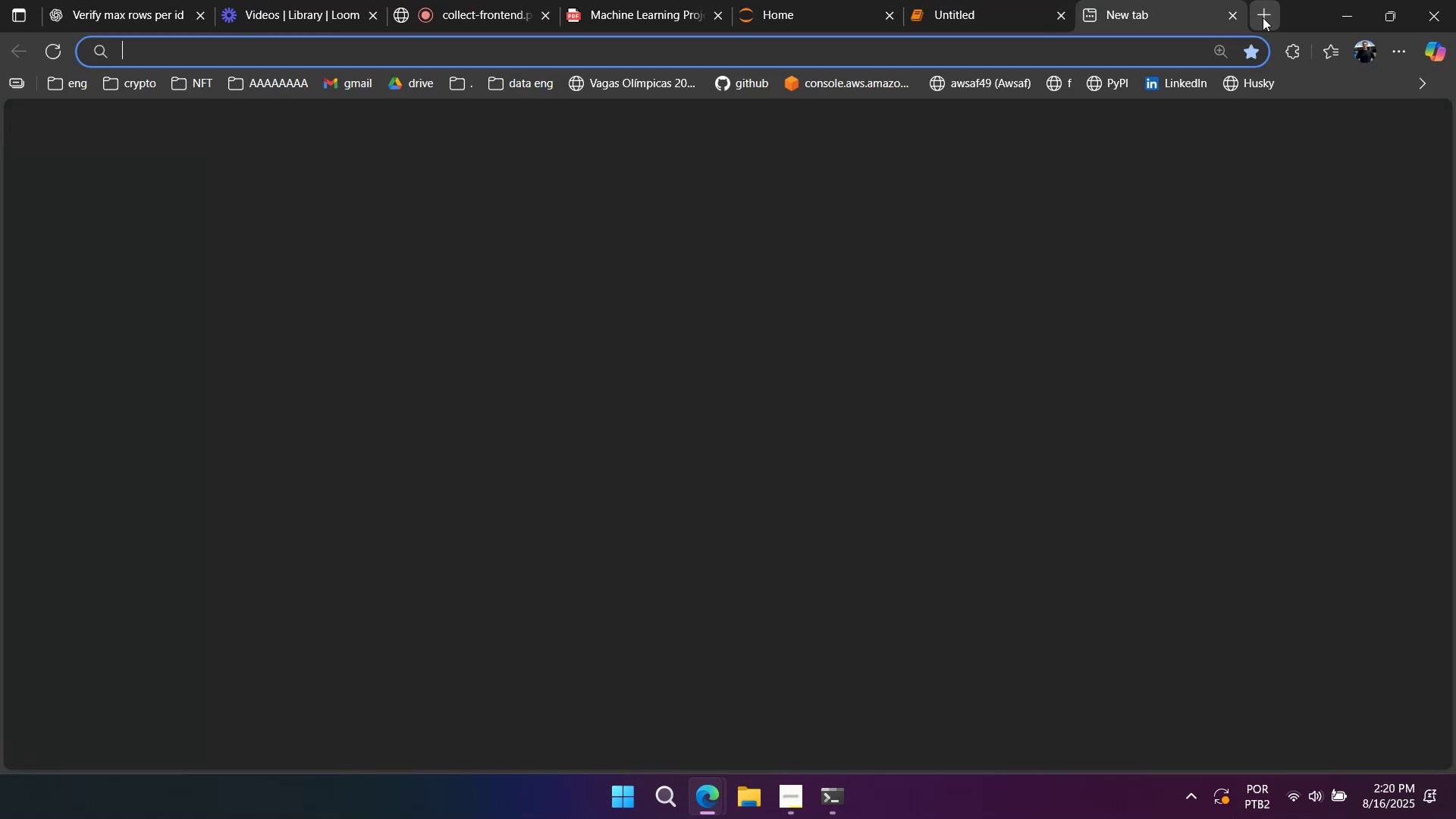 
type(git)
 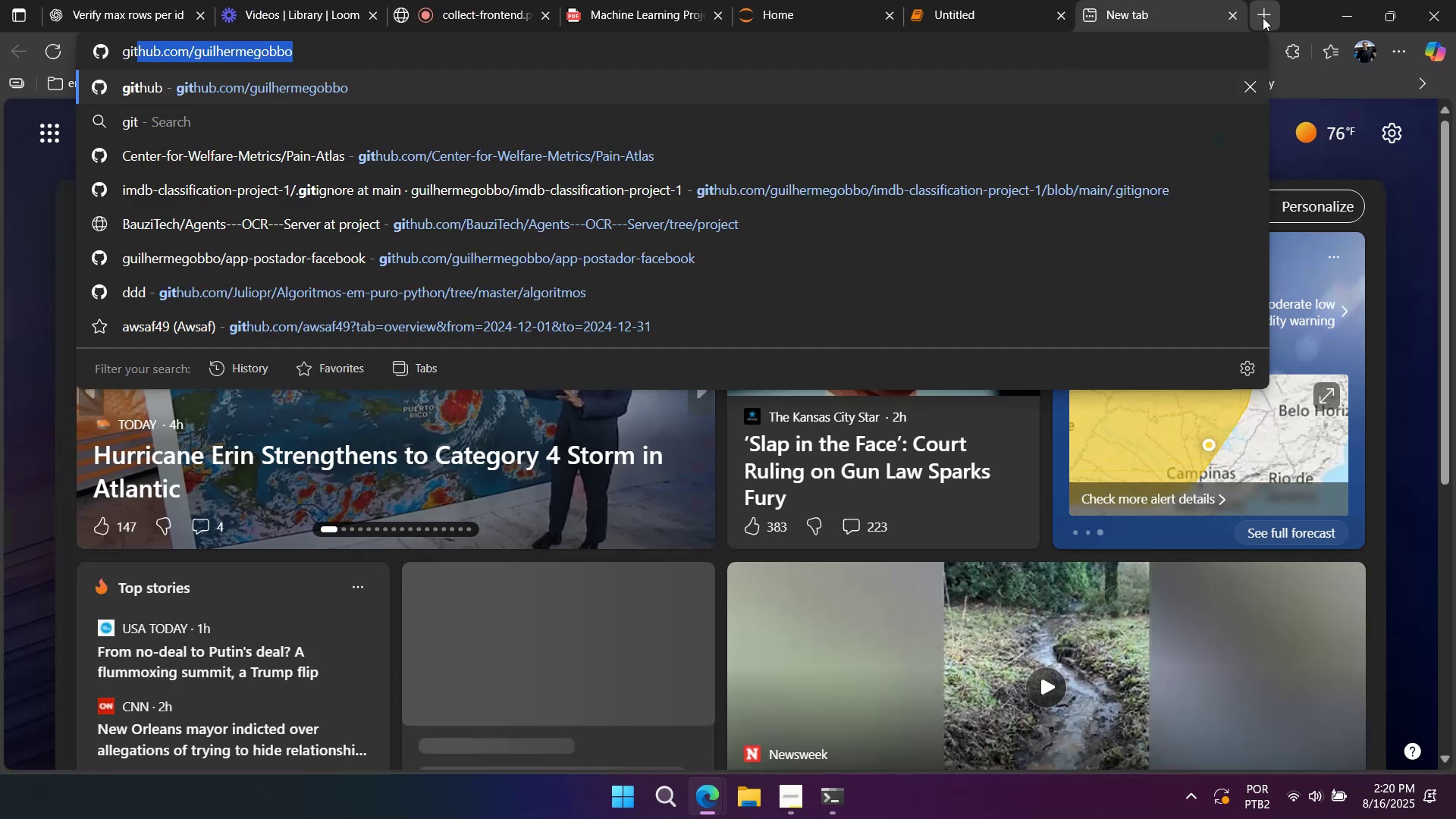 
key(Enter)
 